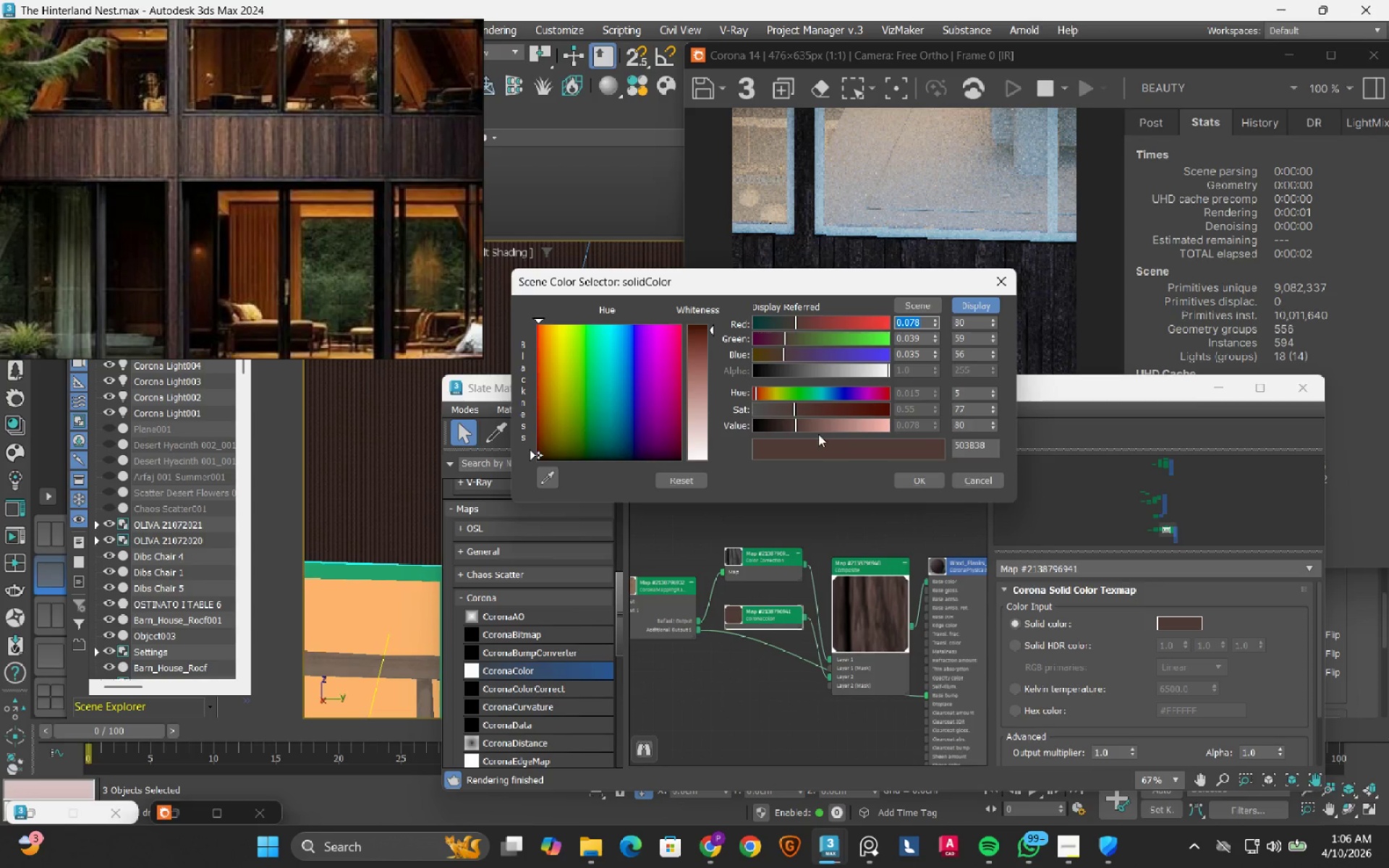 
left_click([816, 430])
 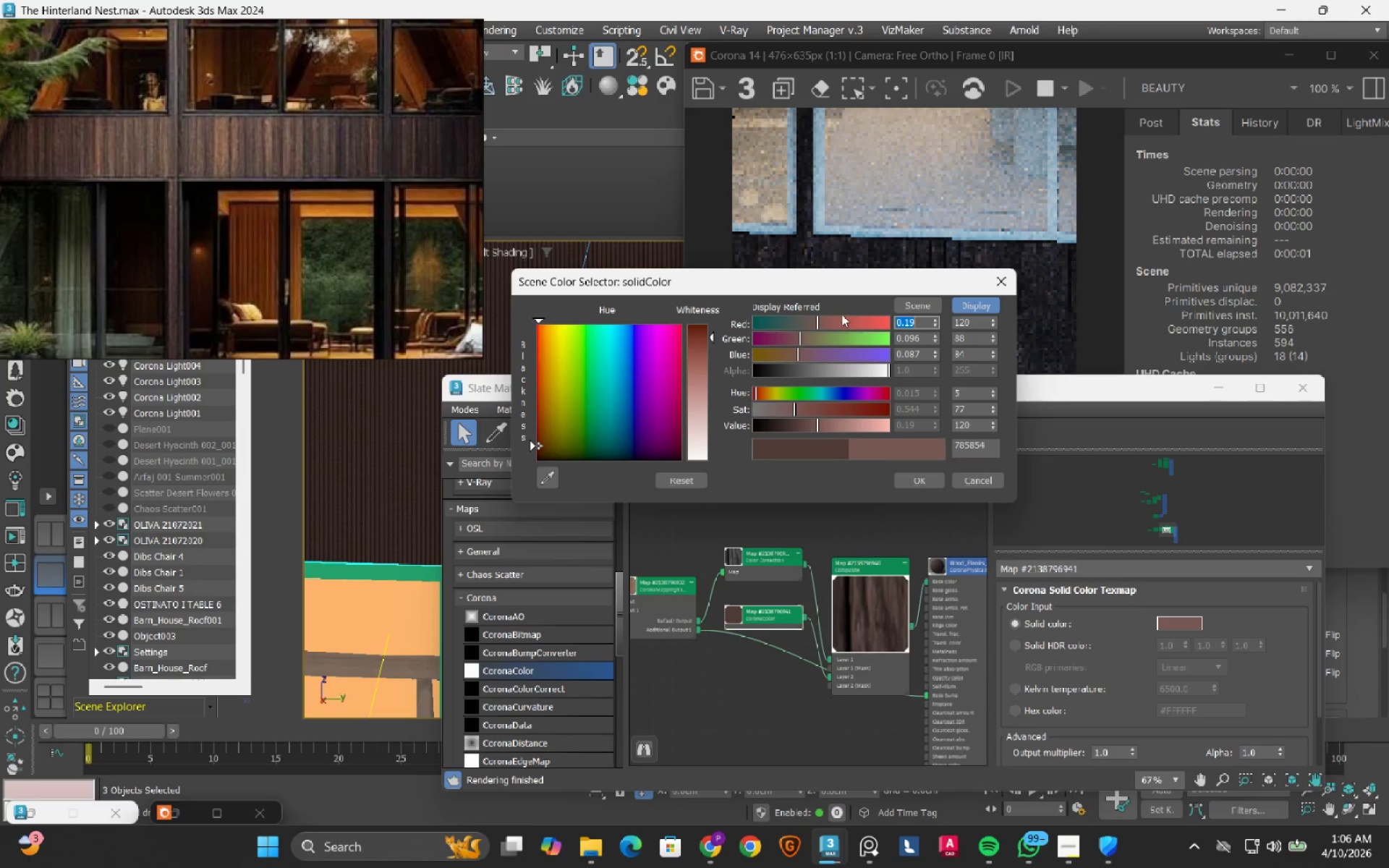 
left_click_drag(start_coordinate=[847, 287], to_coordinate=[912, 421])
 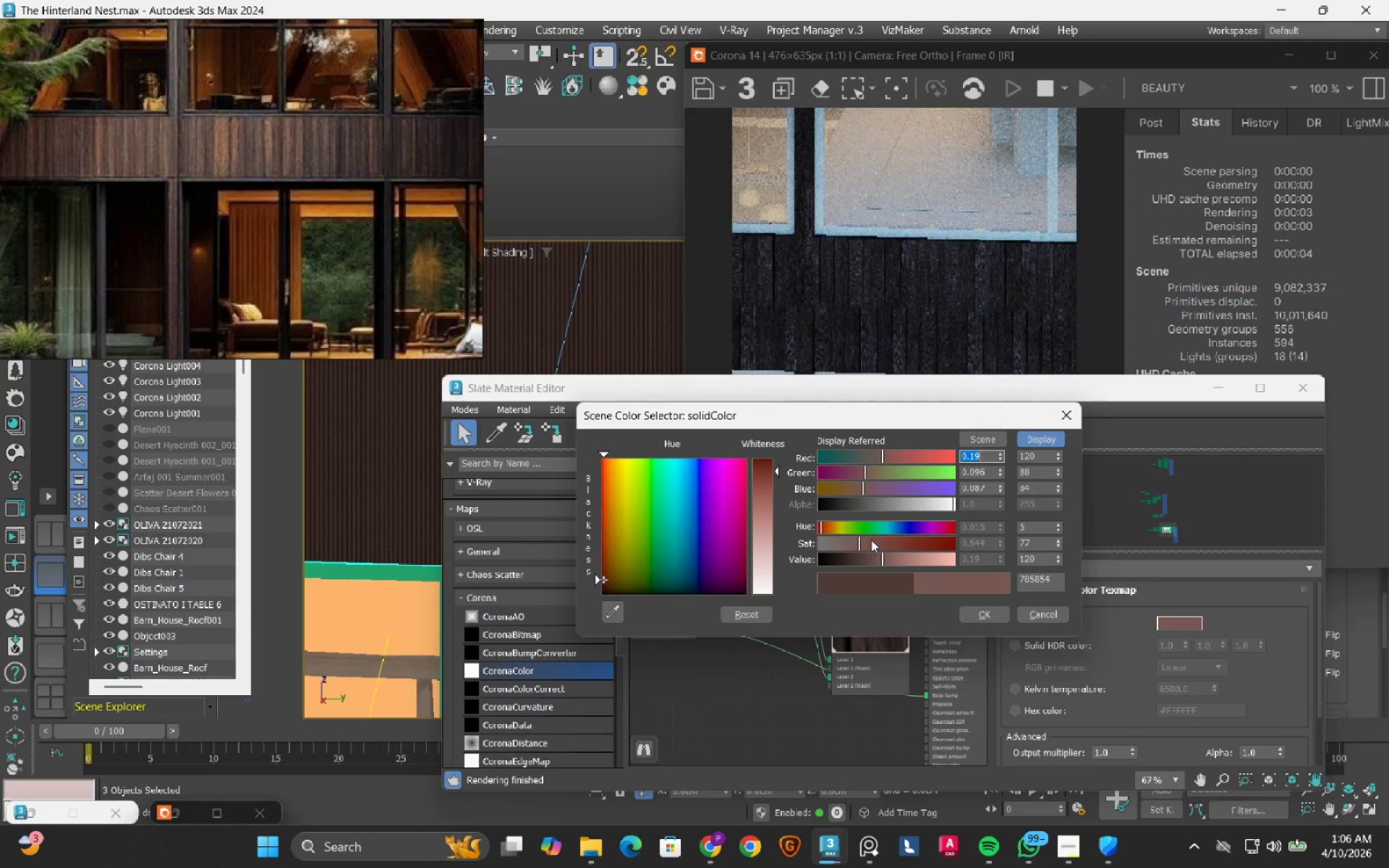 
left_click([884, 542])
 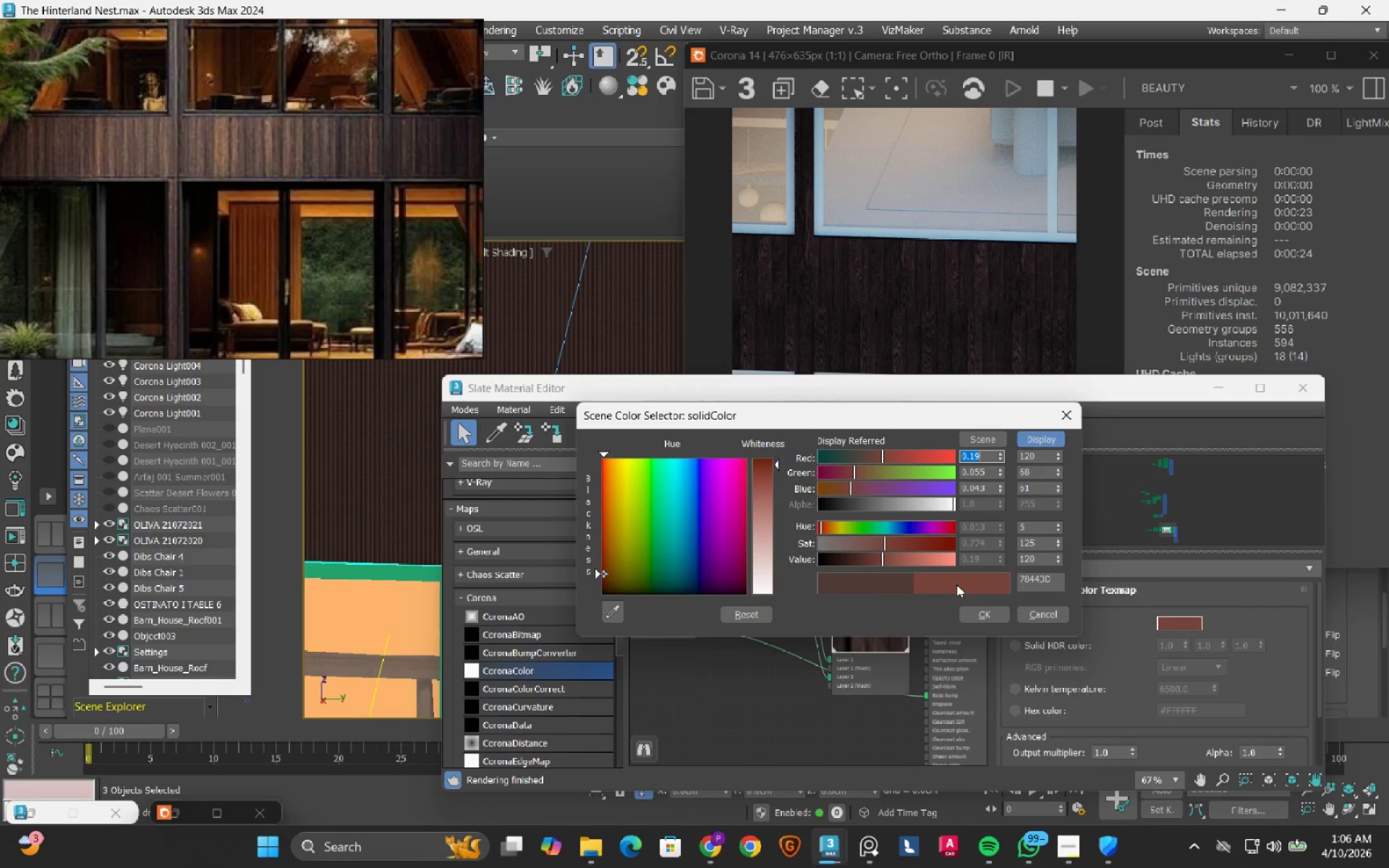 
wait(29.3)
 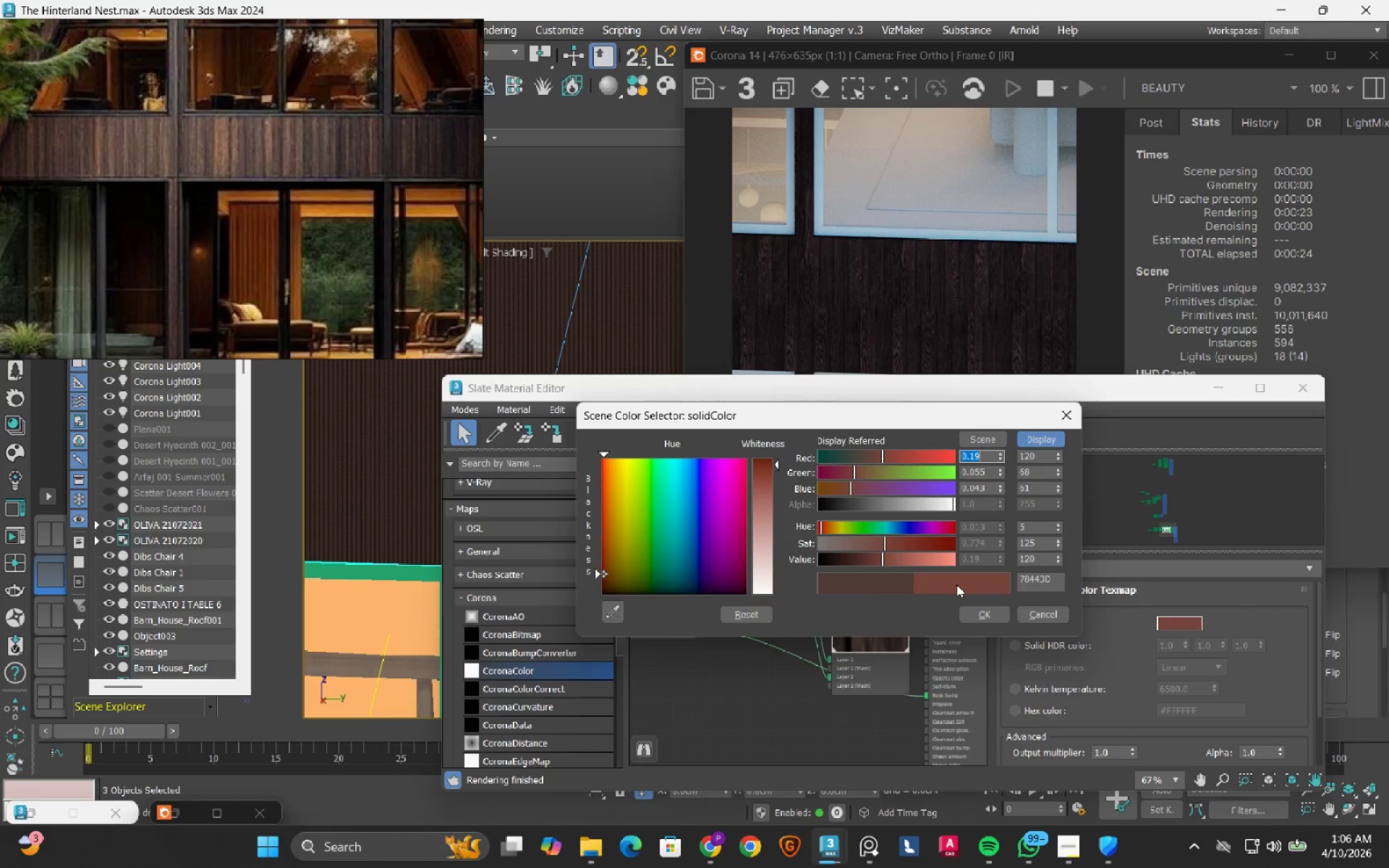 
left_click([982, 611])
 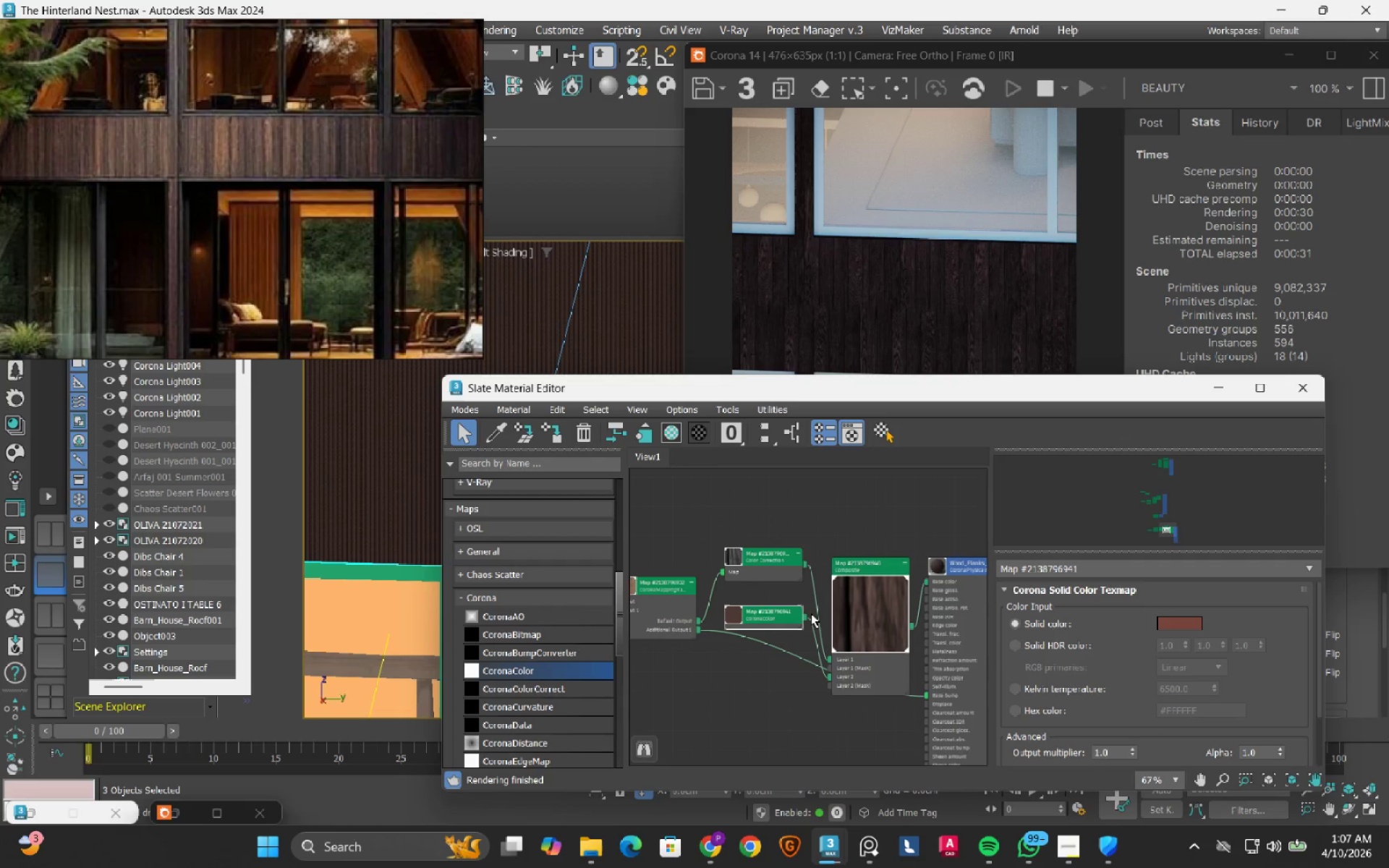 
scroll: coordinate [811, 613], scroll_direction: down, amount: 2.0
 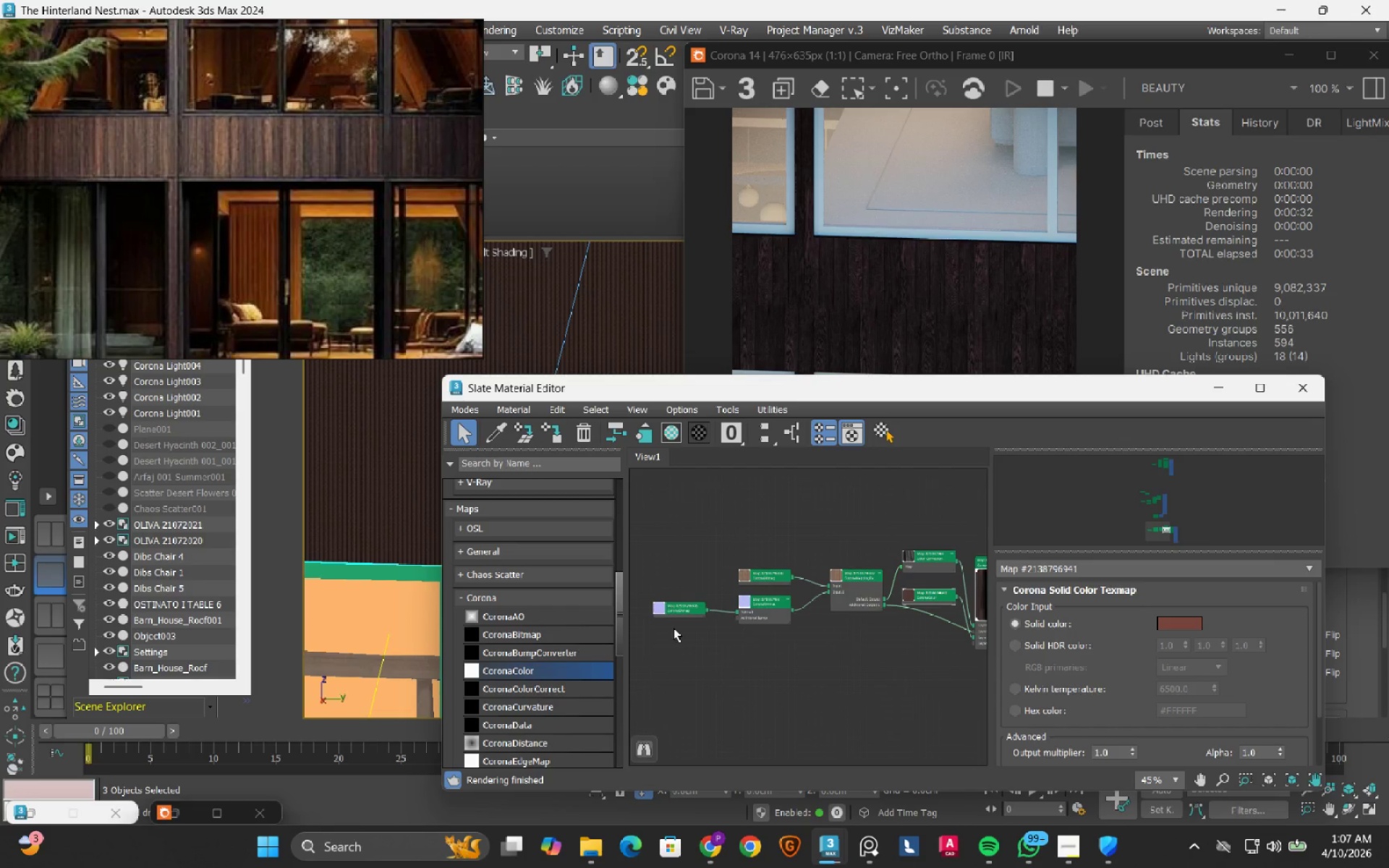 
scroll: coordinate [754, 581], scroll_direction: up, amount: 3.0
 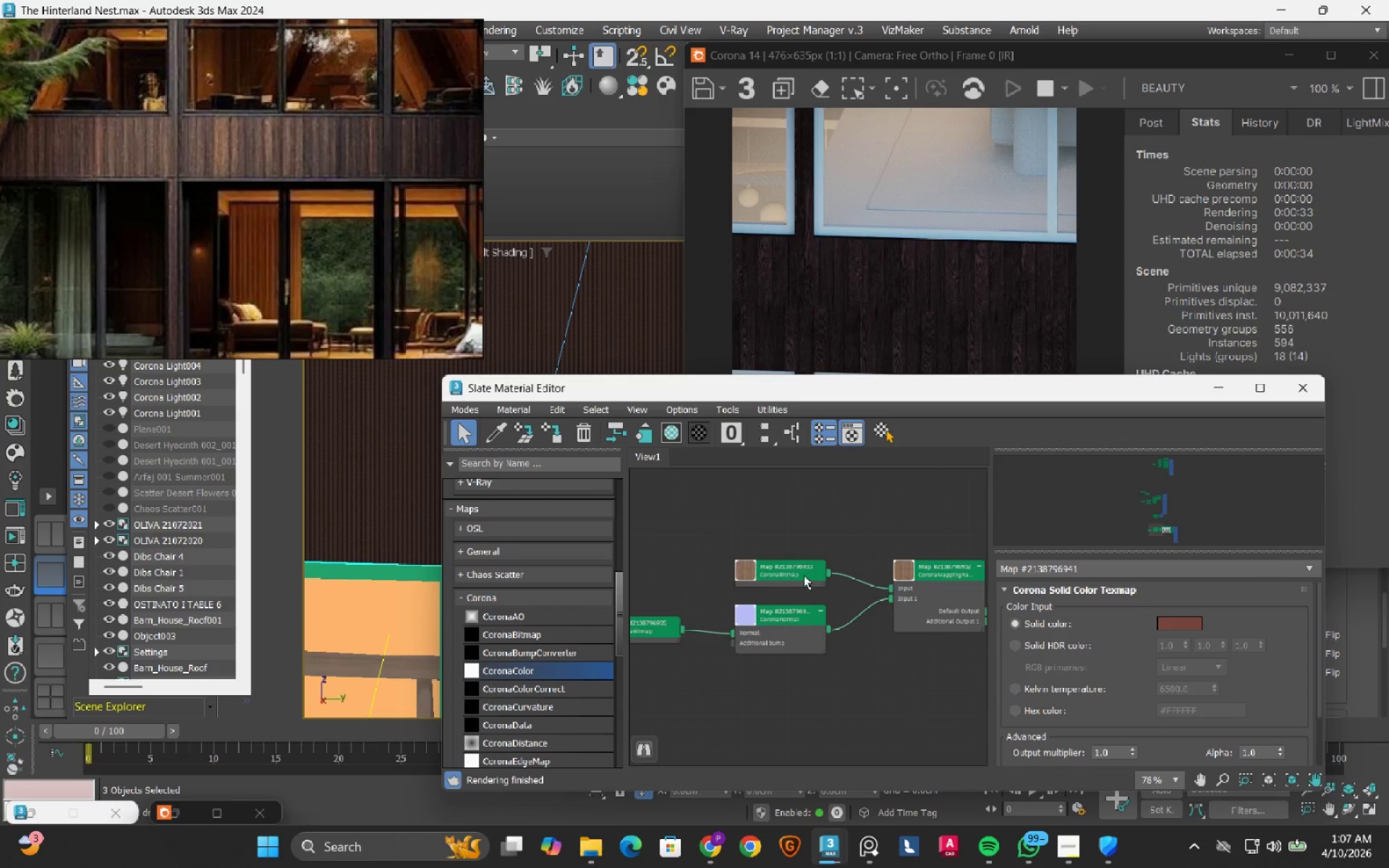 
left_click([804, 575])
 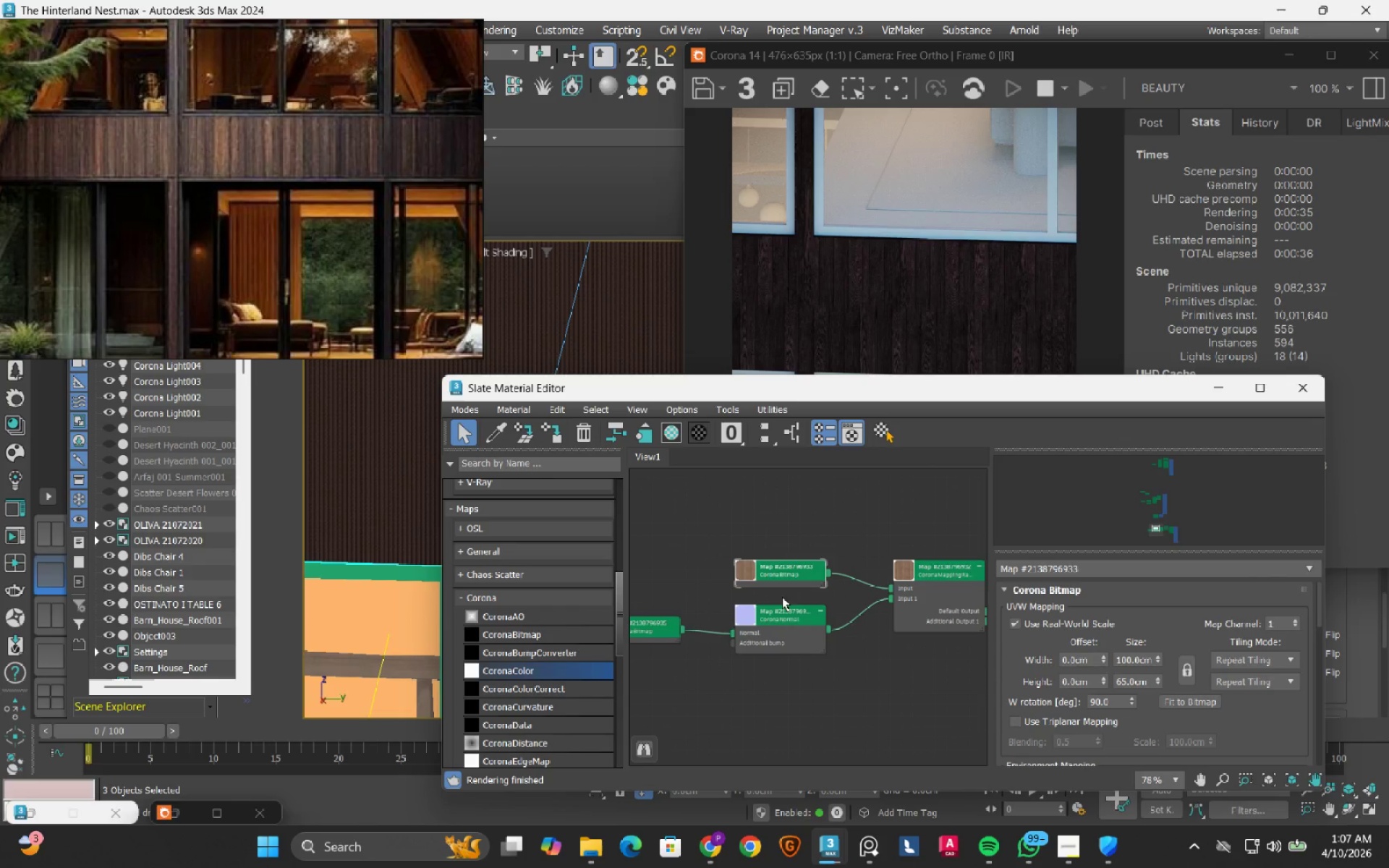 
left_click([786, 574])
 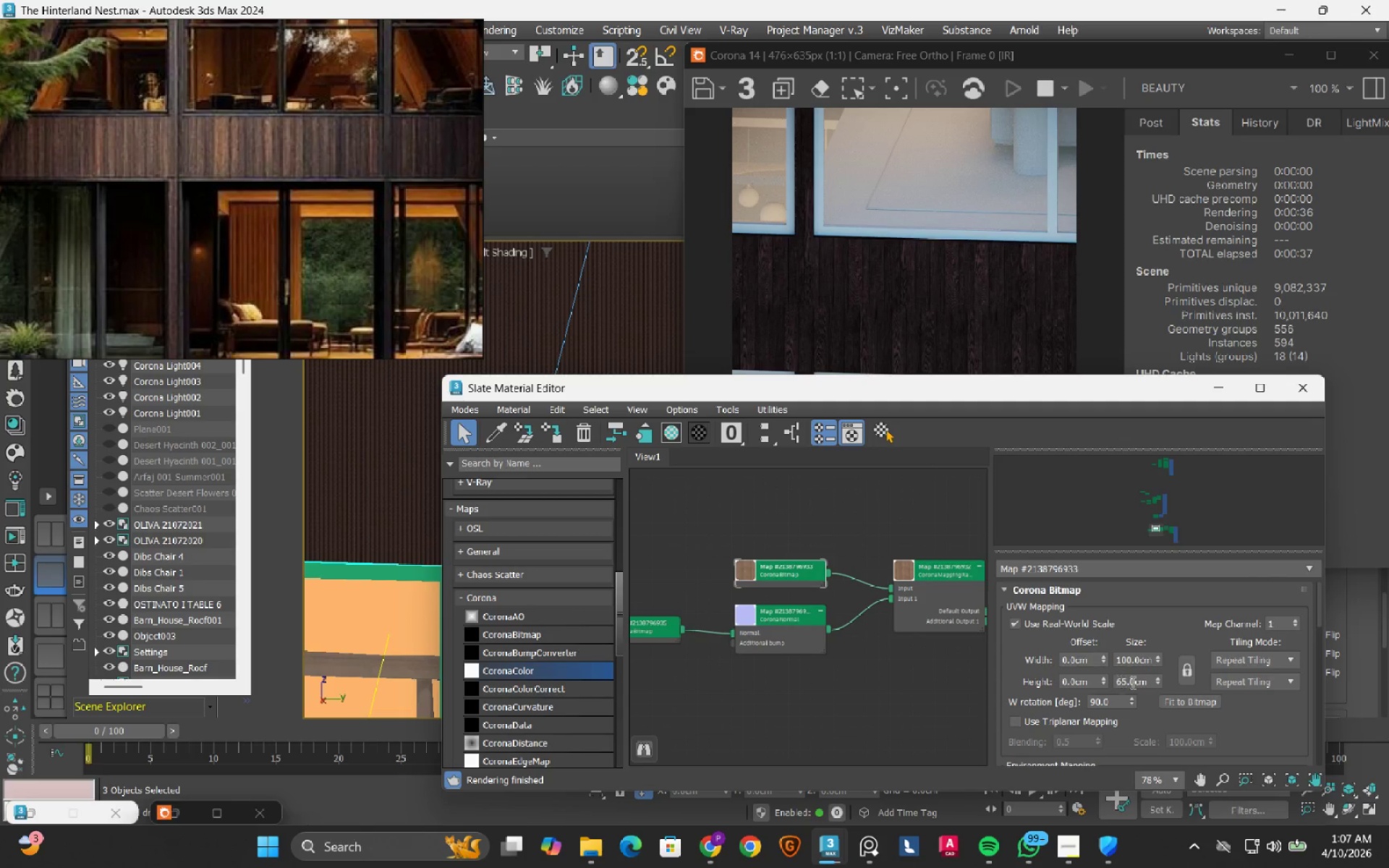 
double_click([1131, 682])
 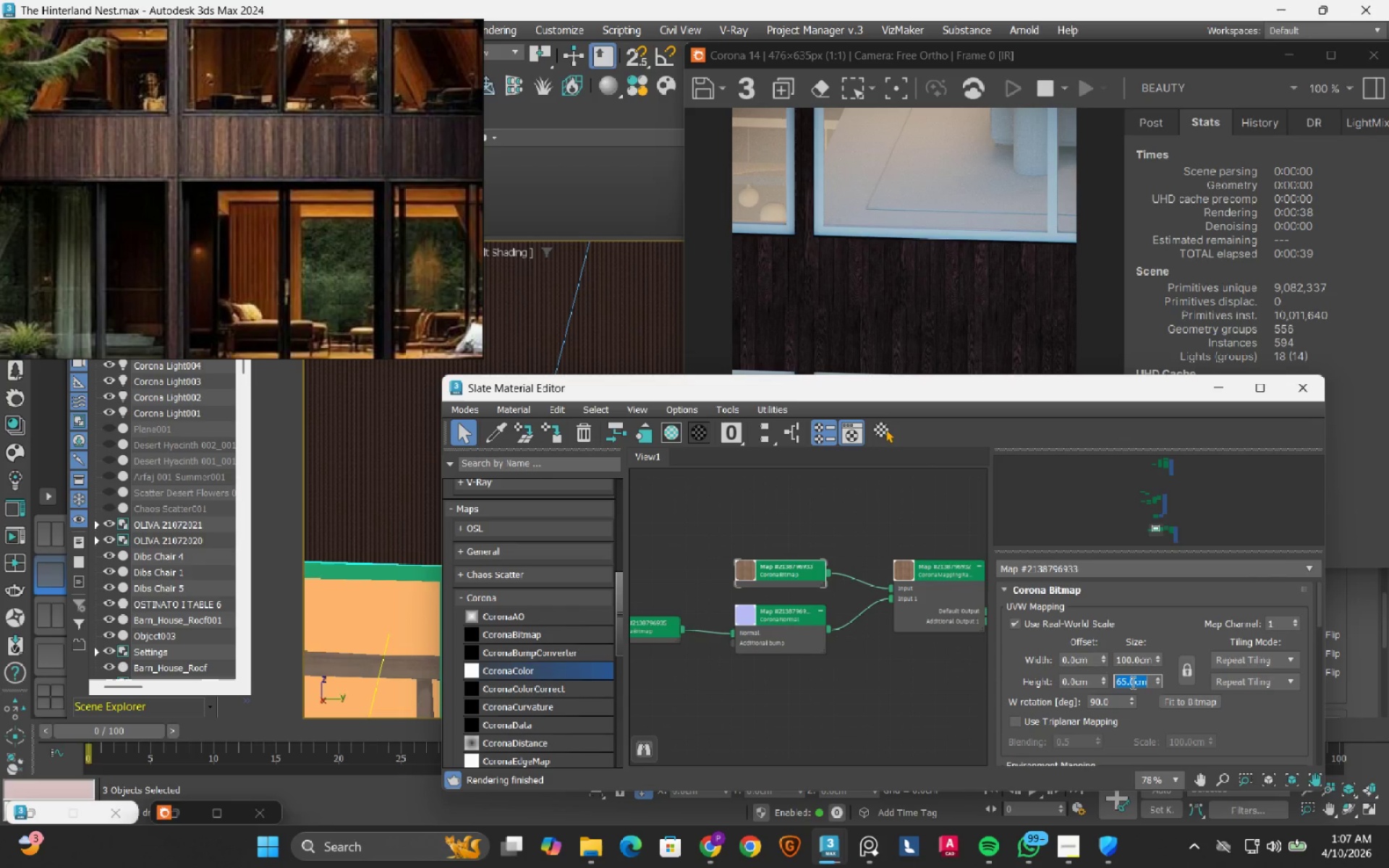 
key(Numpad1)
 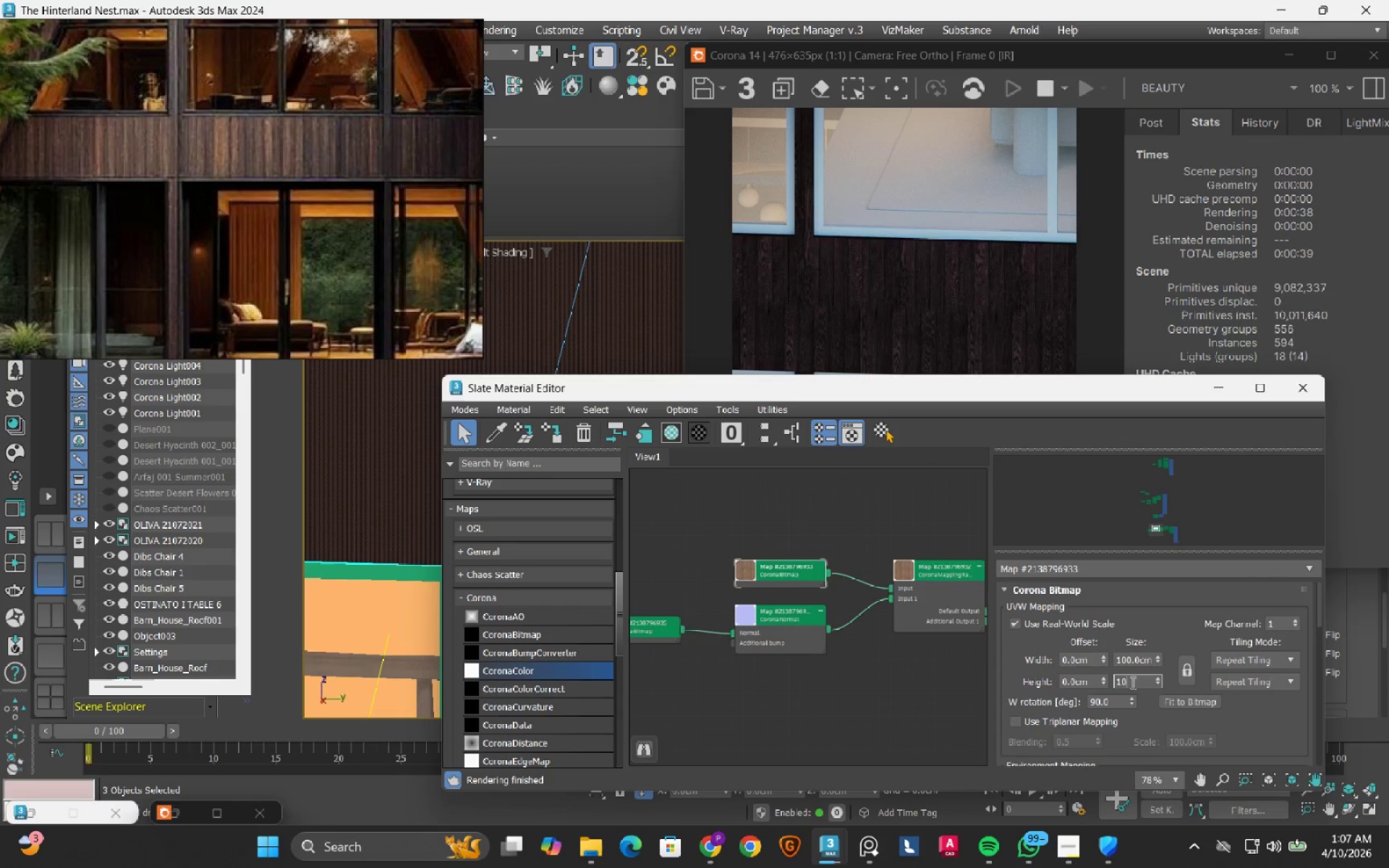 
key(Numpad0)
 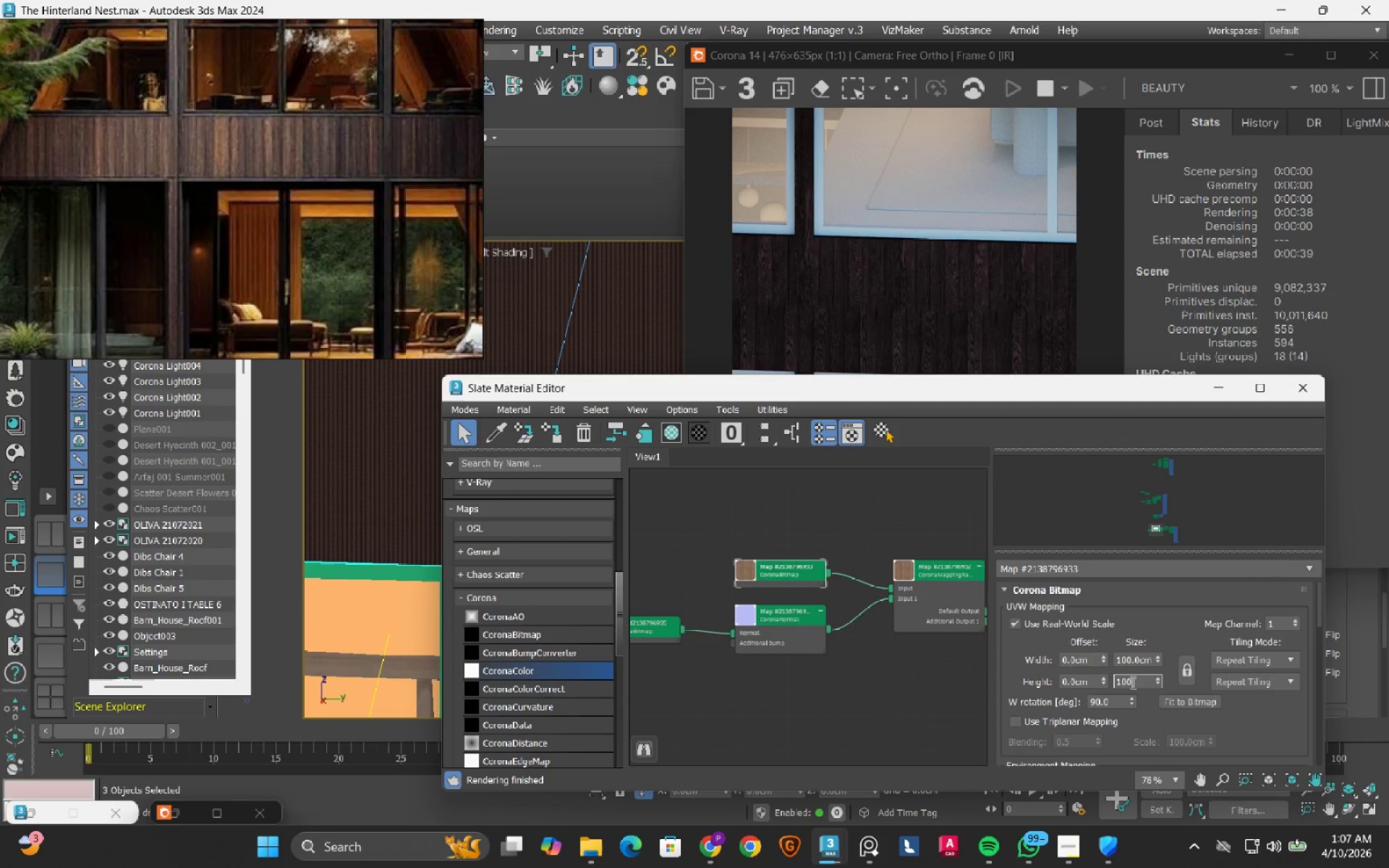 
key(Numpad0)
 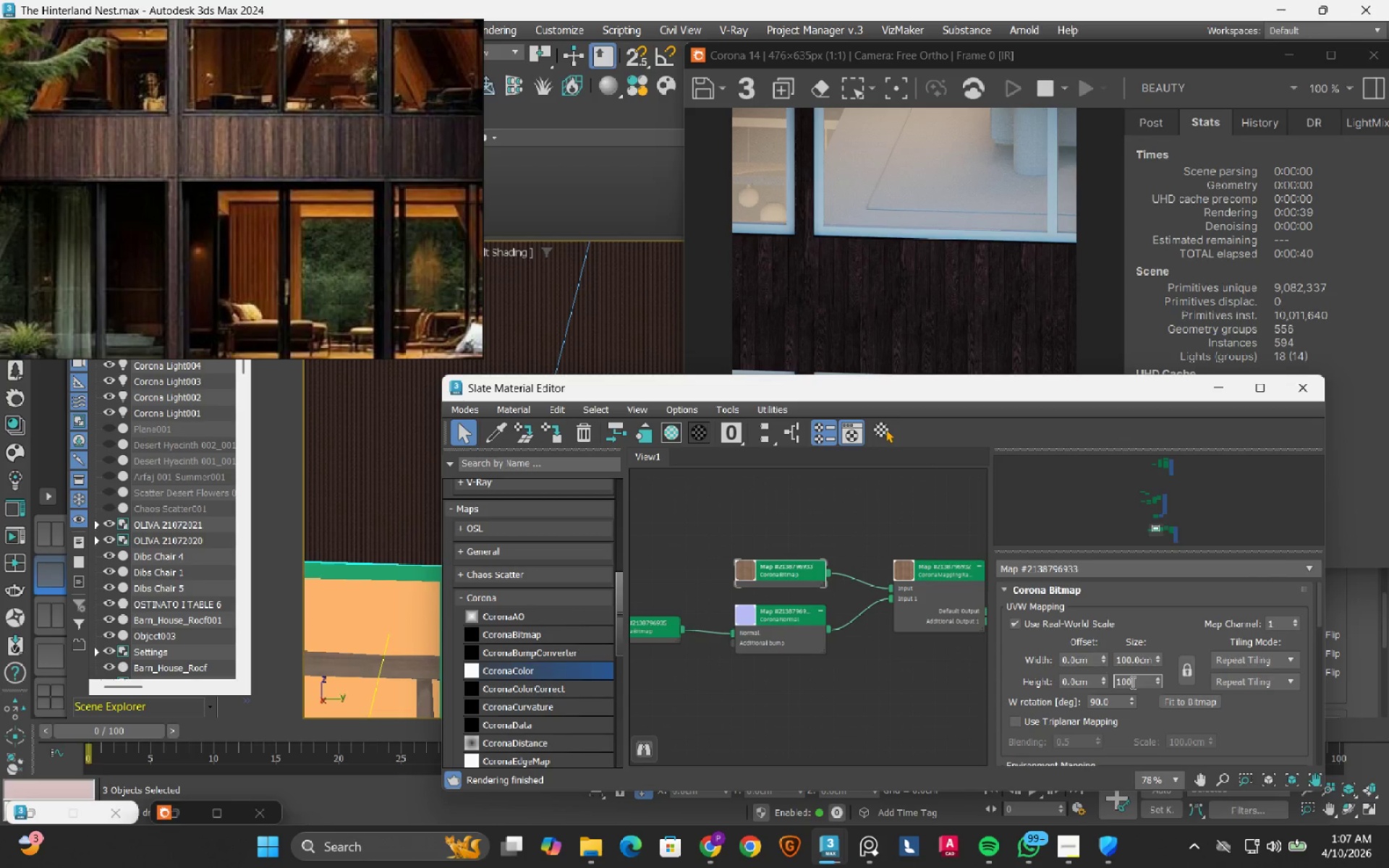 
key(NumpadEnter)
 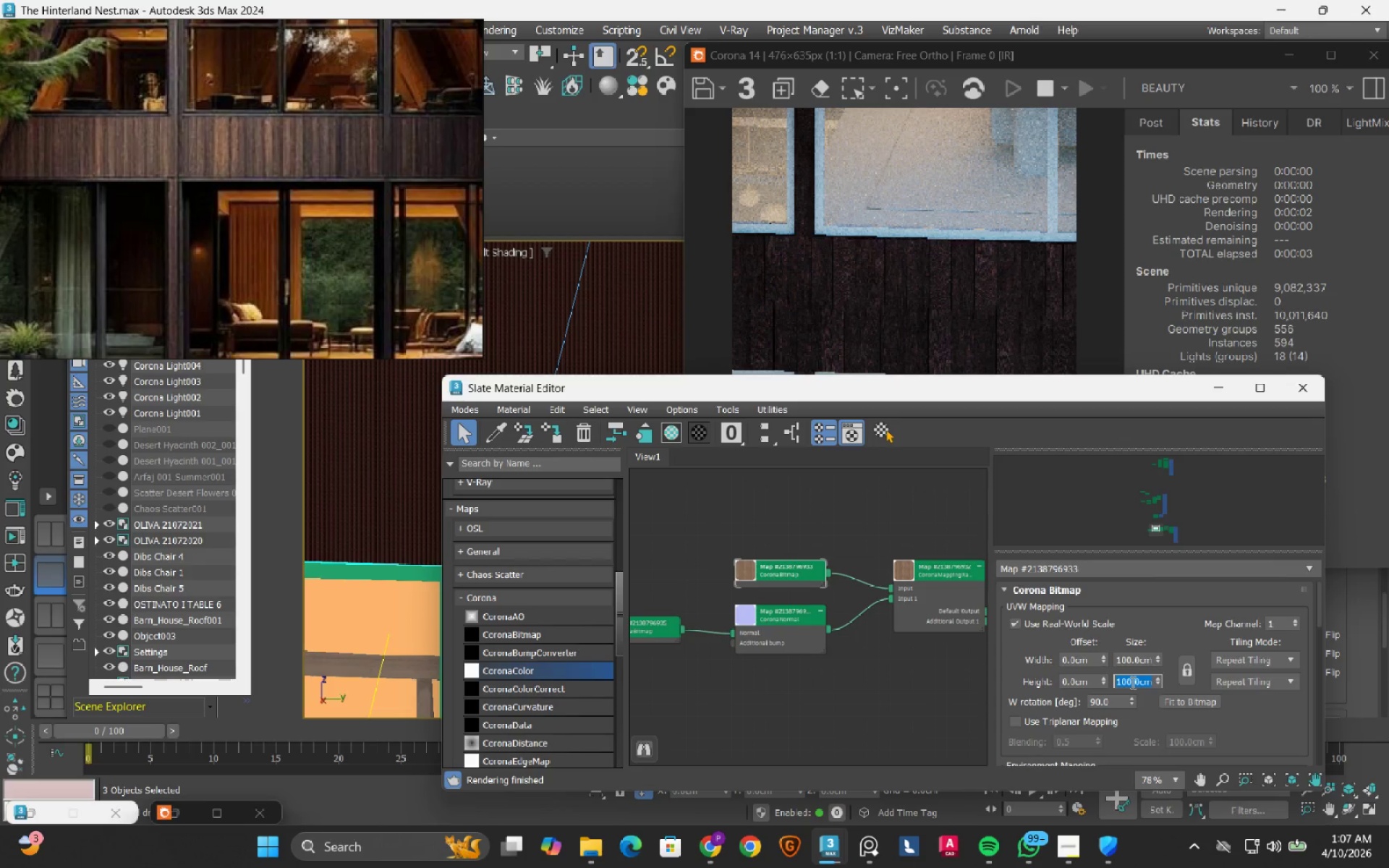 
wait(9.5)
 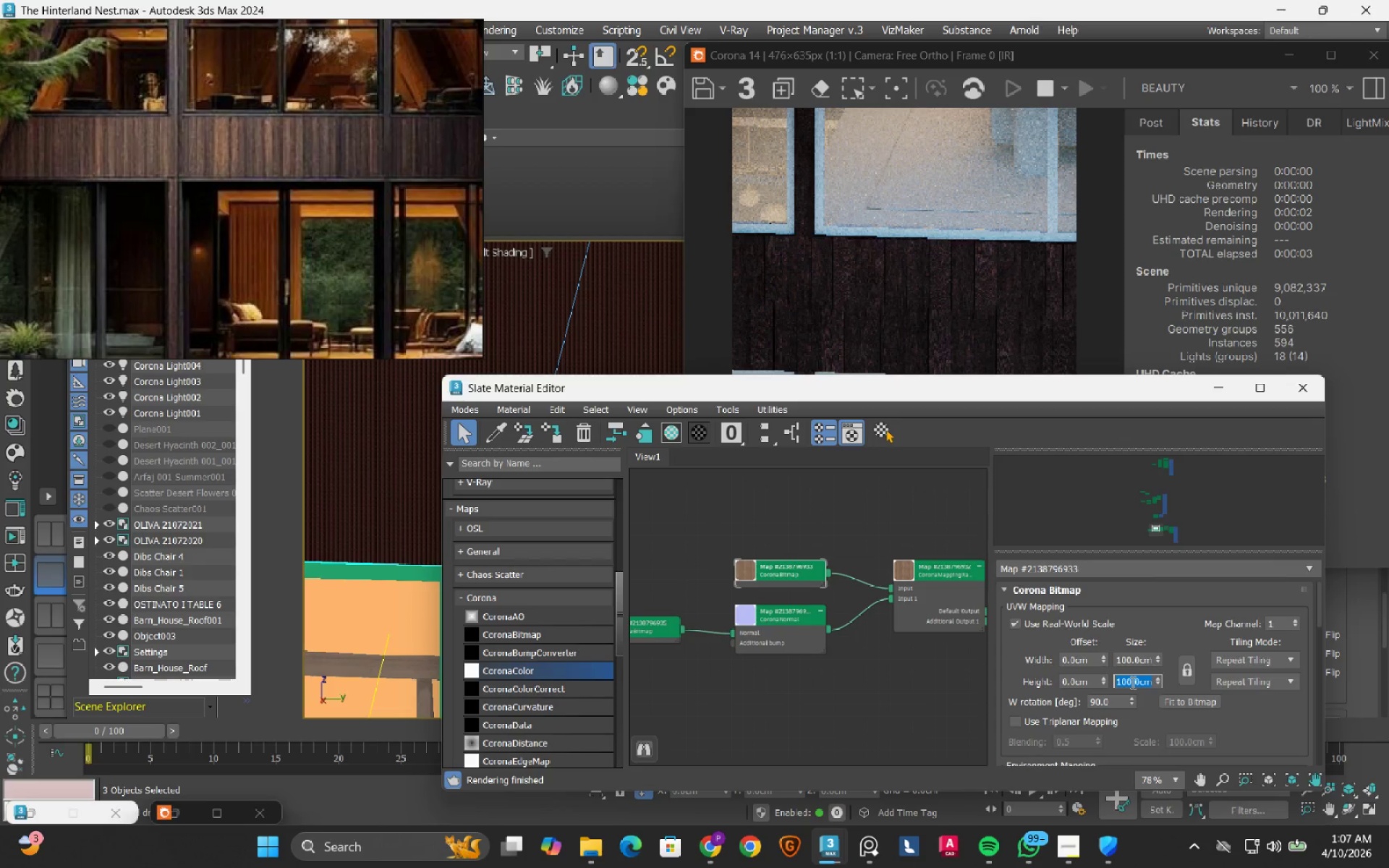 
left_click([670, 631])
 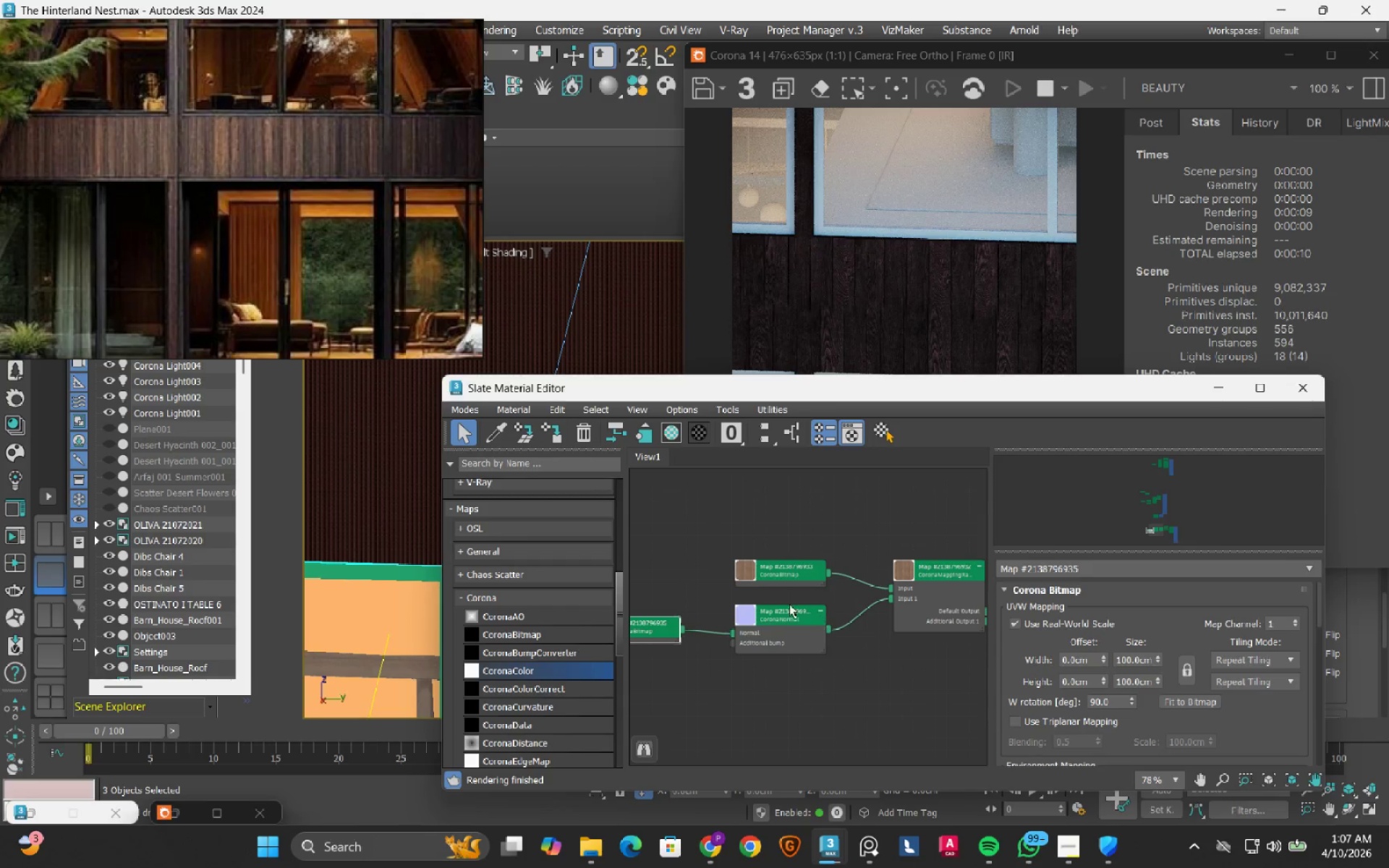 
left_click([782, 577])
 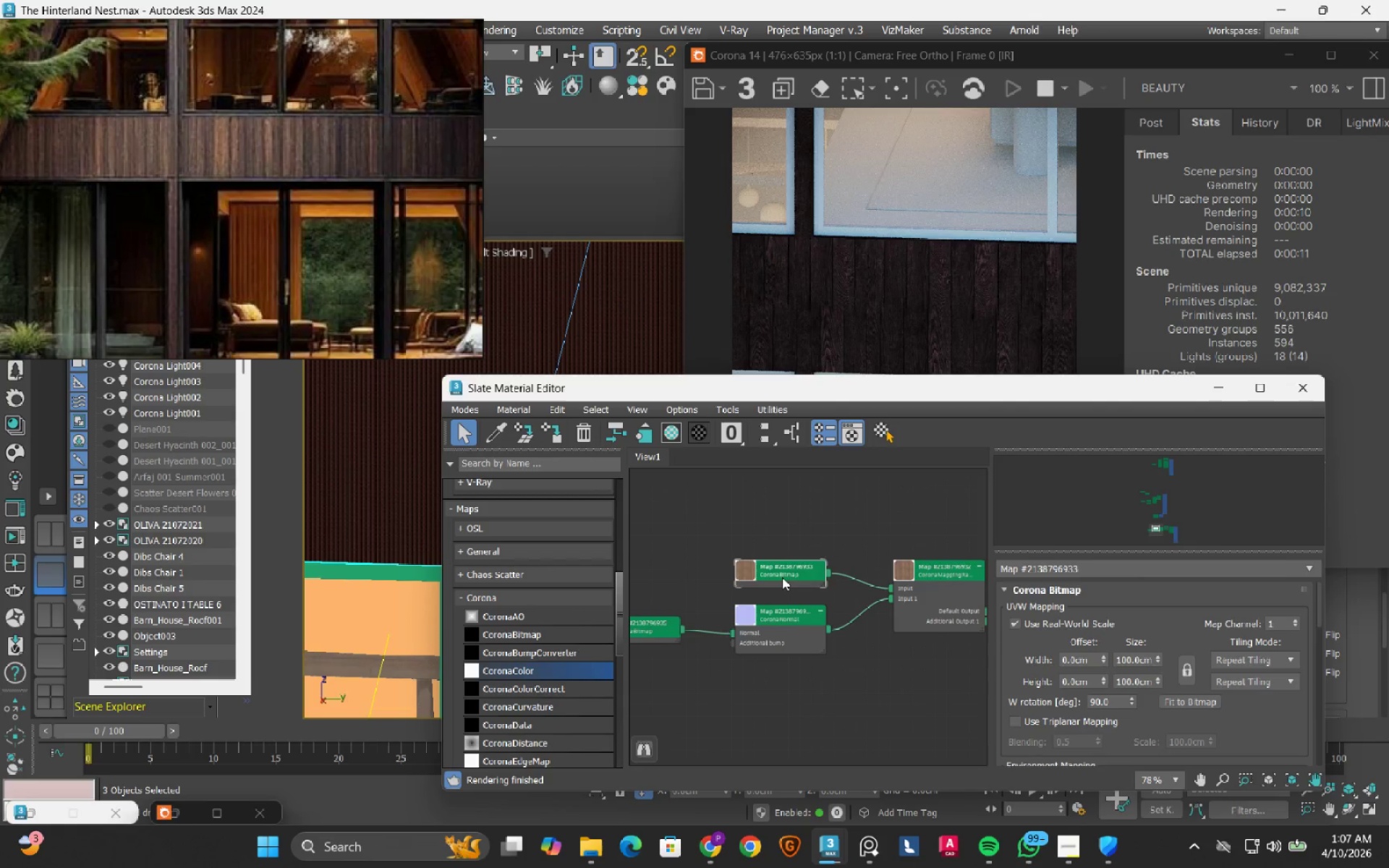 
scroll: coordinate [782, 577], scroll_direction: down, amount: 2.0
 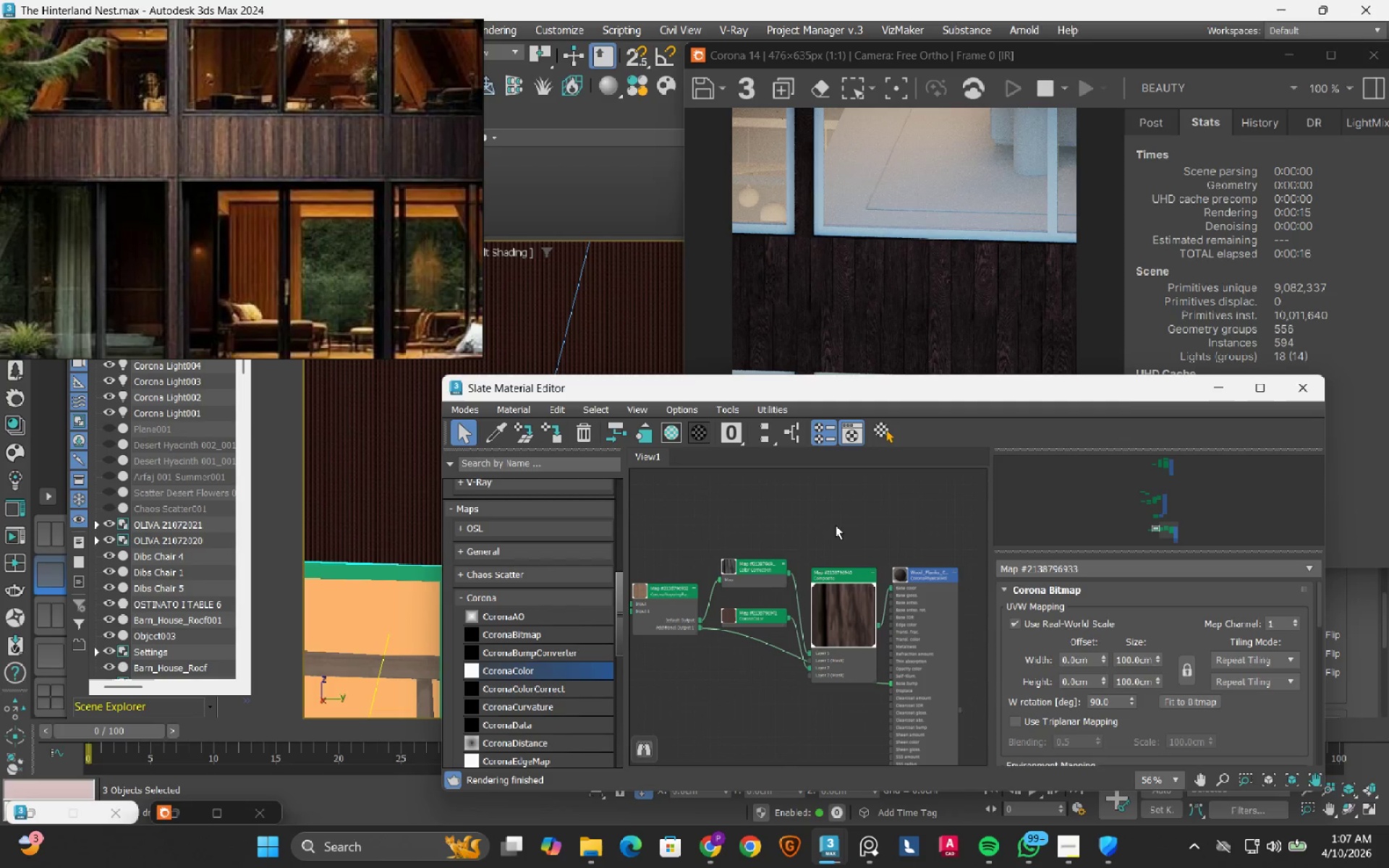 
wait(6.15)
 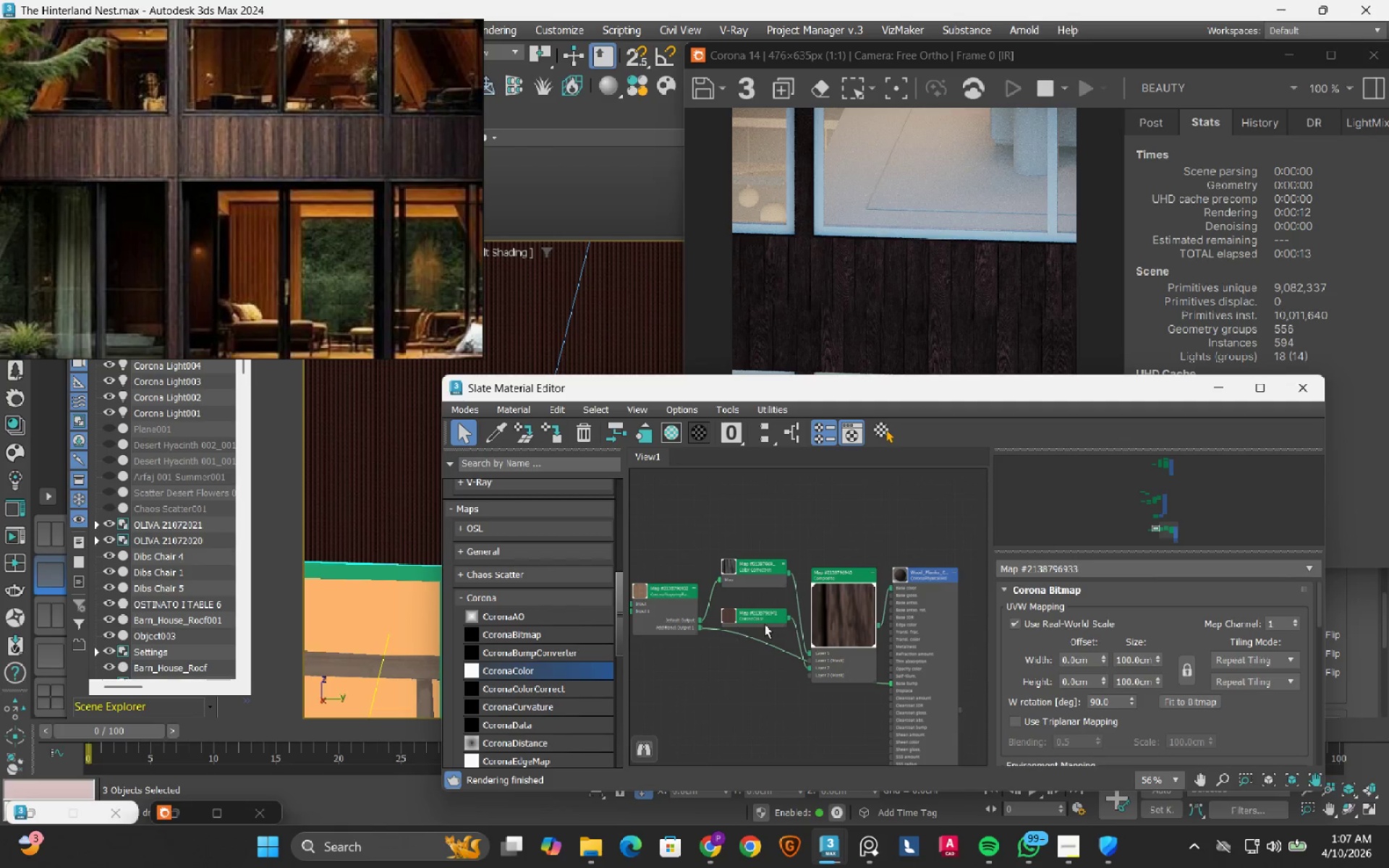 
left_click([1221, 391])
 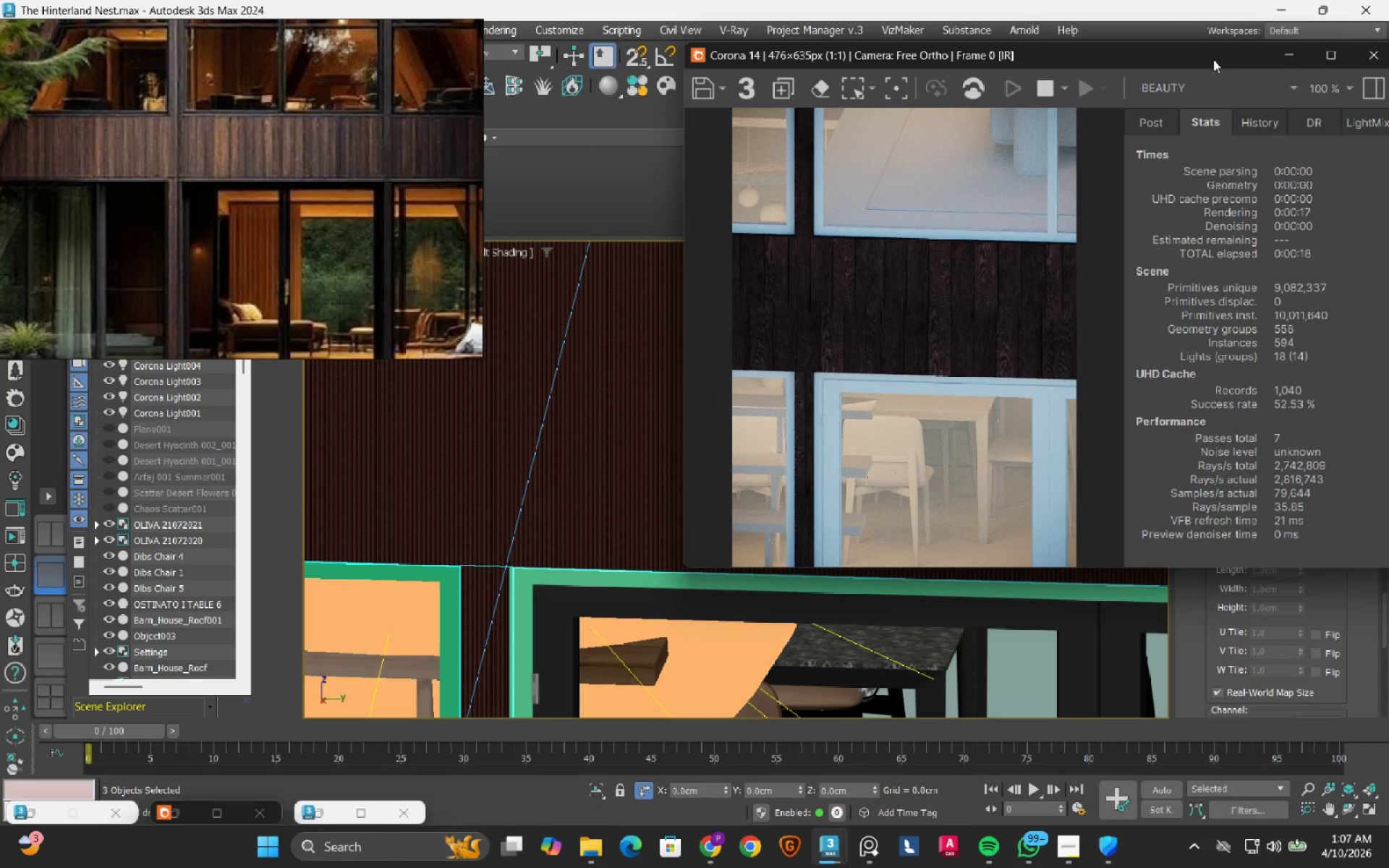 
left_click_drag(start_coordinate=[1213, 59], to_coordinate=[789, 91])
 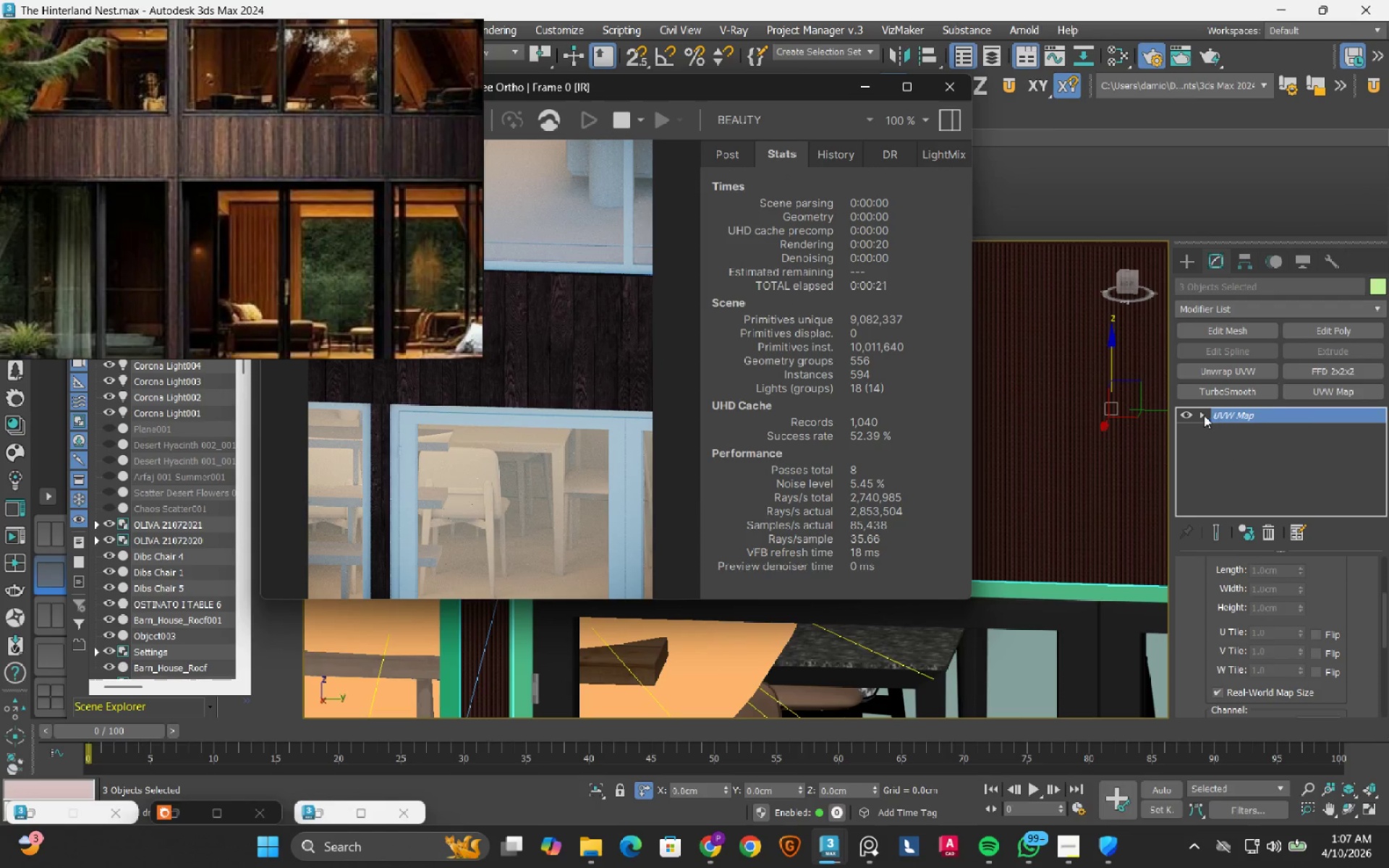 
left_click([1194, 414])
 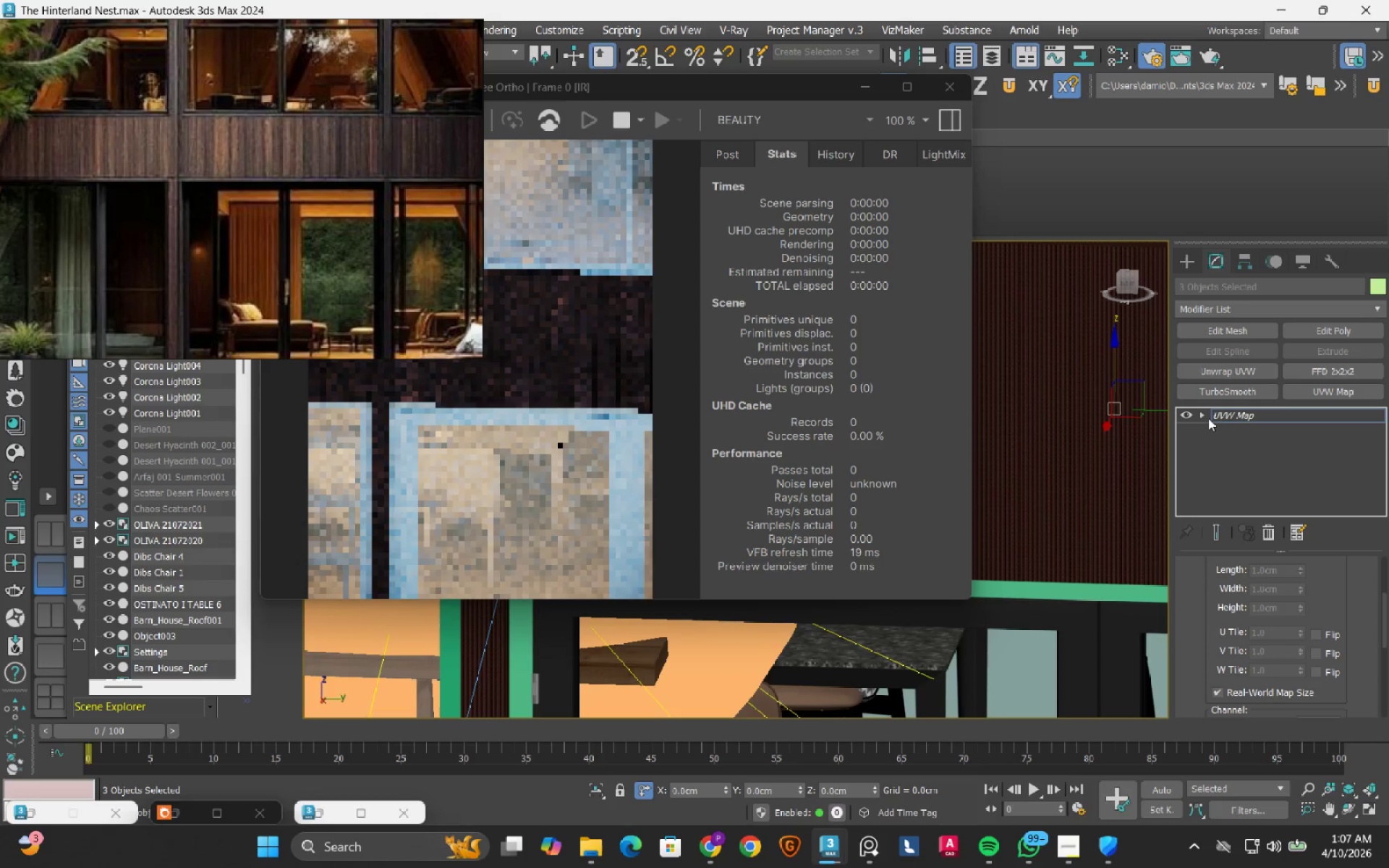 
left_click([1203, 414])
 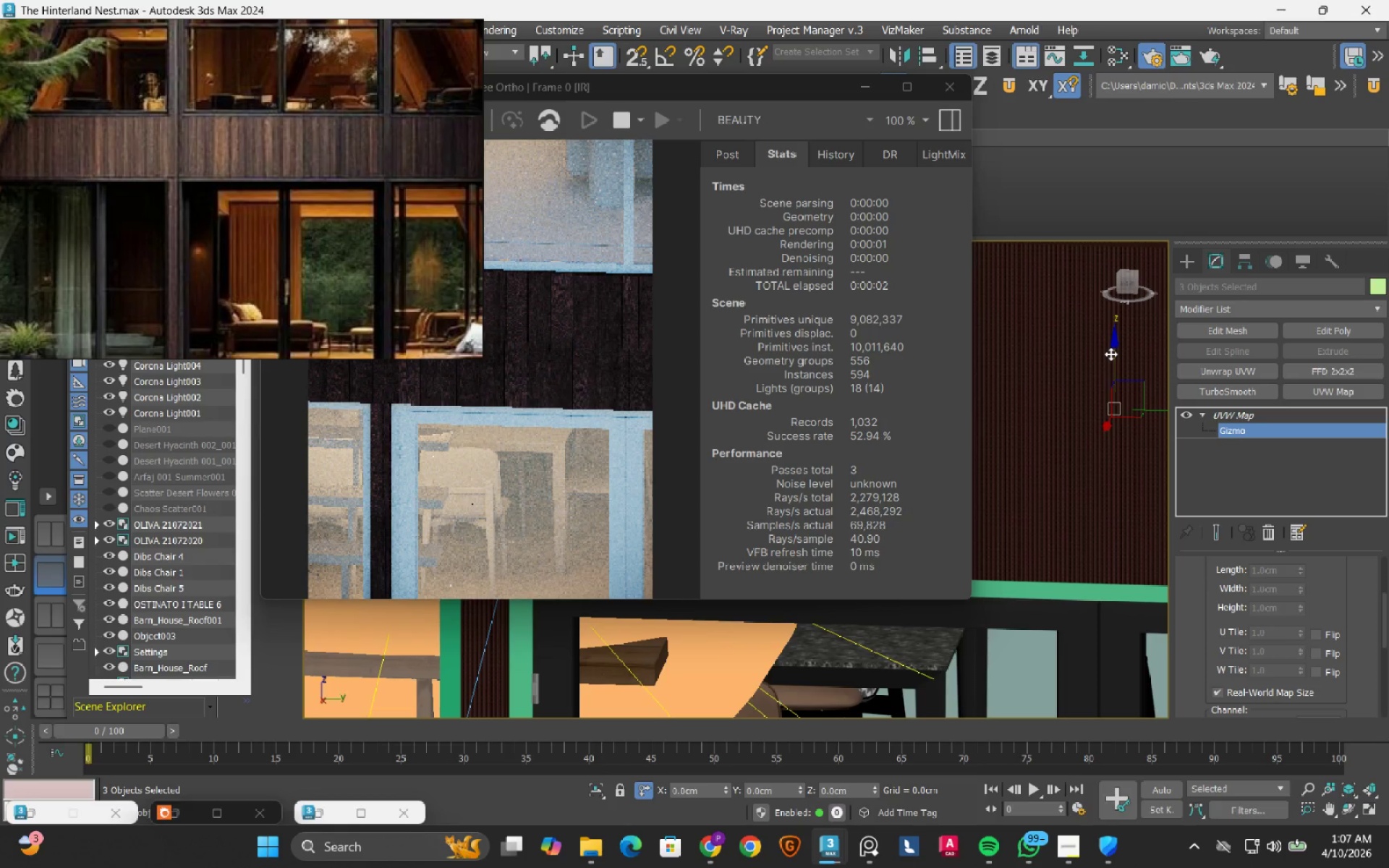 
left_click_drag(start_coordinate=[1110, 354], to_coordinate=[1116, 310])
 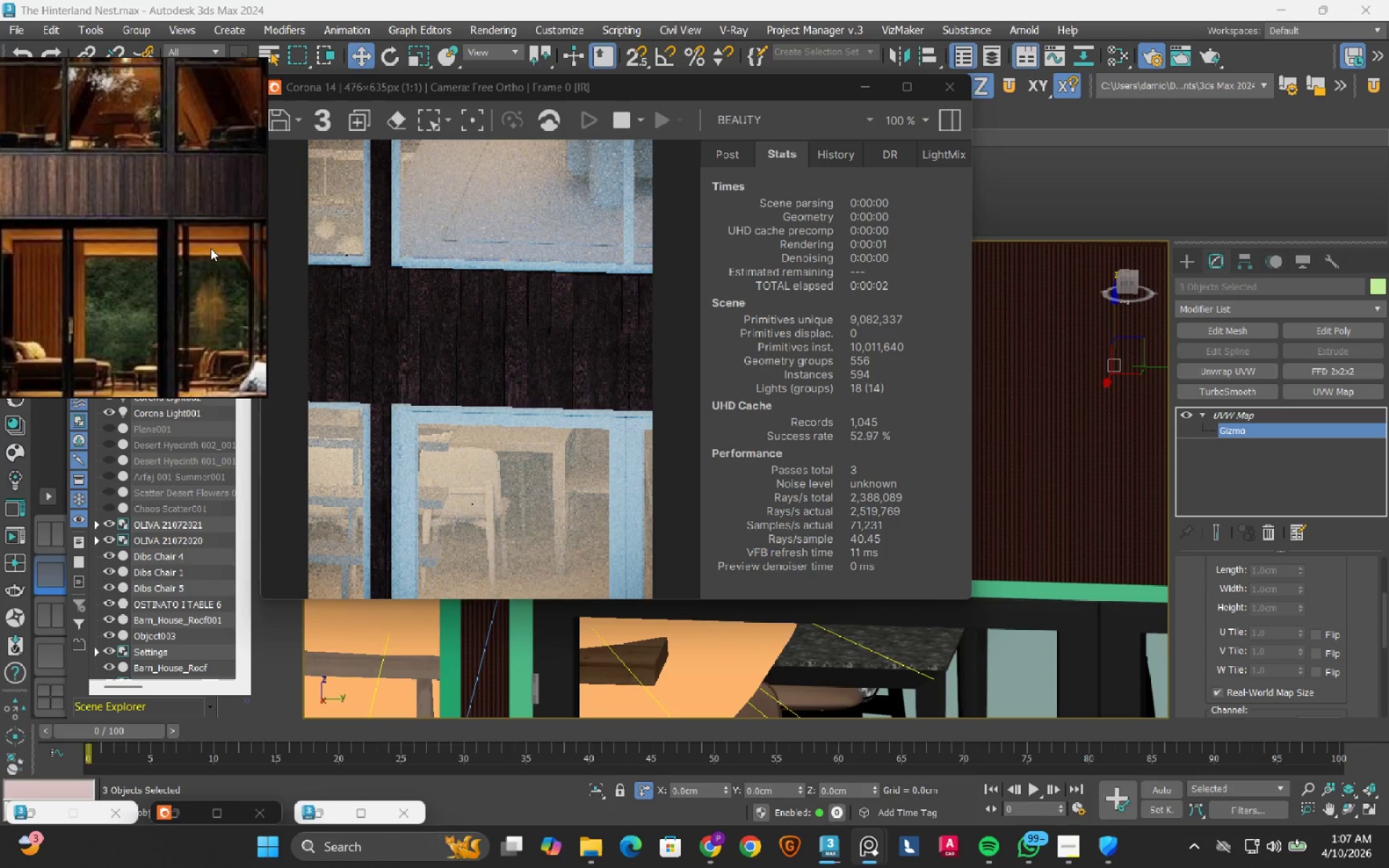 
left_click_drag(start_coordinate=[635, 86], to_coordinate=[711, 109])
 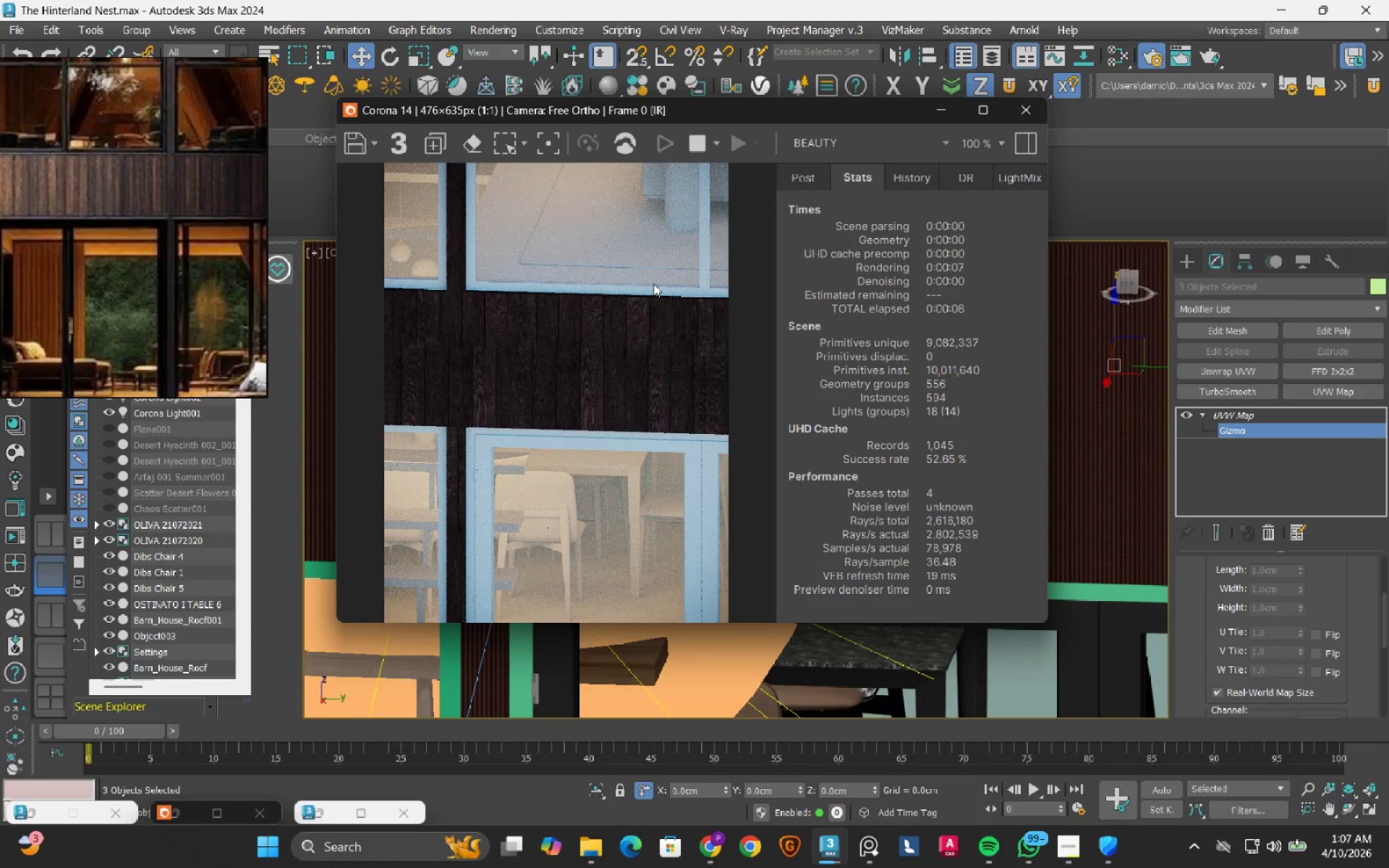 
wait(8.83)
 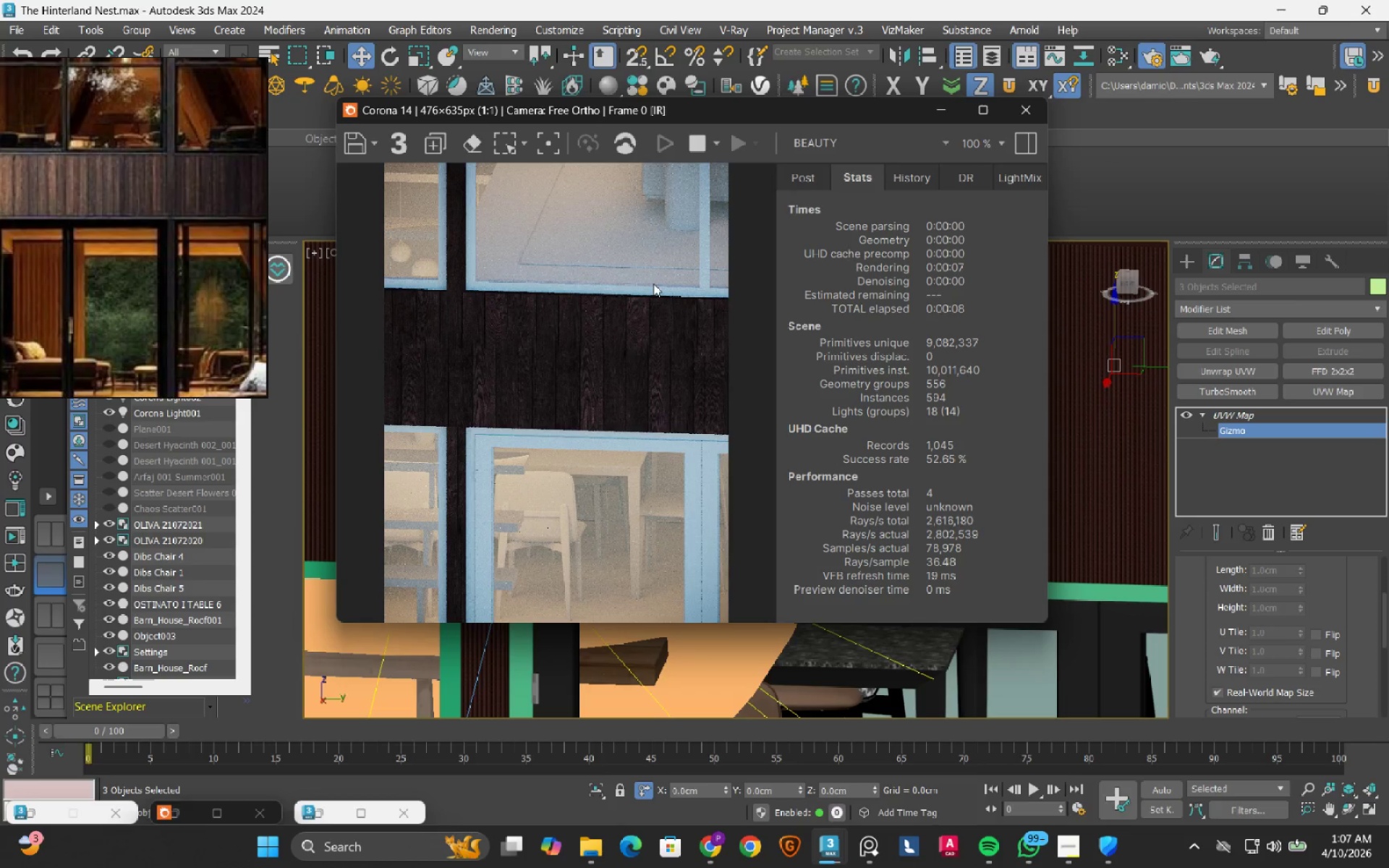 
left_click_drag(start_coordinate=[1071, 426], to_coordinate=[1084, 336])
 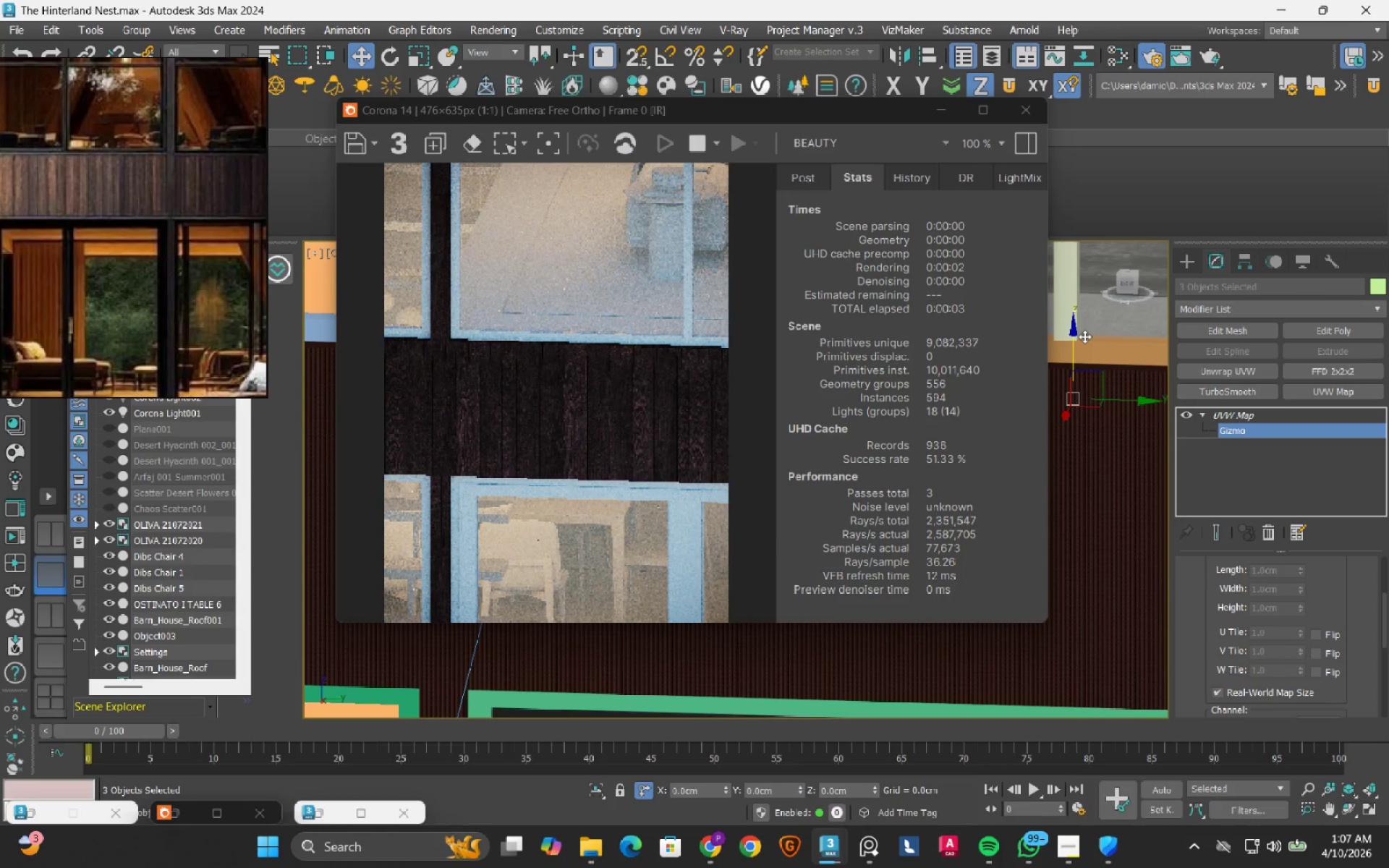 
left_click_drag(start_coordinate=[1074, 352], to_coordinate=[1074, 324])
 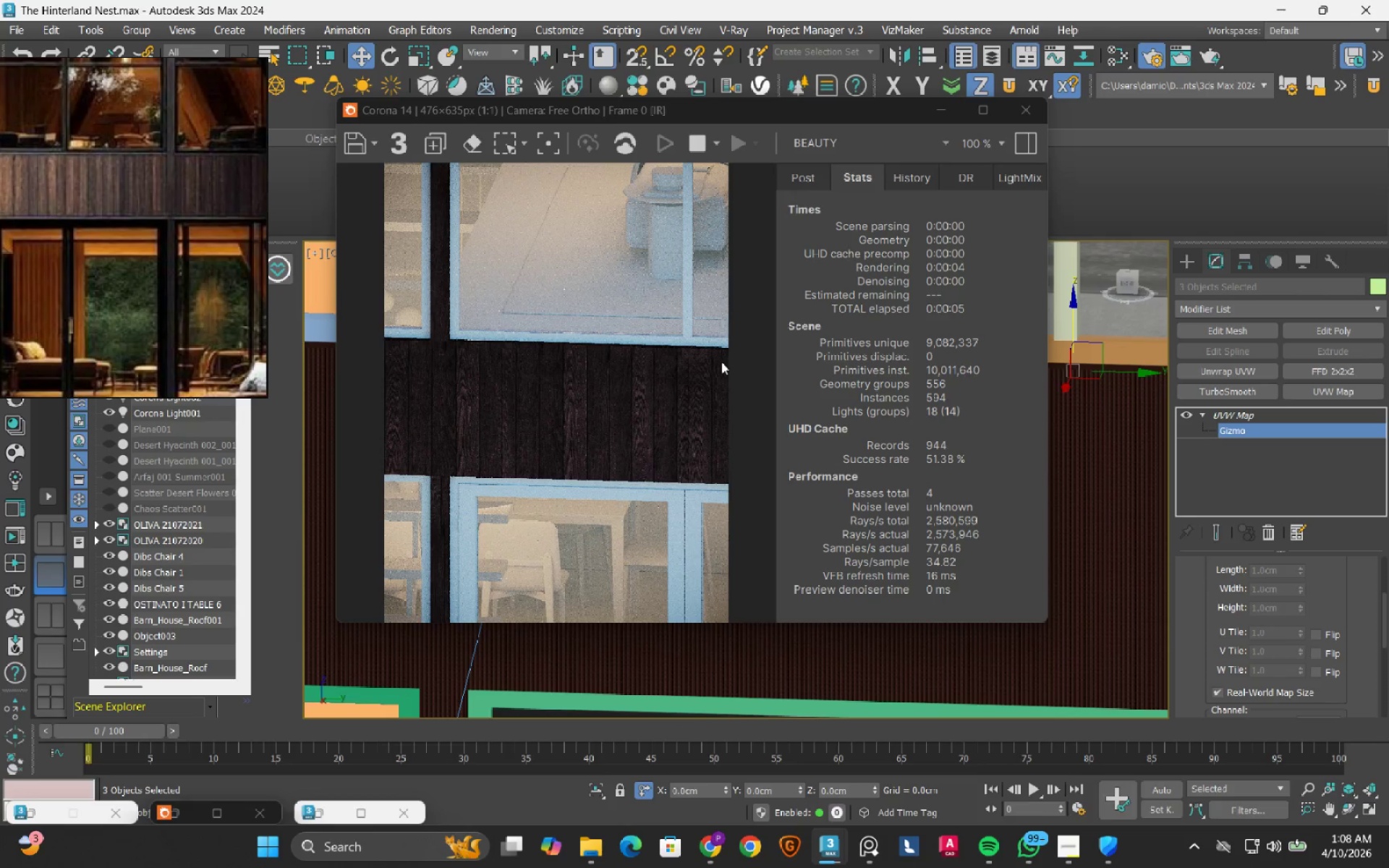 
wait(7.69)
 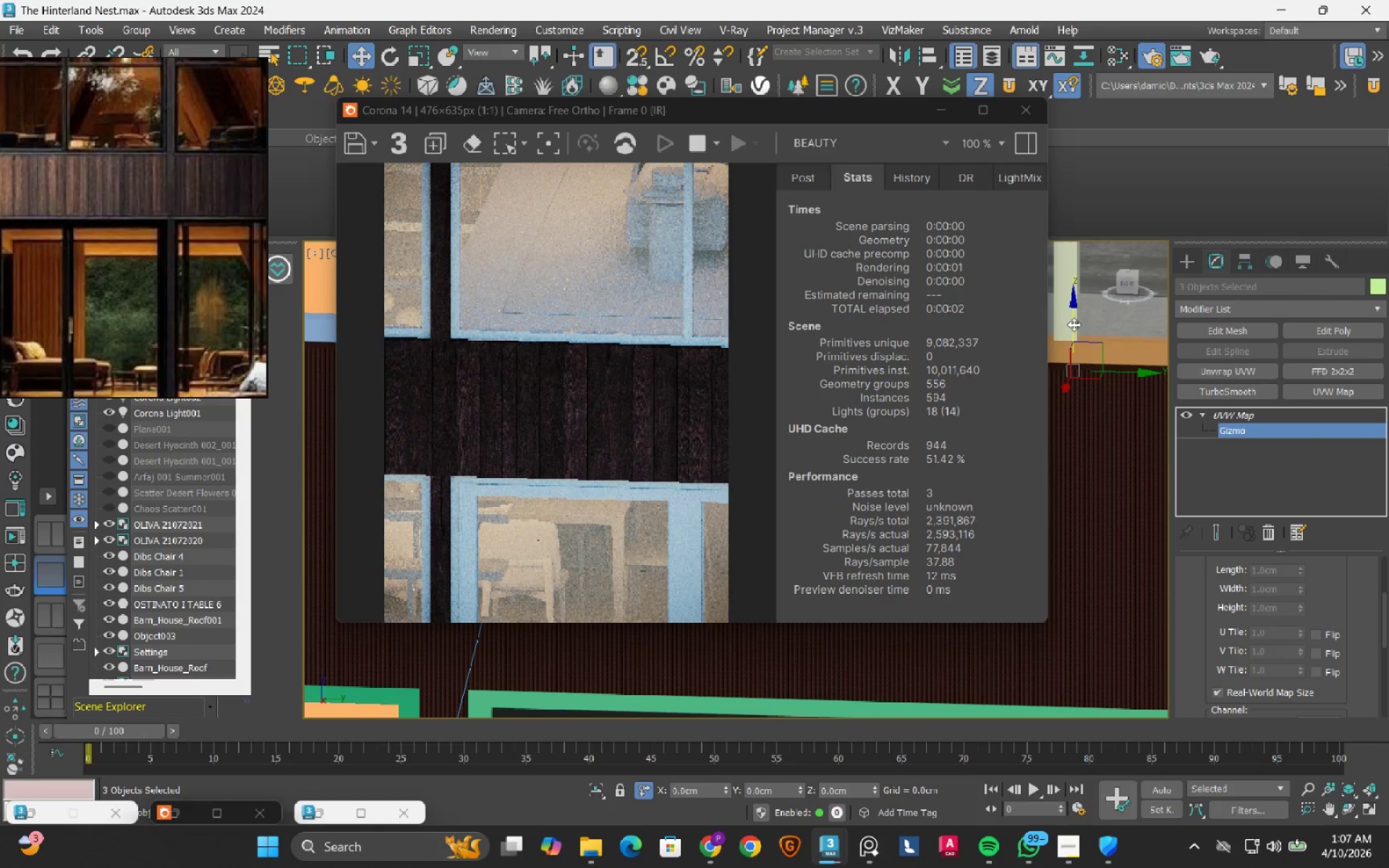 
left_click([700, 146])
 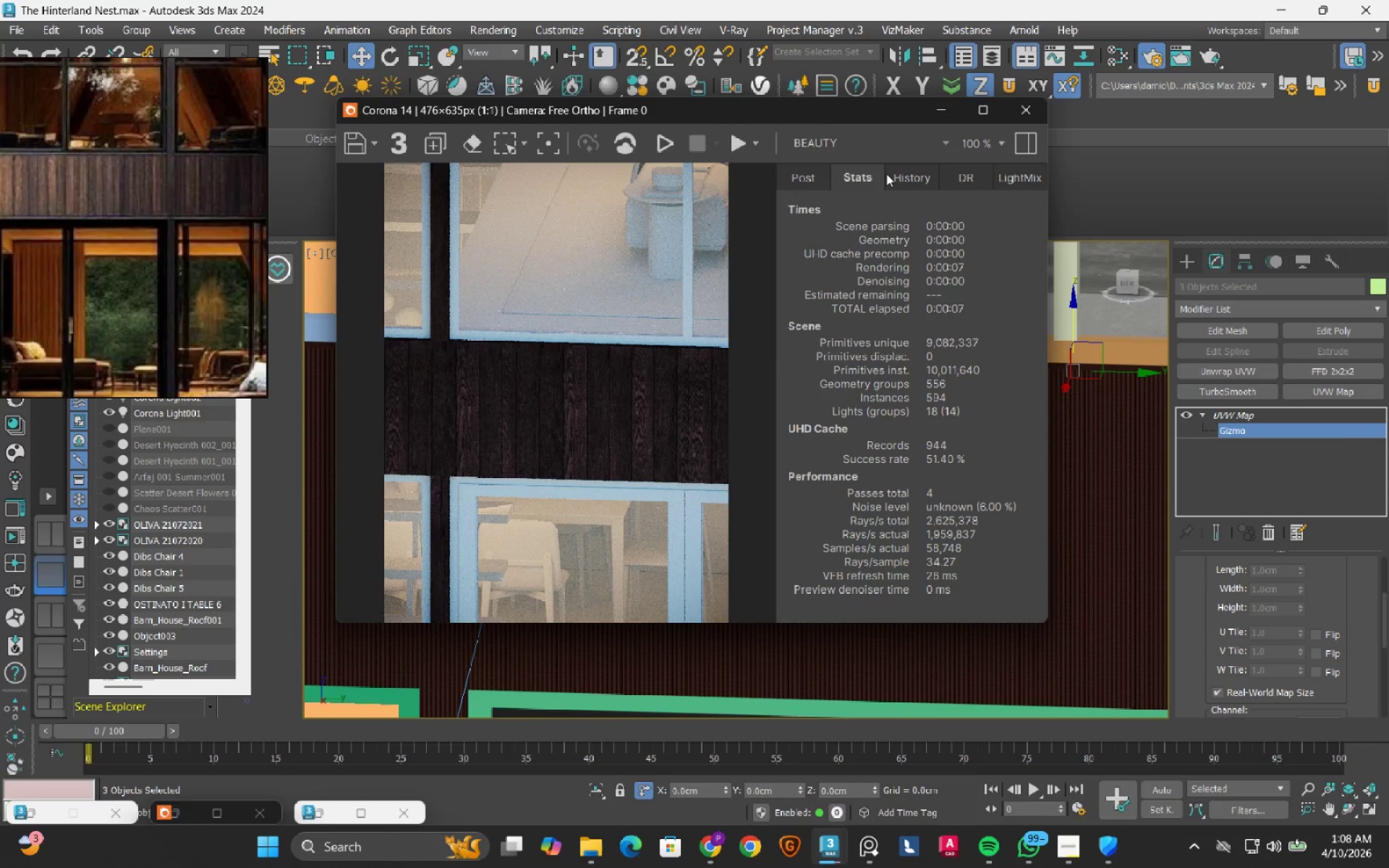 
left_click([948, 111])
 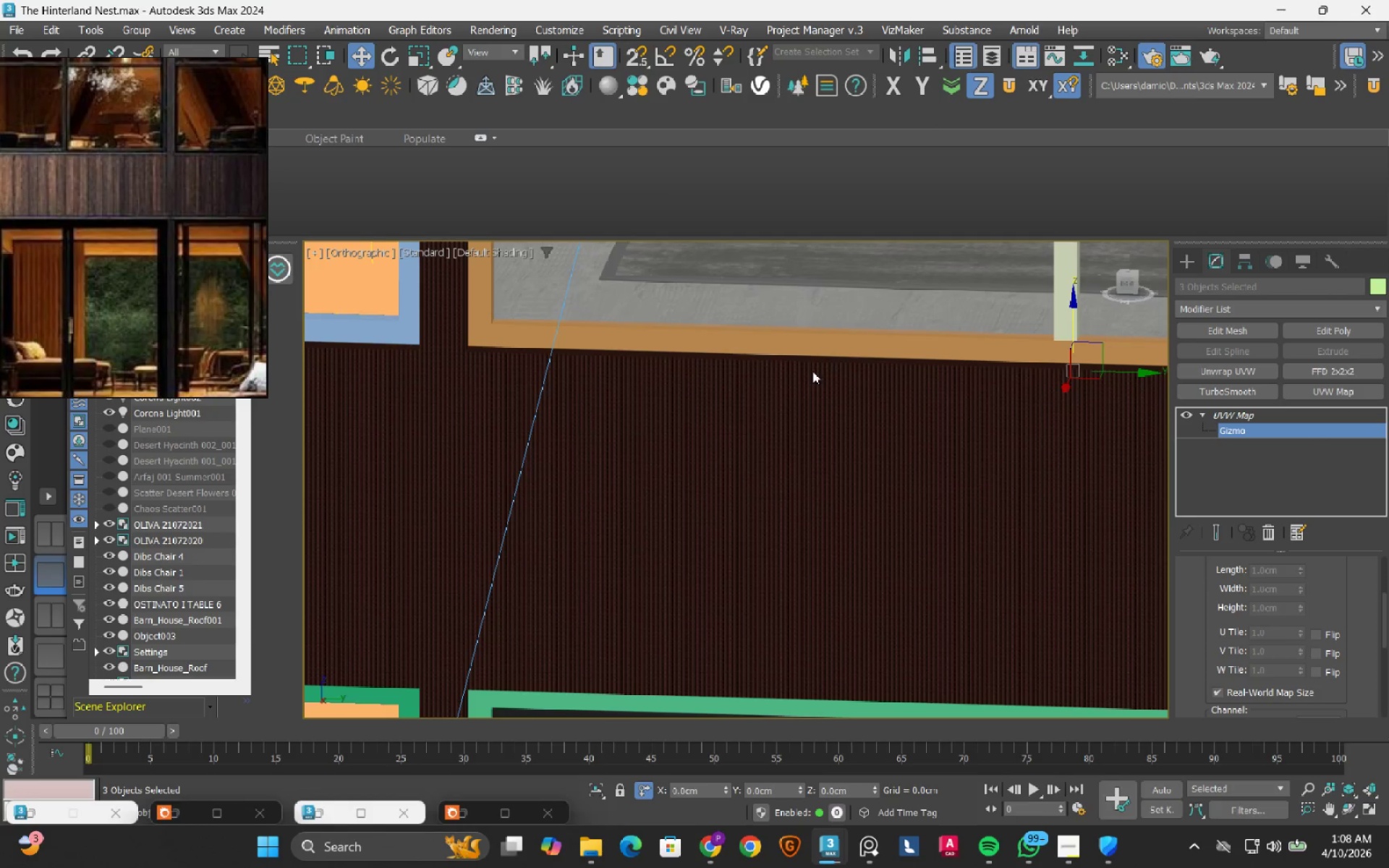 
scroll: coordinate [757, 587], scroll_direction: down, amount: 7.0
 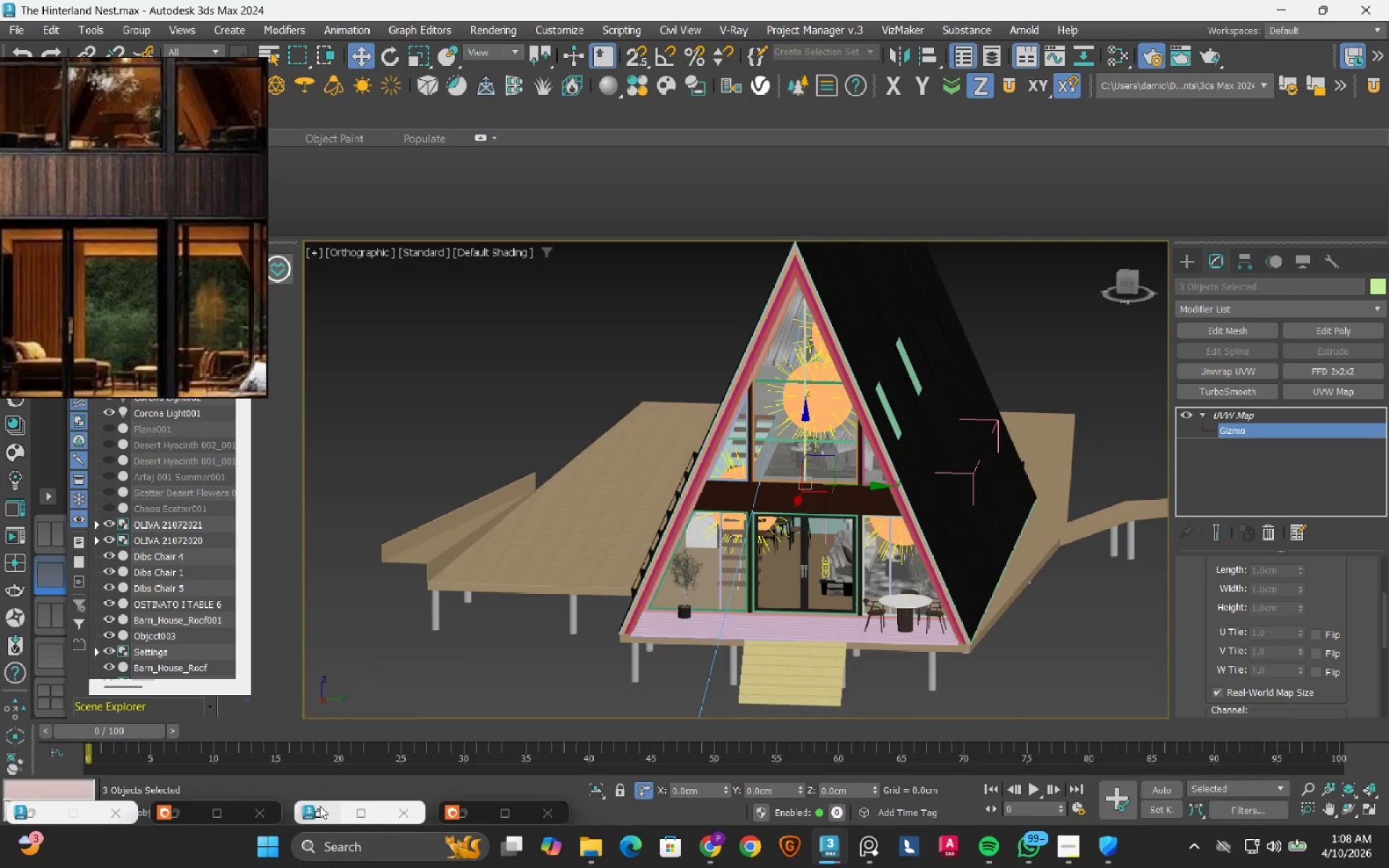 
left_click([326, 812])
 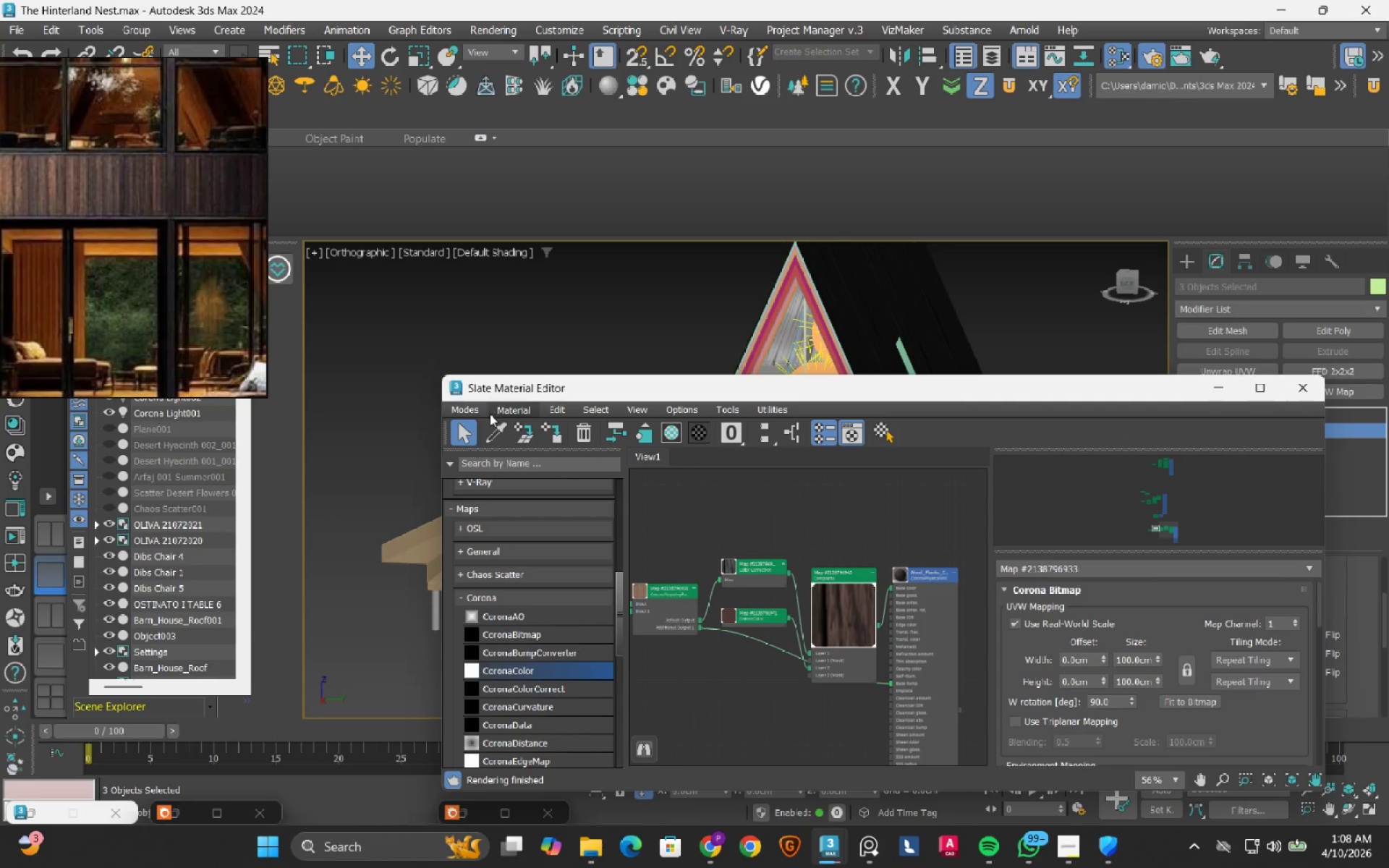 
left_click([470, 414])
 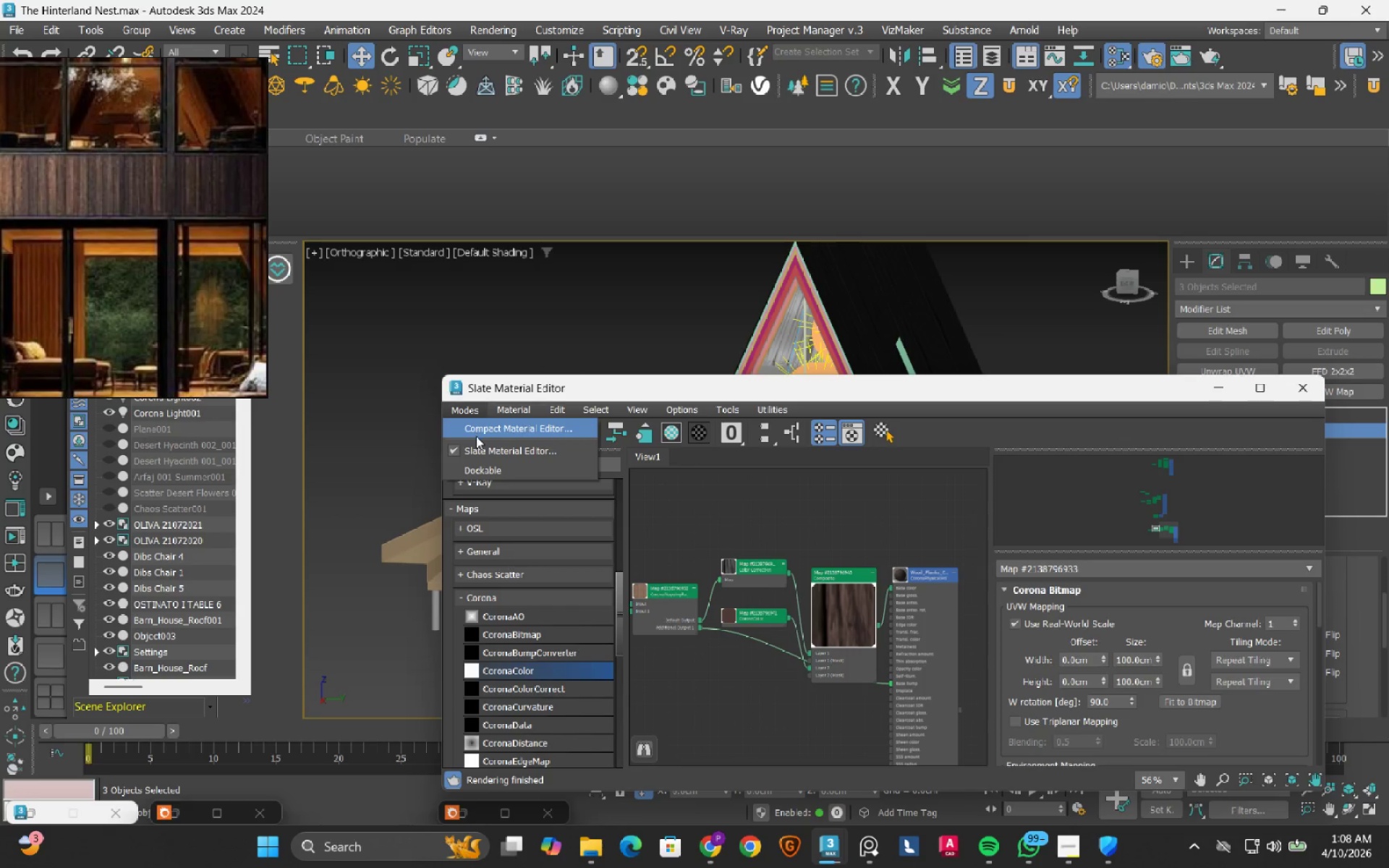 
left_click([476, 436])
 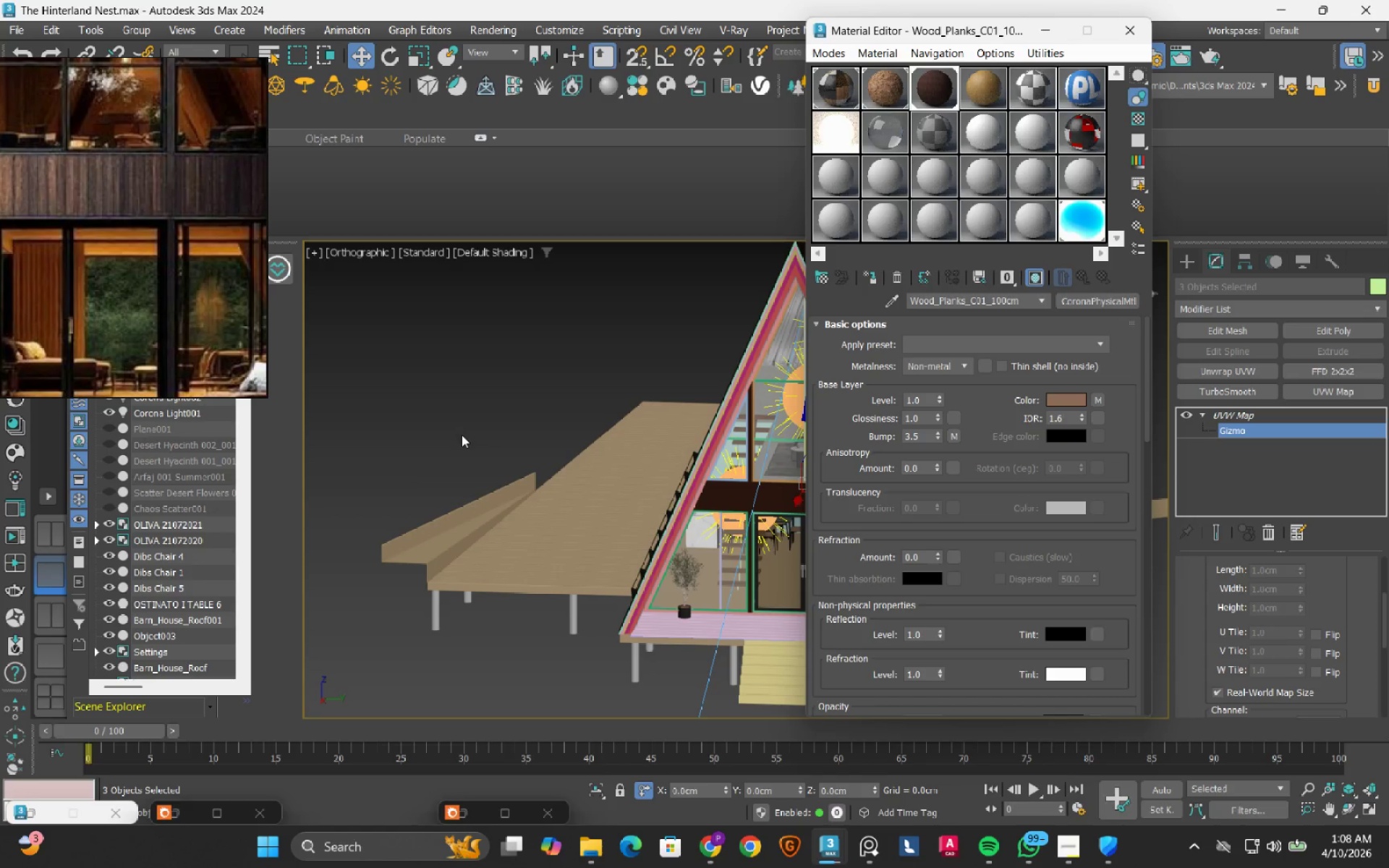 
wait(16.84)
 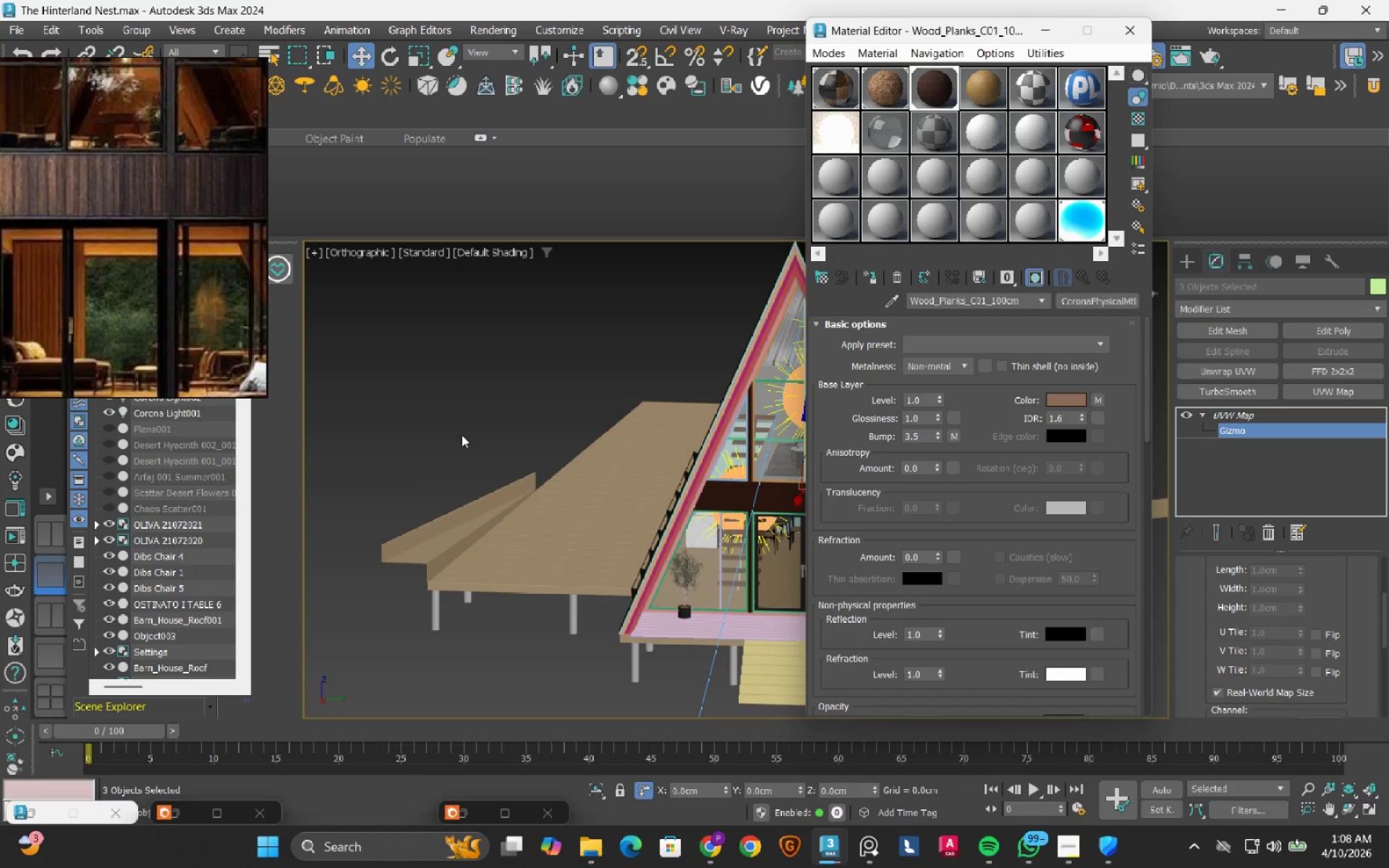 
scroll: coordinate [456, 449], scroll_direction: down, amount: 3.0
 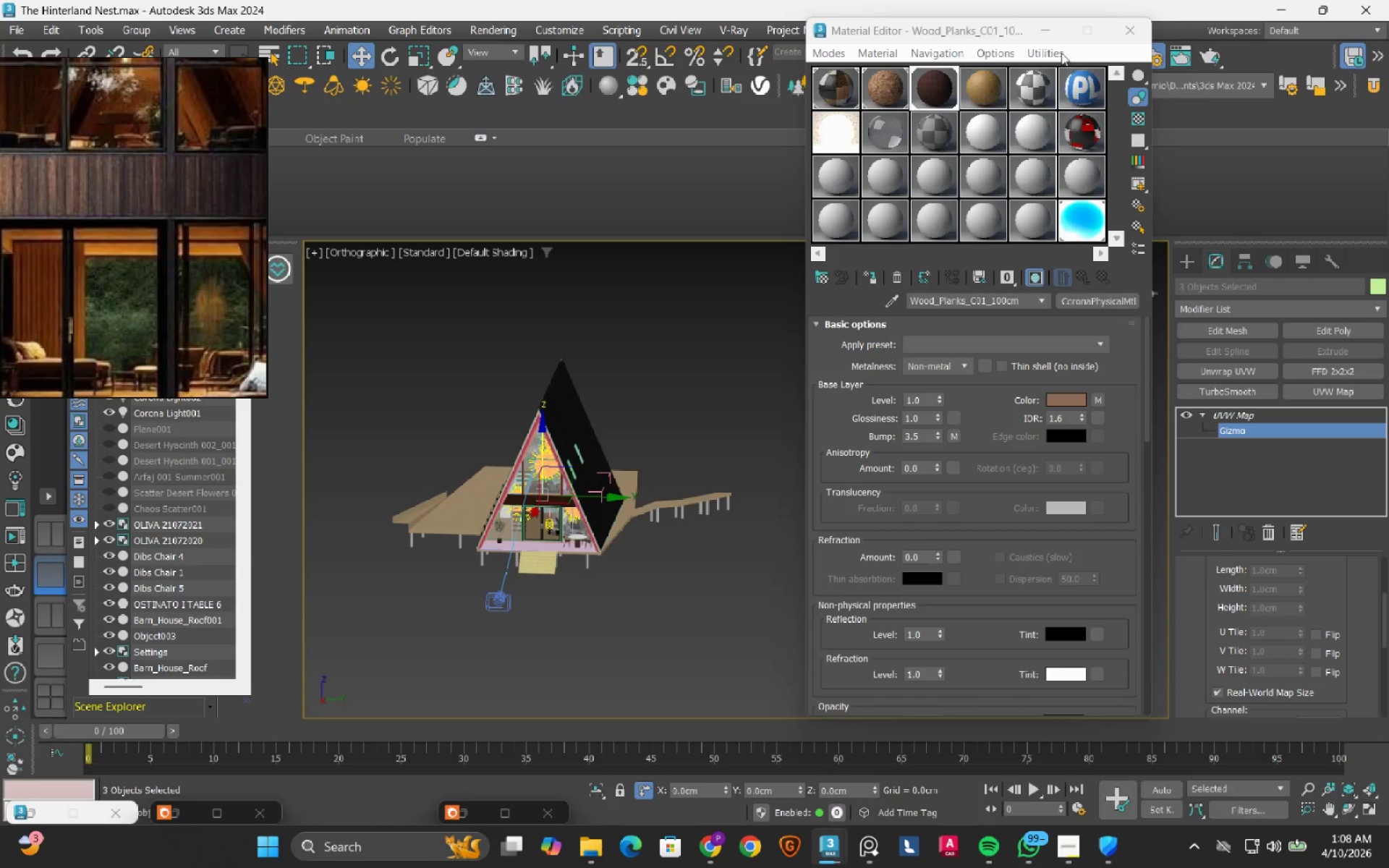 
left_click([1045, 35])
 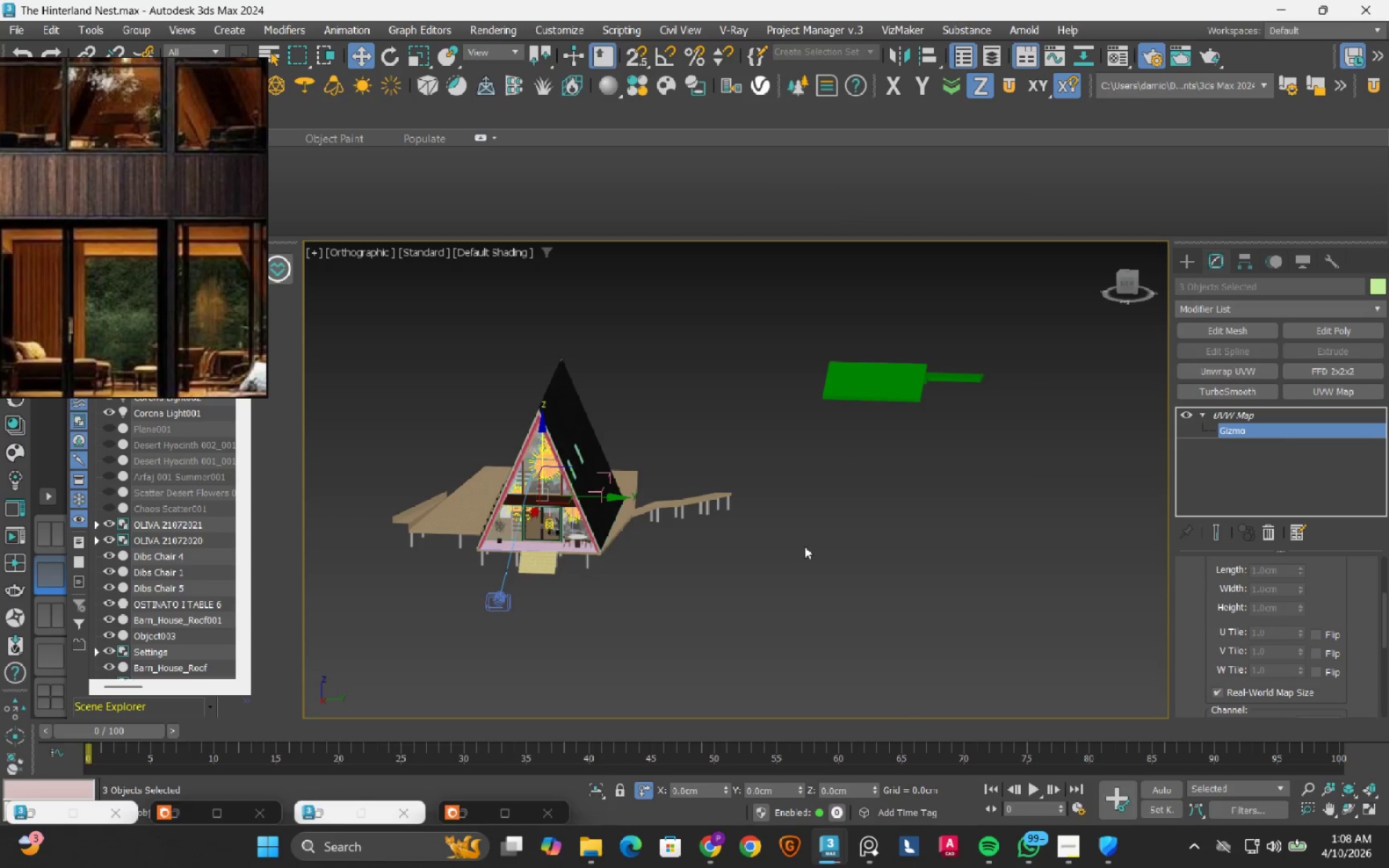 
left_click([800, 553])
 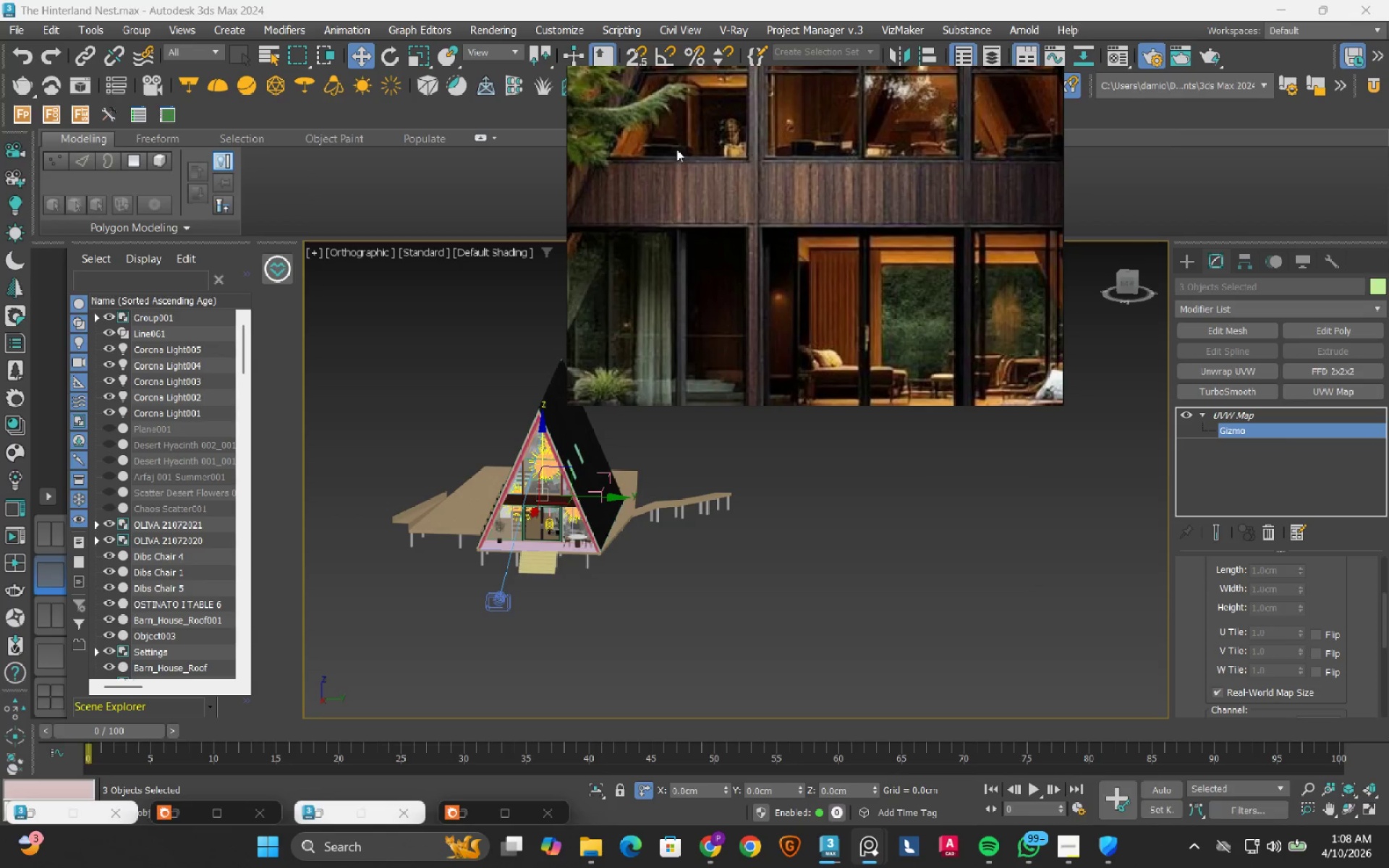 
left_click([16, 31])
 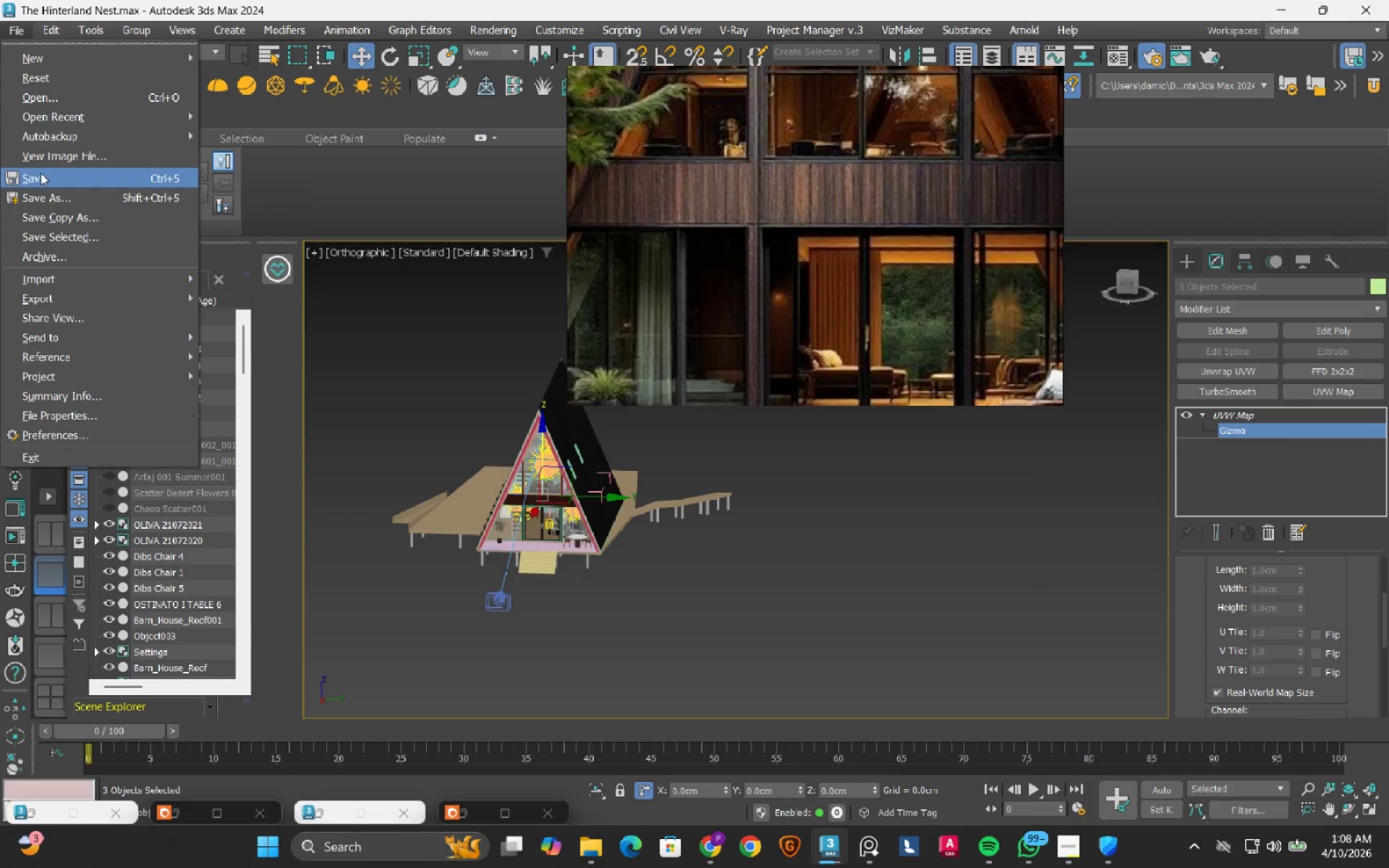 
left_click([41, 173])
 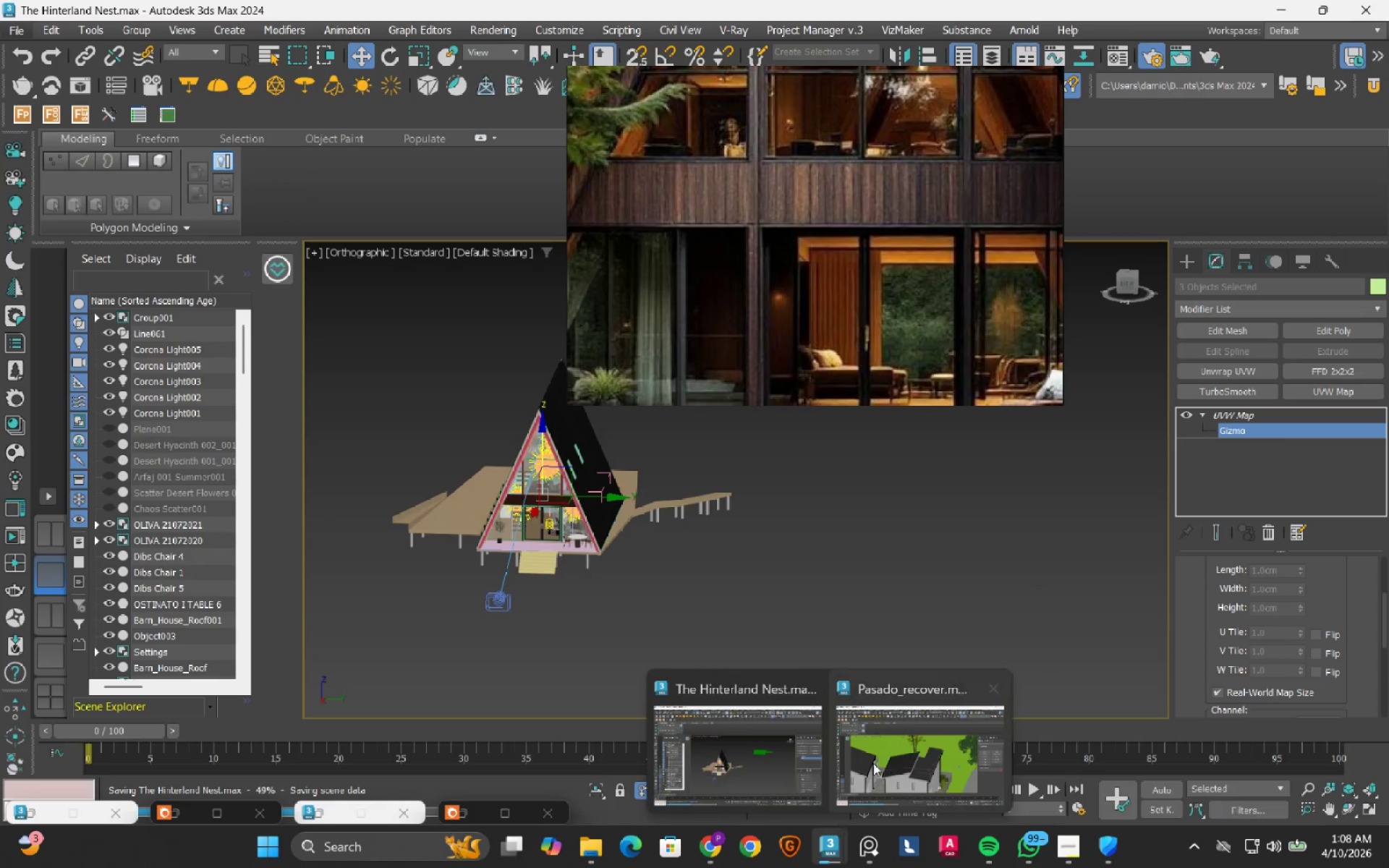 
left_click([888, 744])
 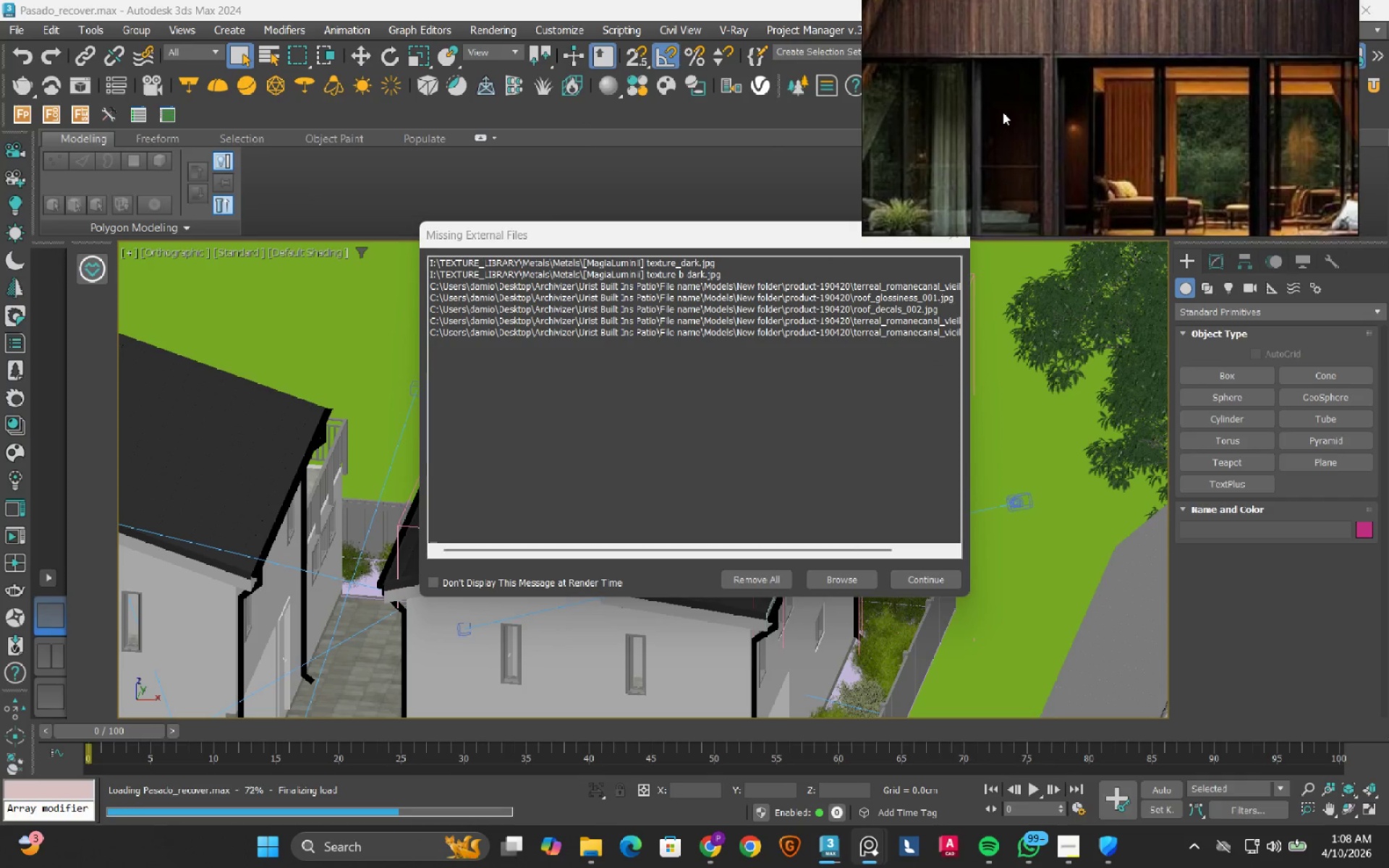 
mouse_move([827, 580])
 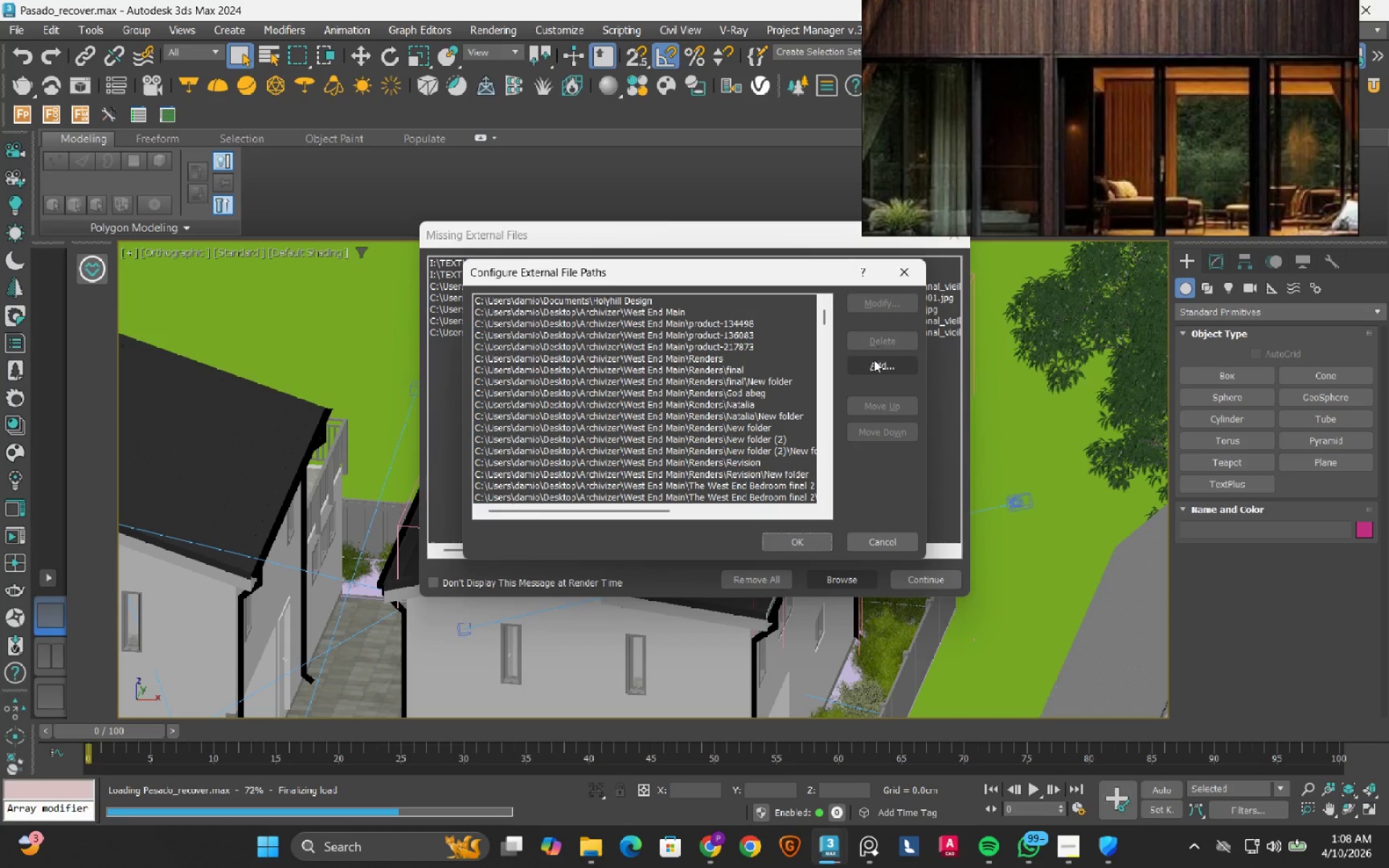 
left_click([874, 362])
 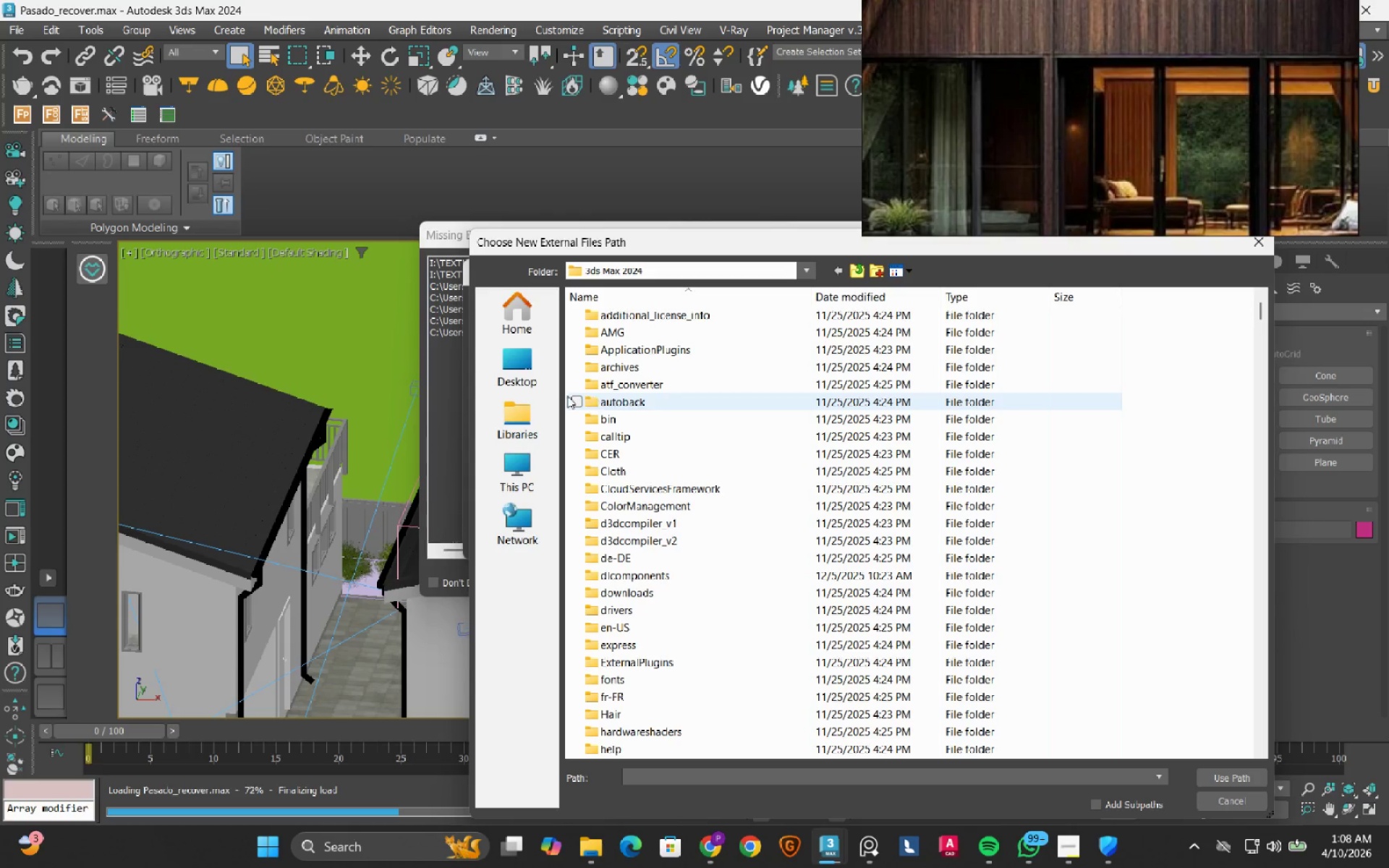 
left_click([535, 372])
 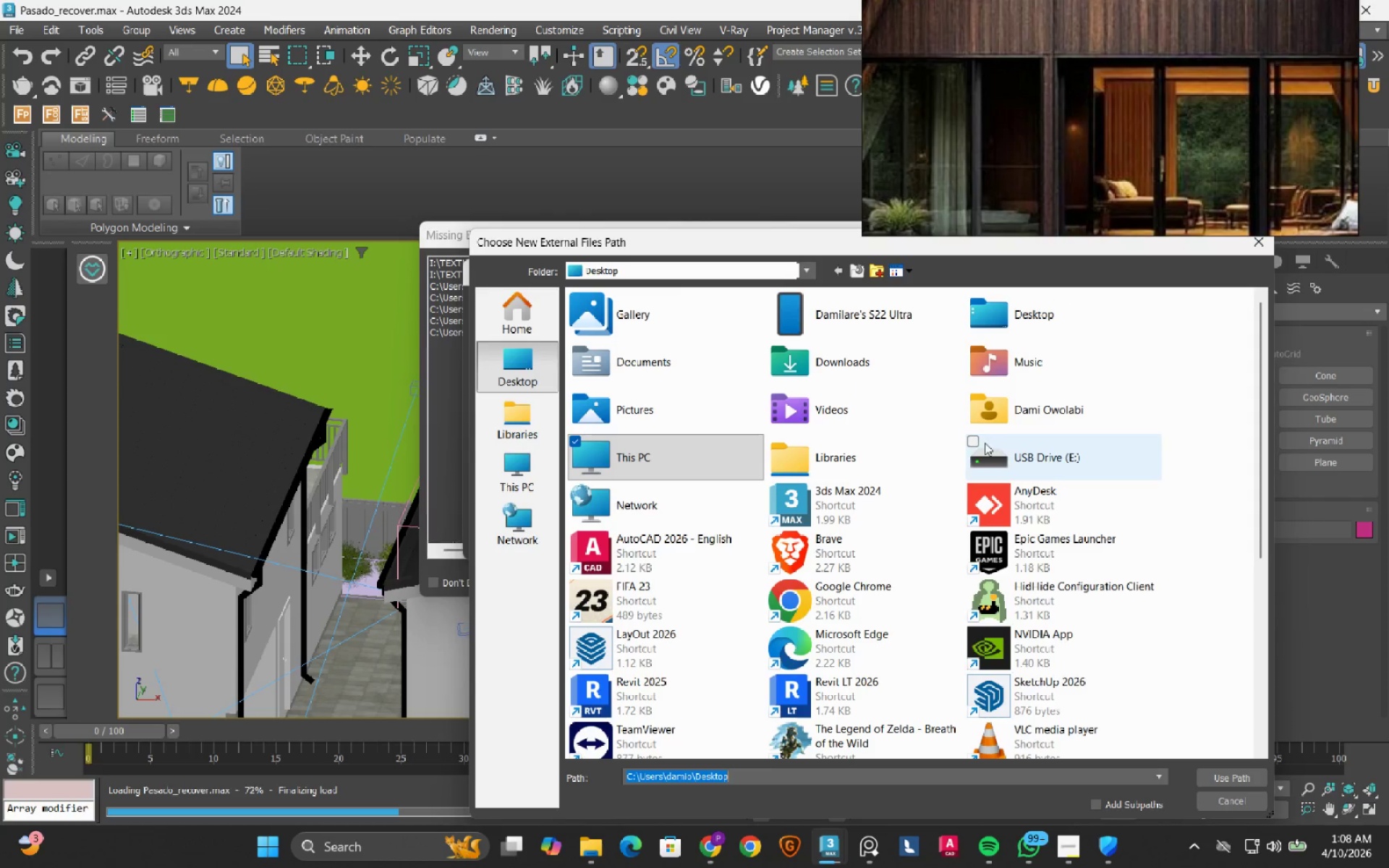 
scroll: coordinate [731, 500], scroll_direction: down, amount: 2.0
 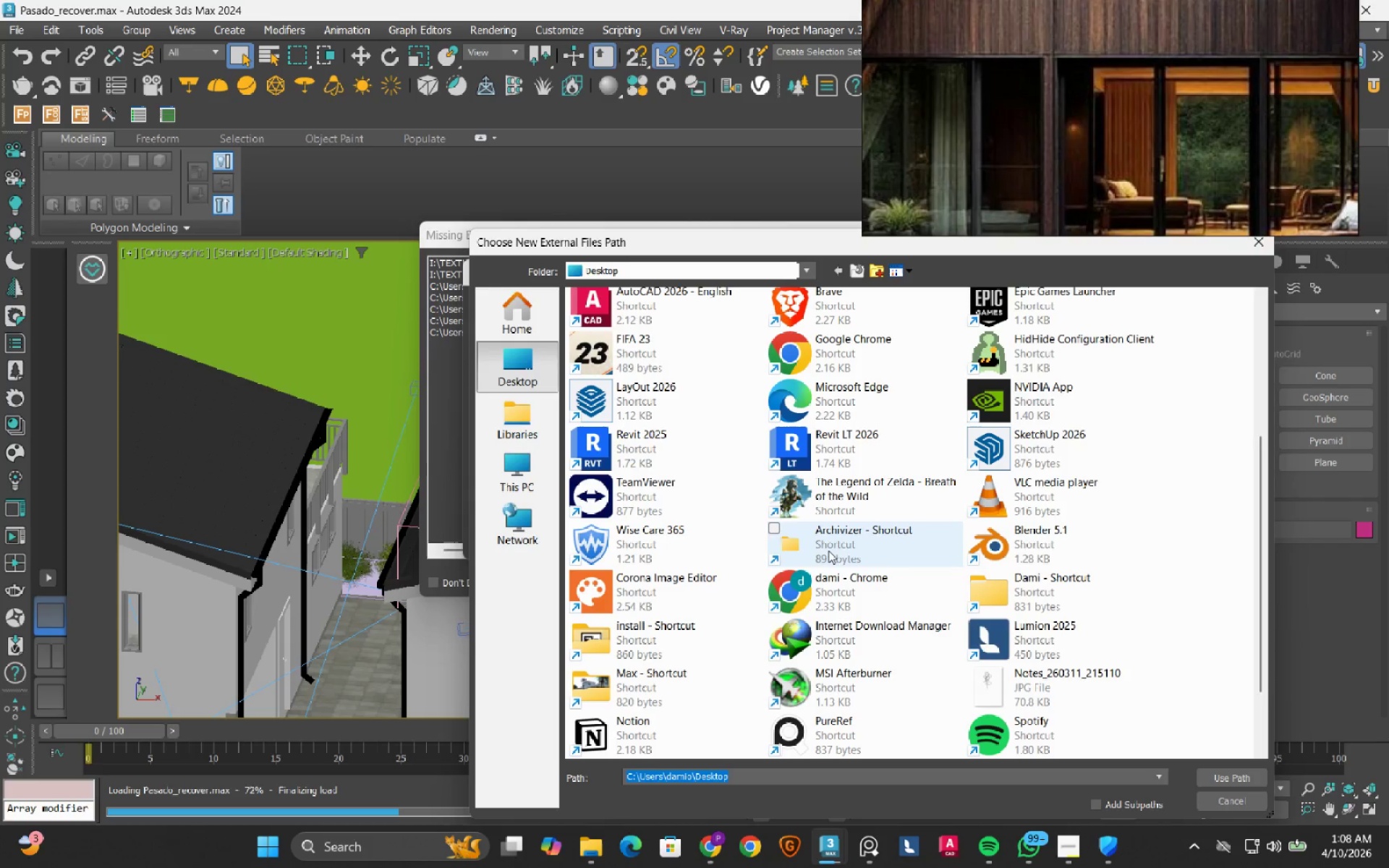 
double_click([828, 550])
 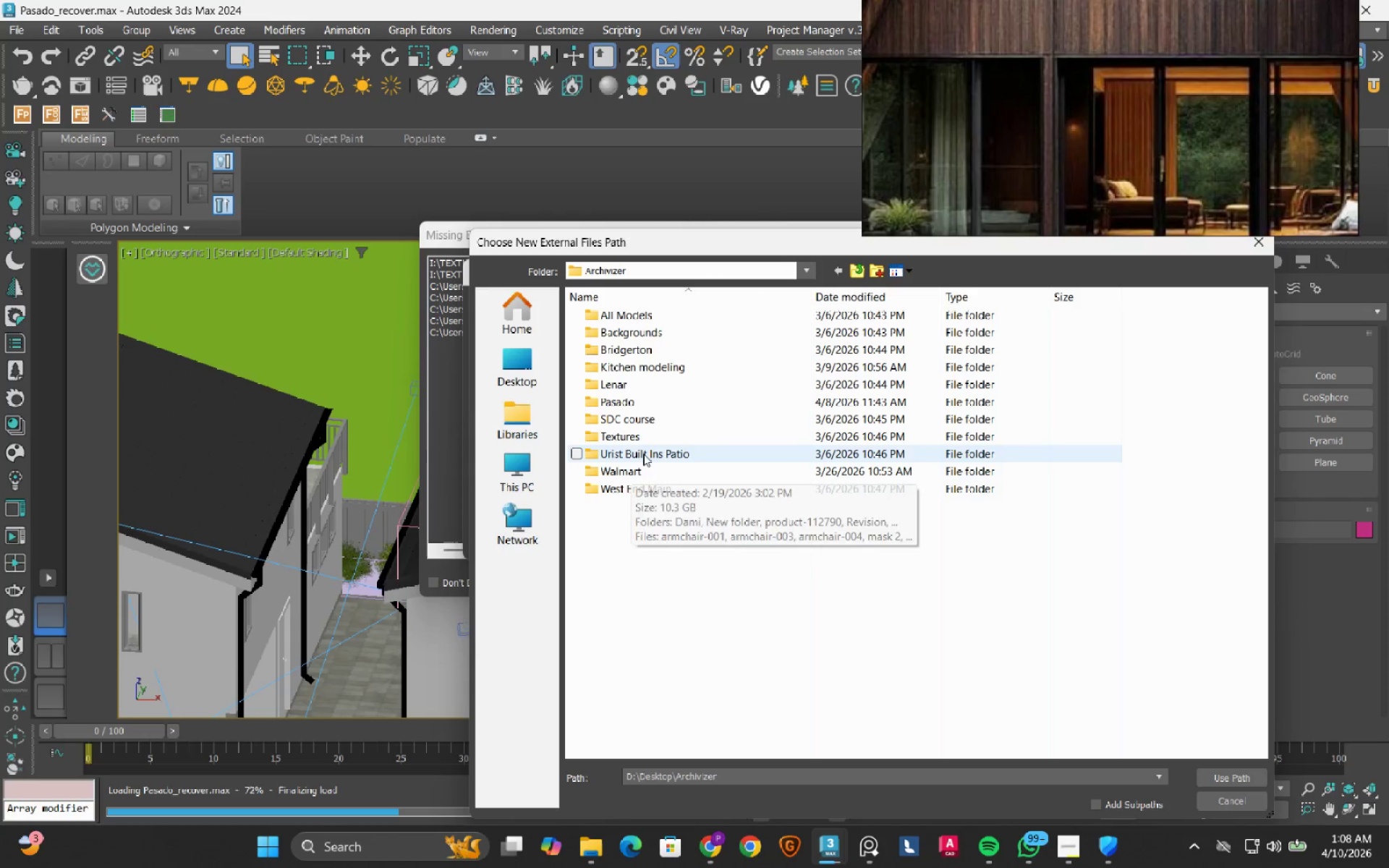 
double_click([643, 454])
 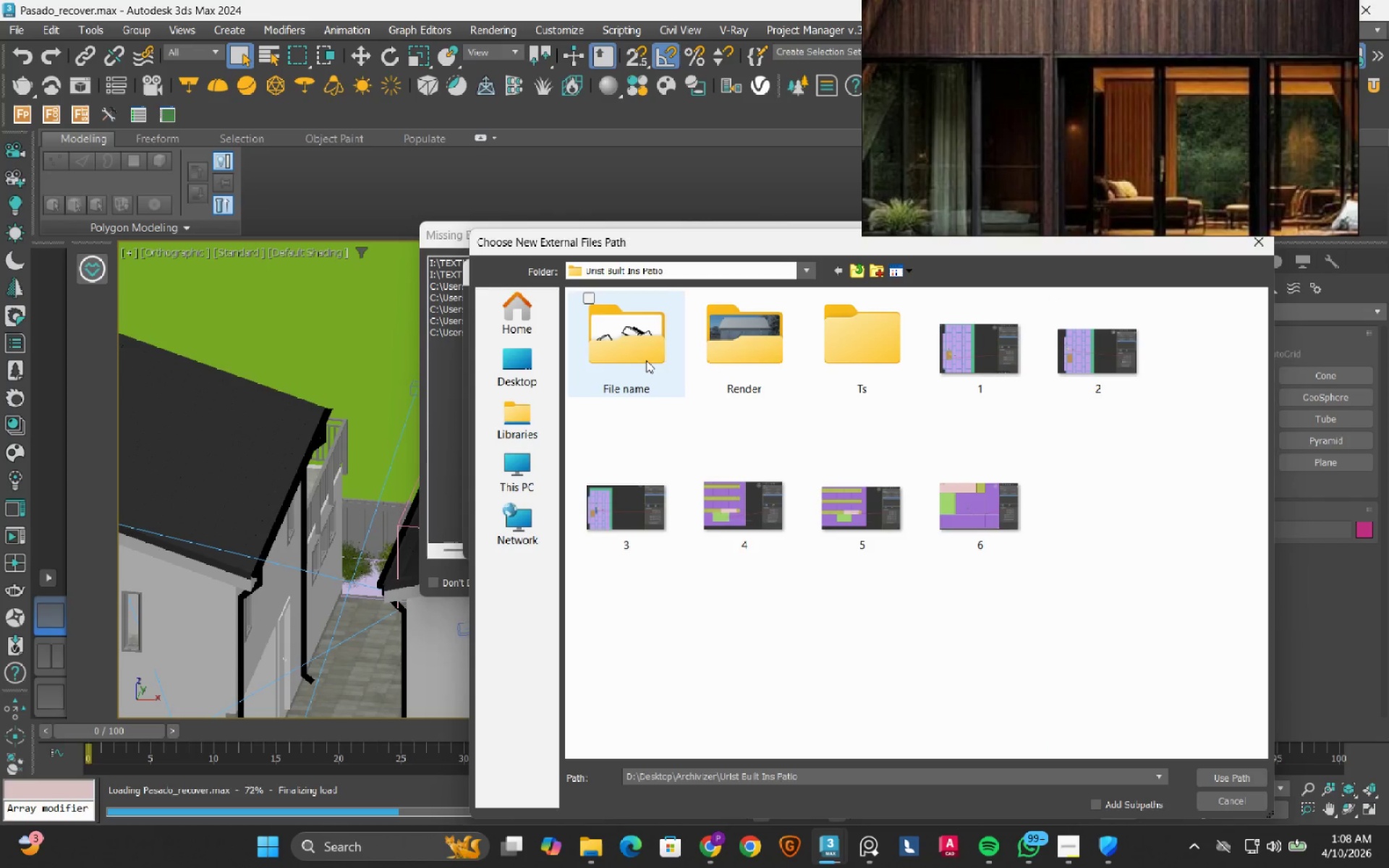 
double_click([646, 360])
 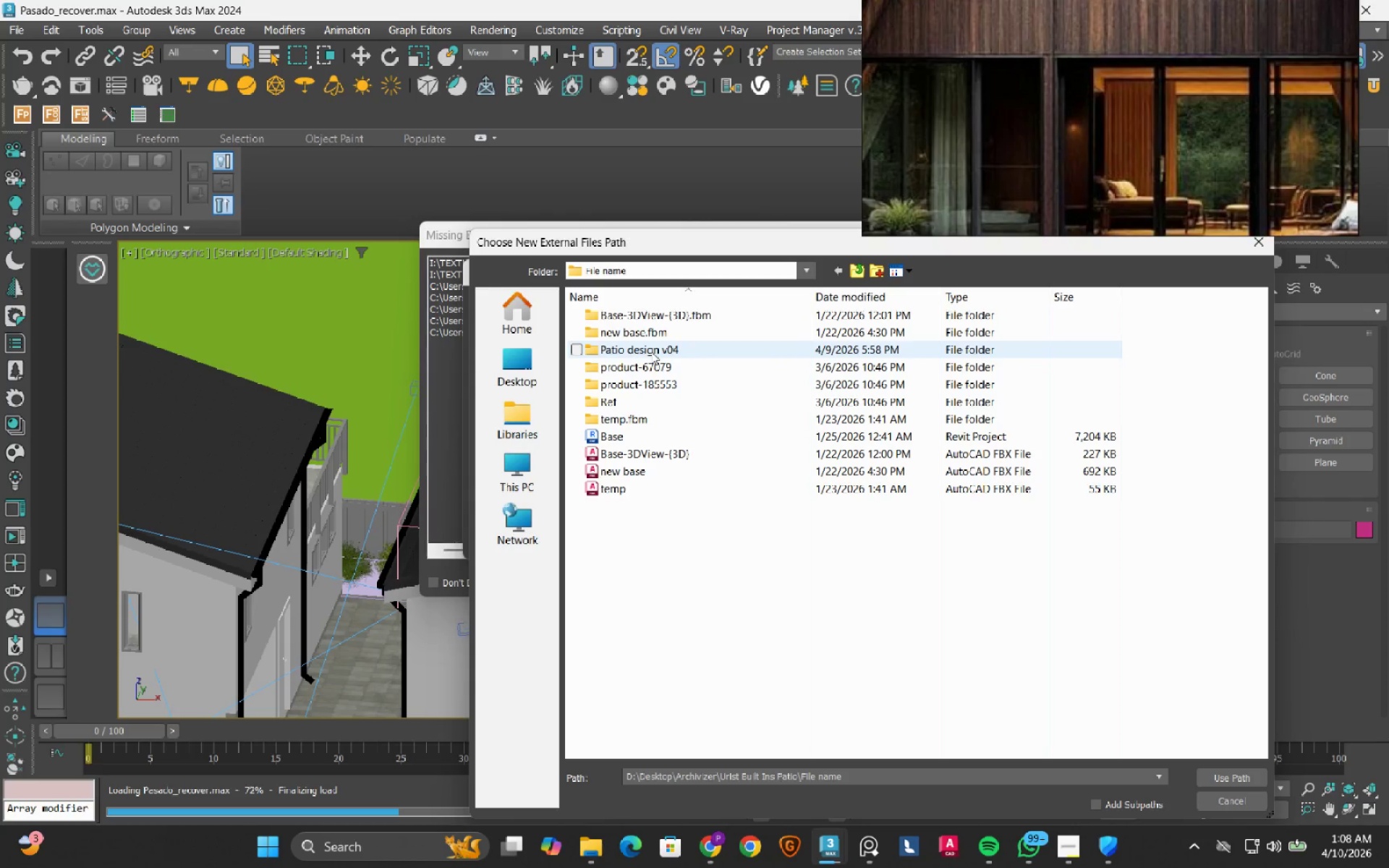 
double_click([651, 351])
 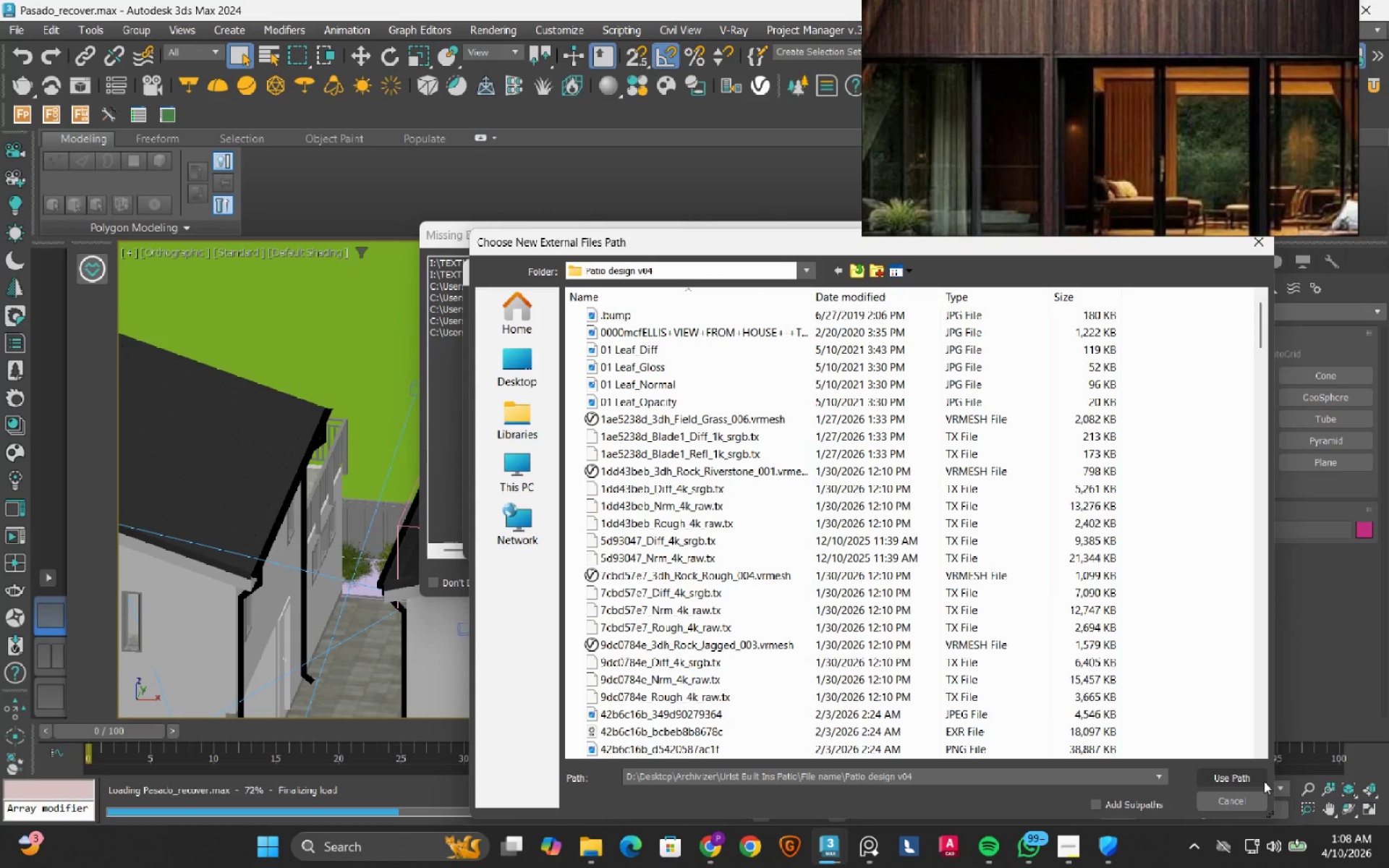 
left_click([1244, 778])
 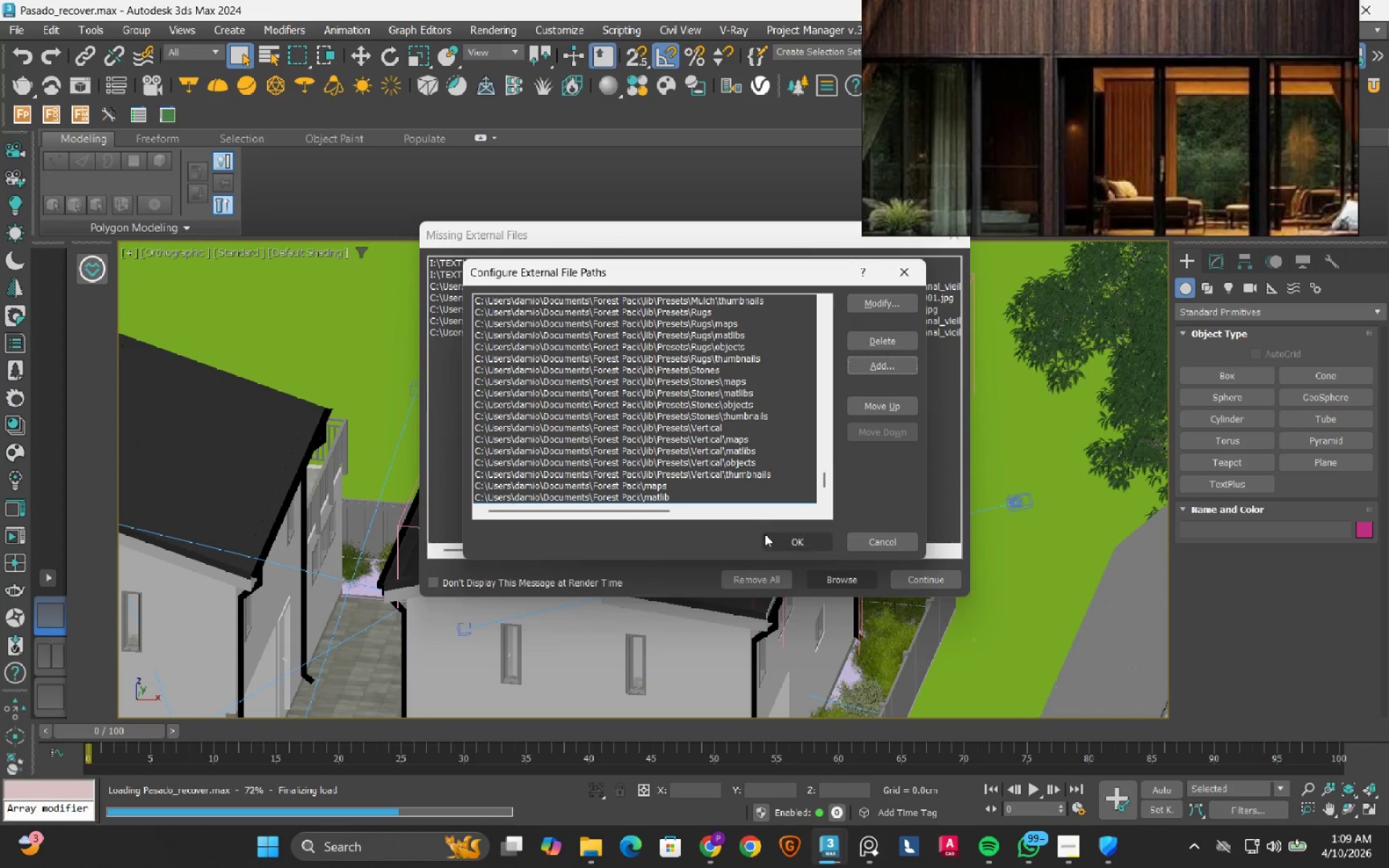 
left_click([786, 540])
 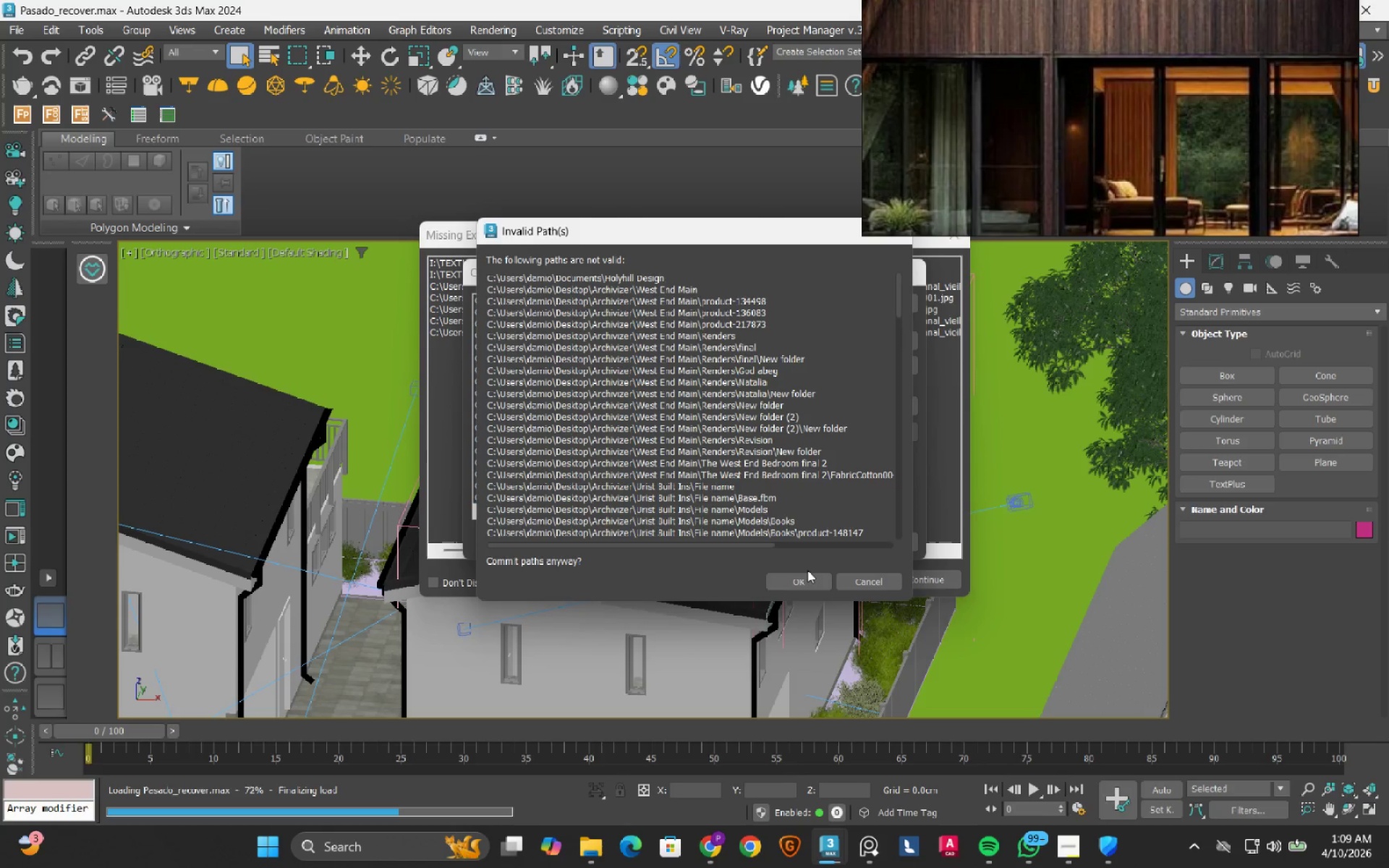 
left_click([807, 574])
 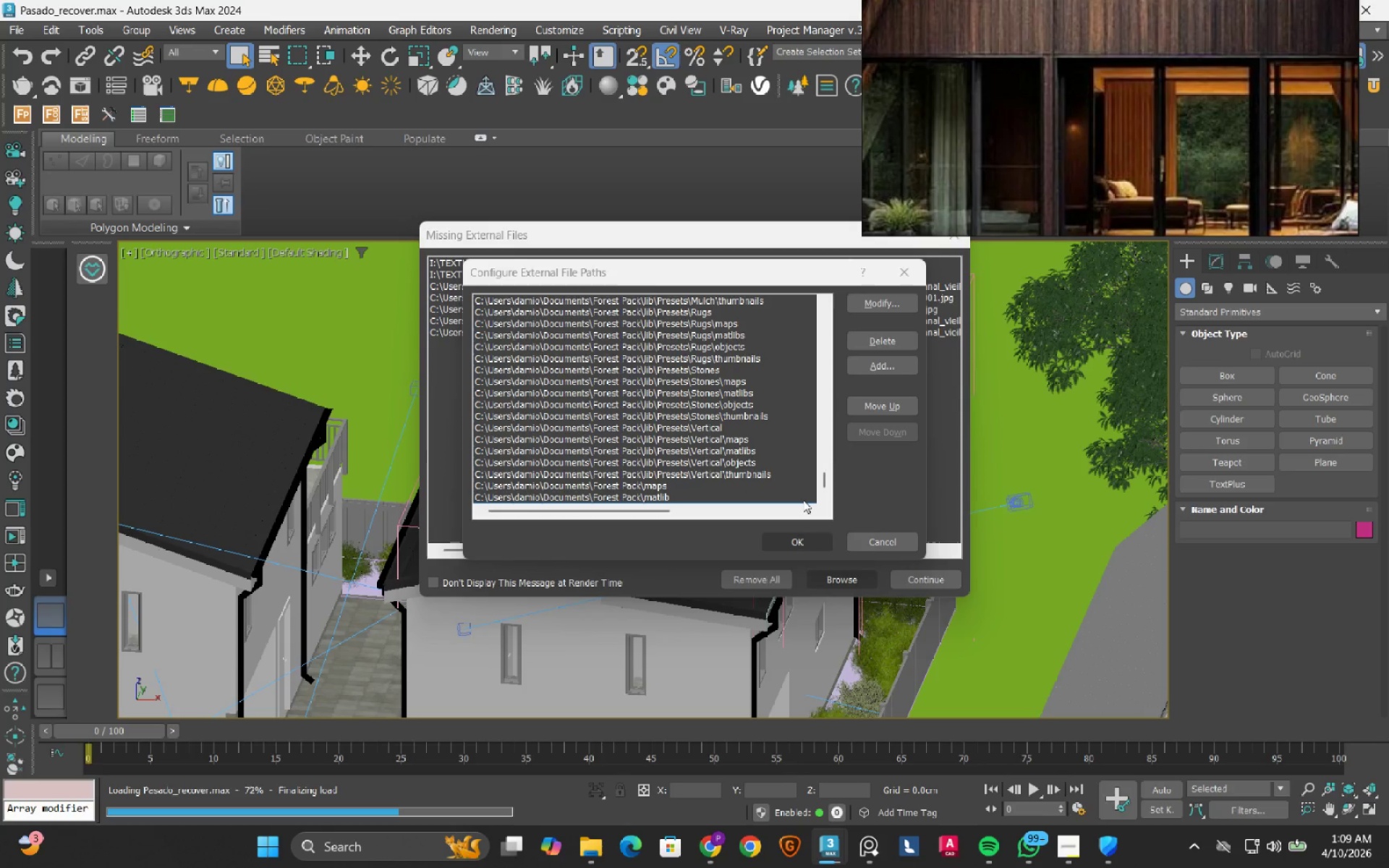 
wait(10.64)
 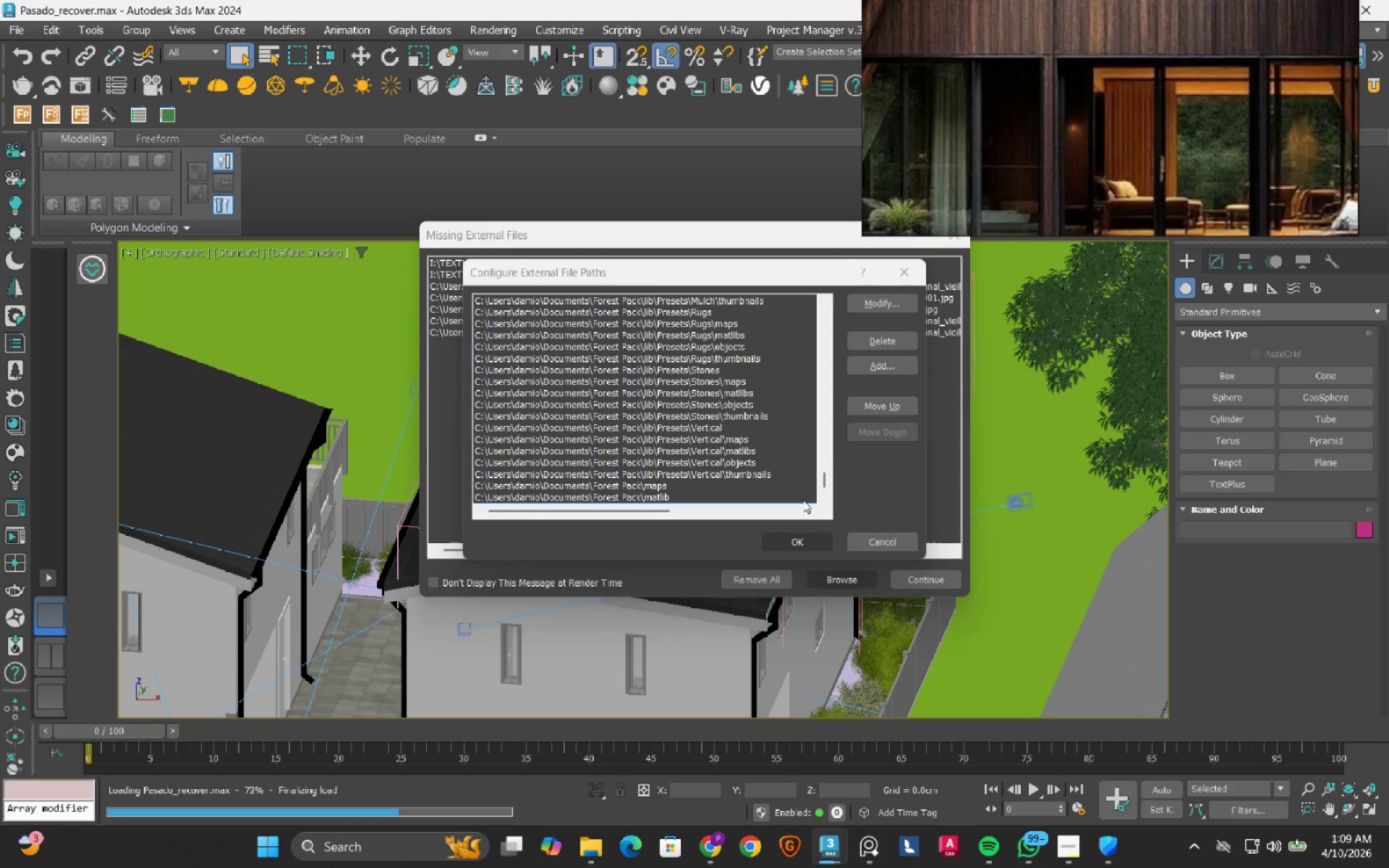 
left_click([905, 576])
 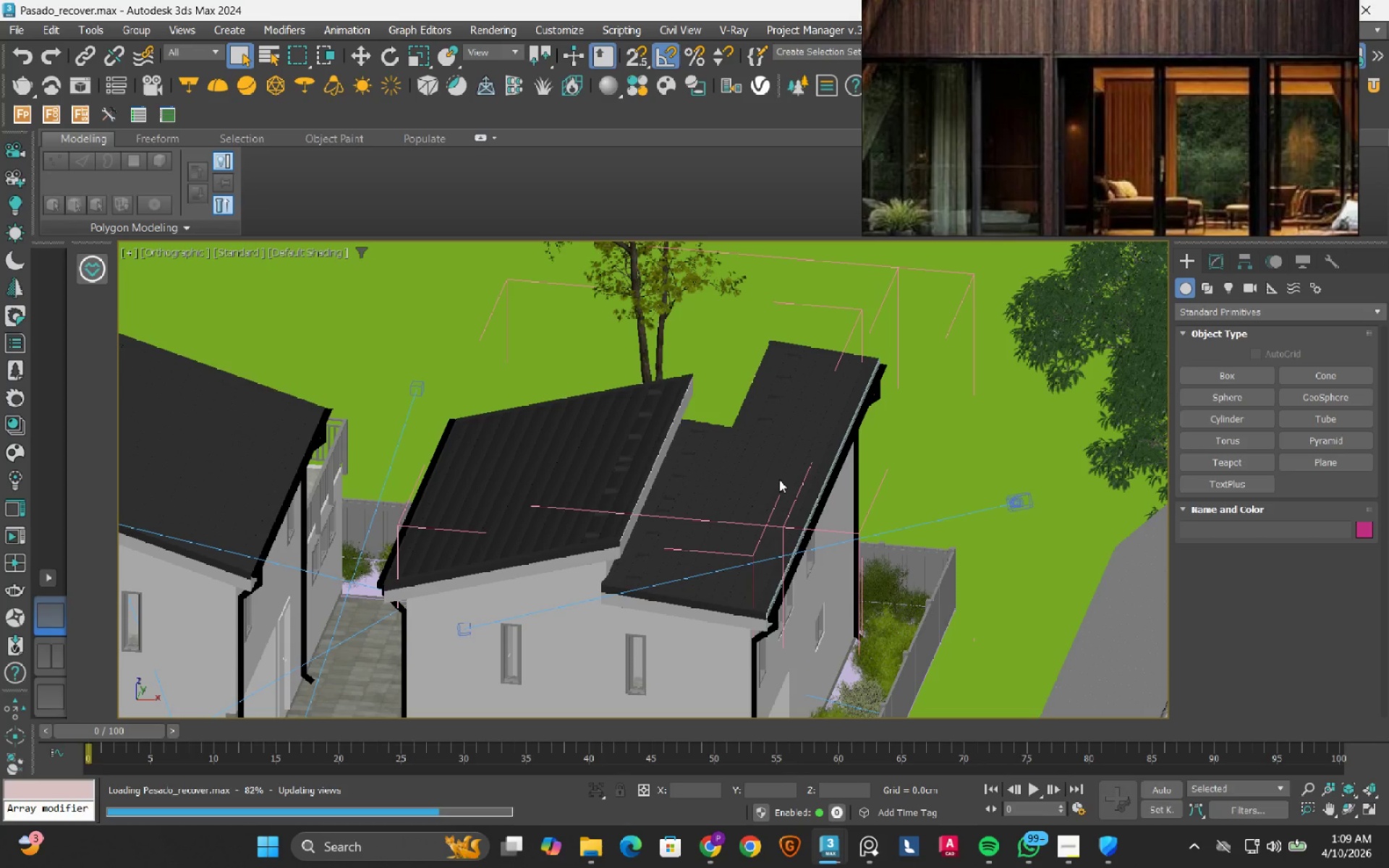 
wait(11.8)
 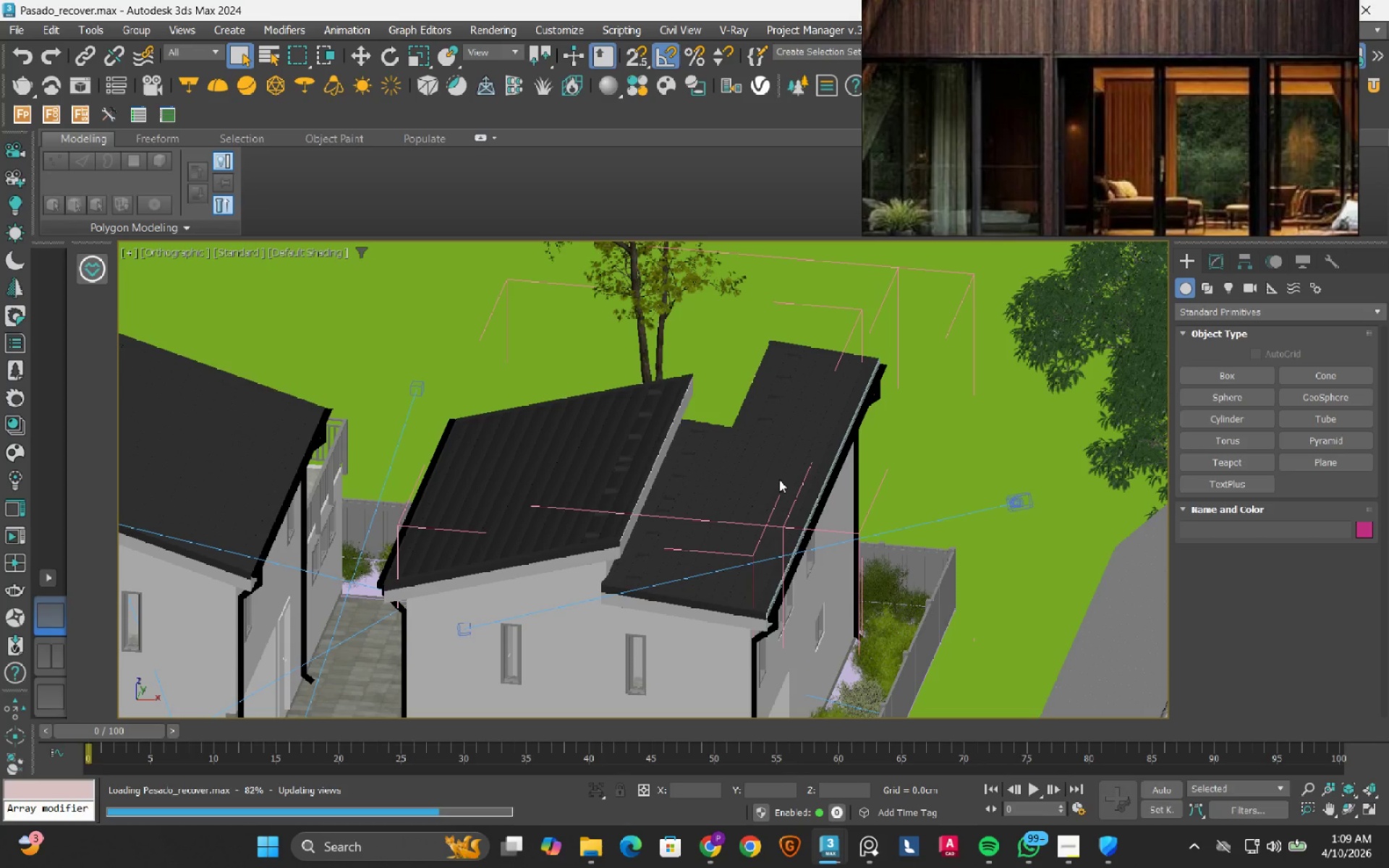 
left_click([12, 27])
 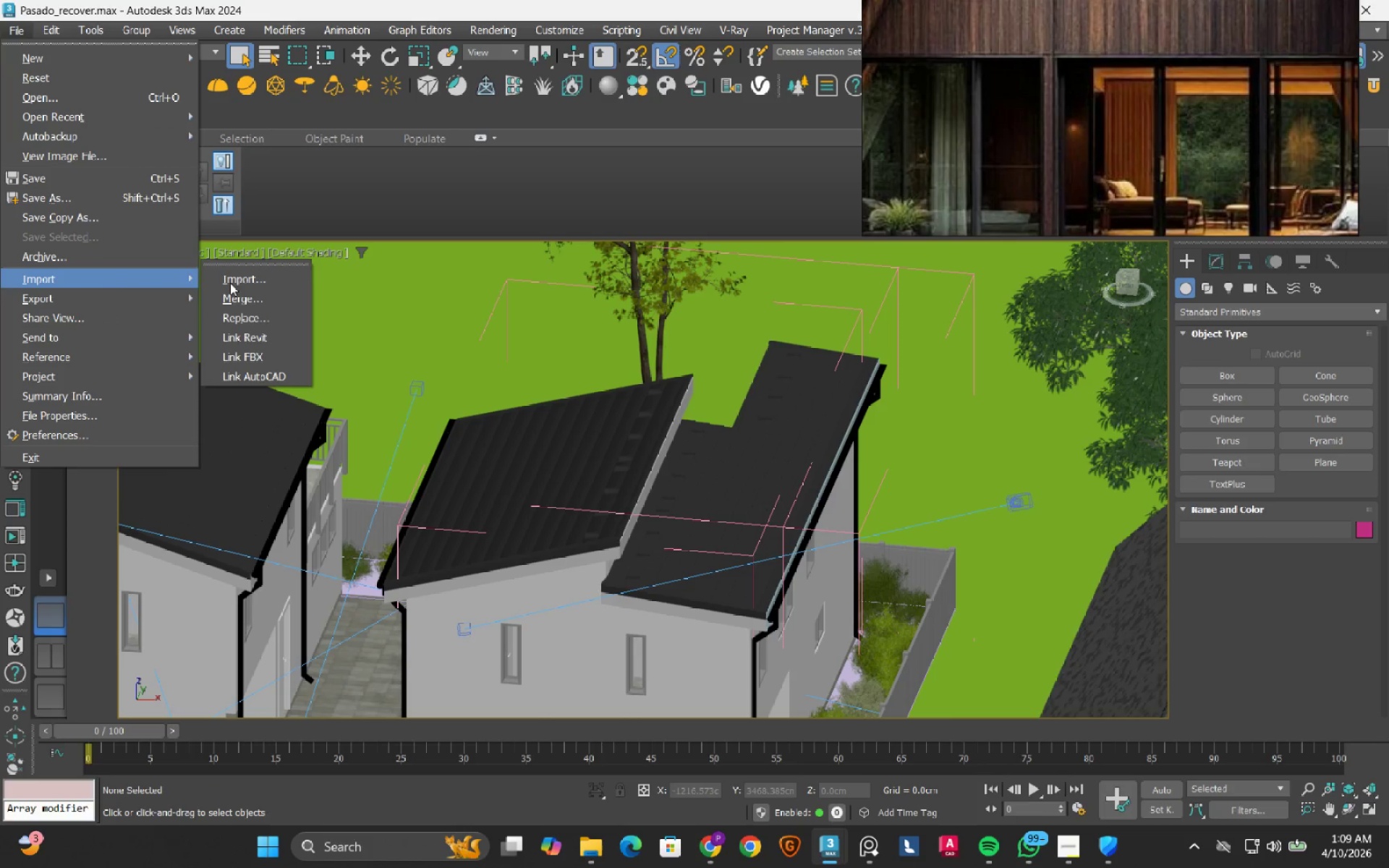 
left_click([250, 283])
 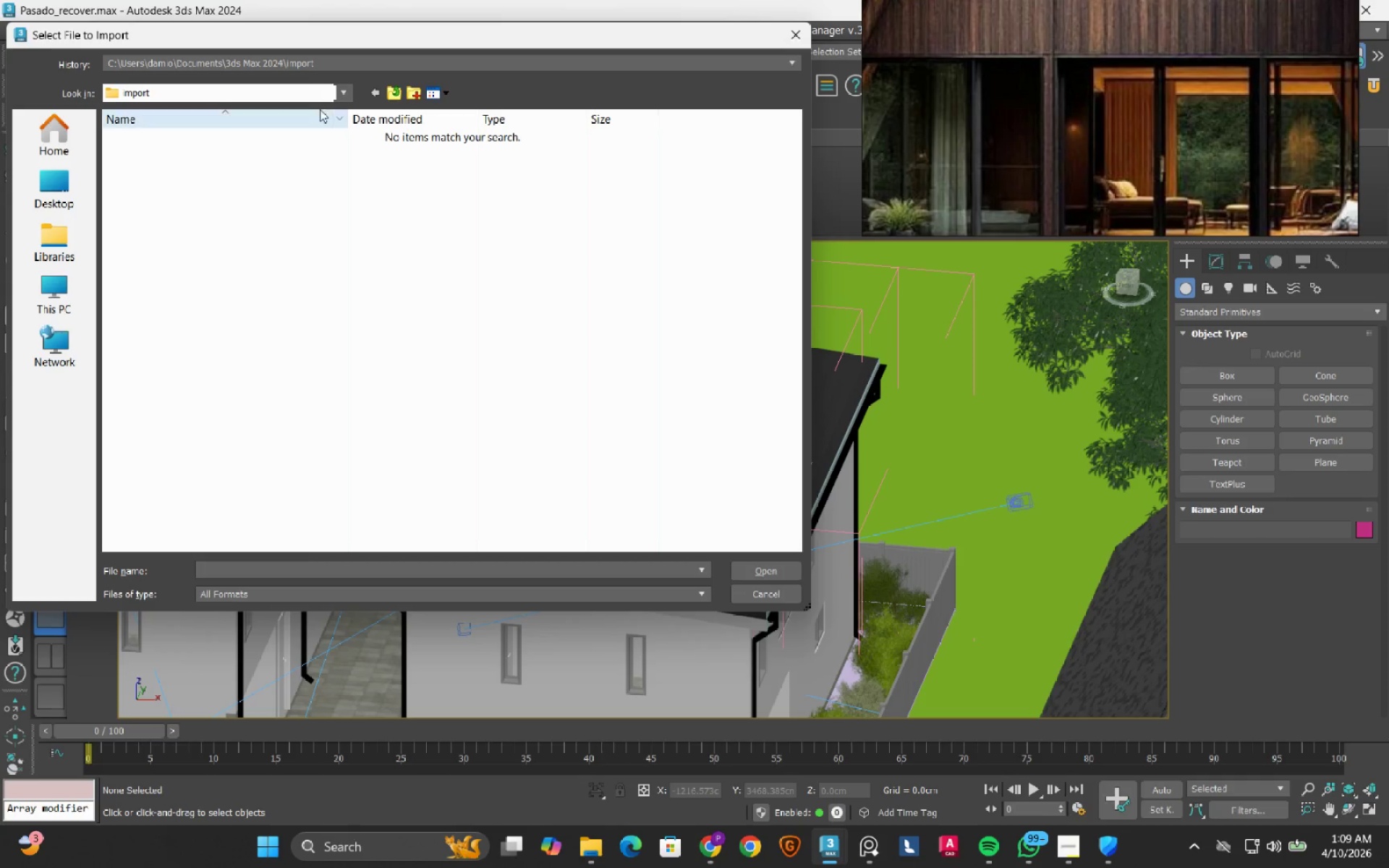 
left_click([327, 64])
 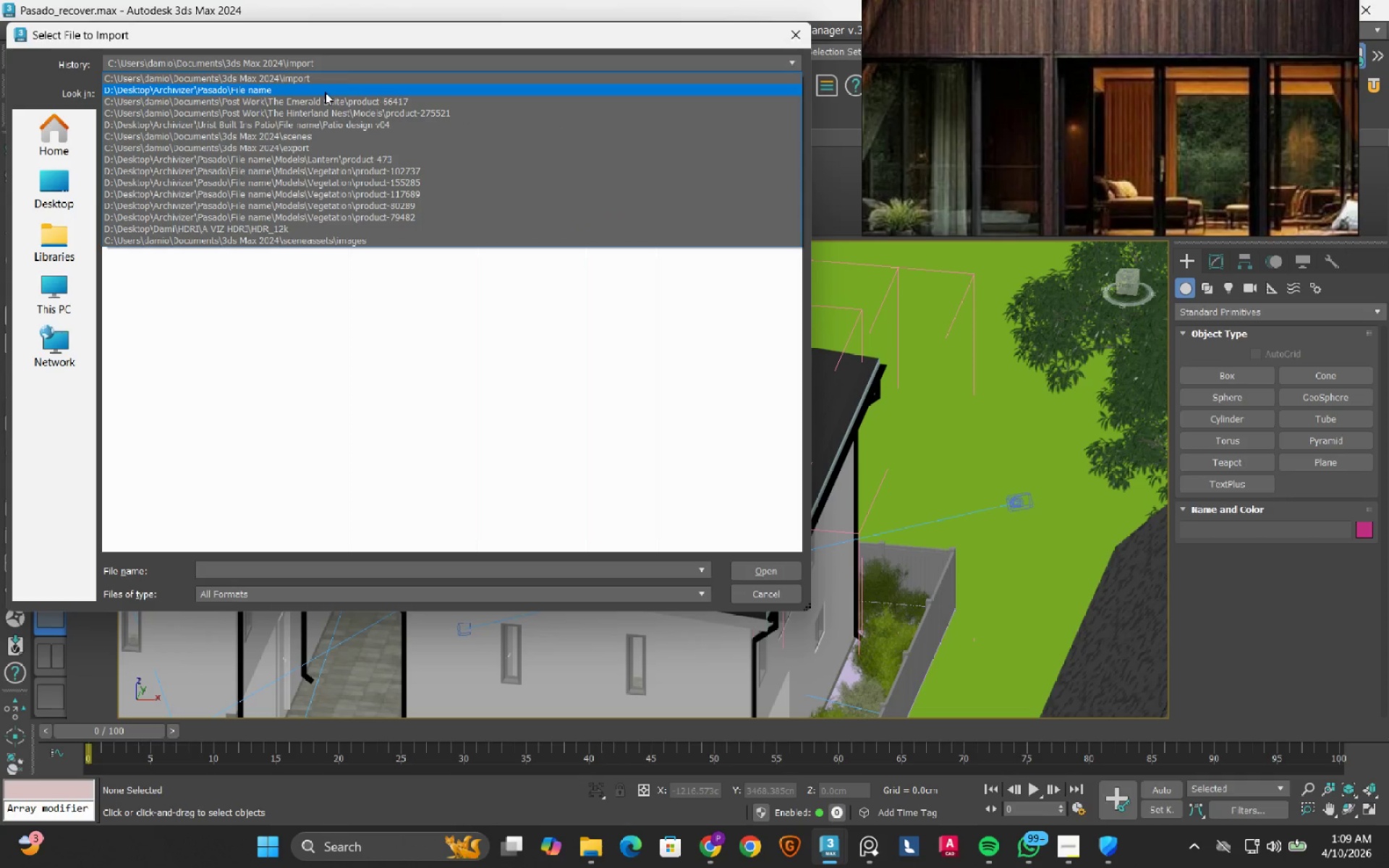 
left_click([325, 92])
 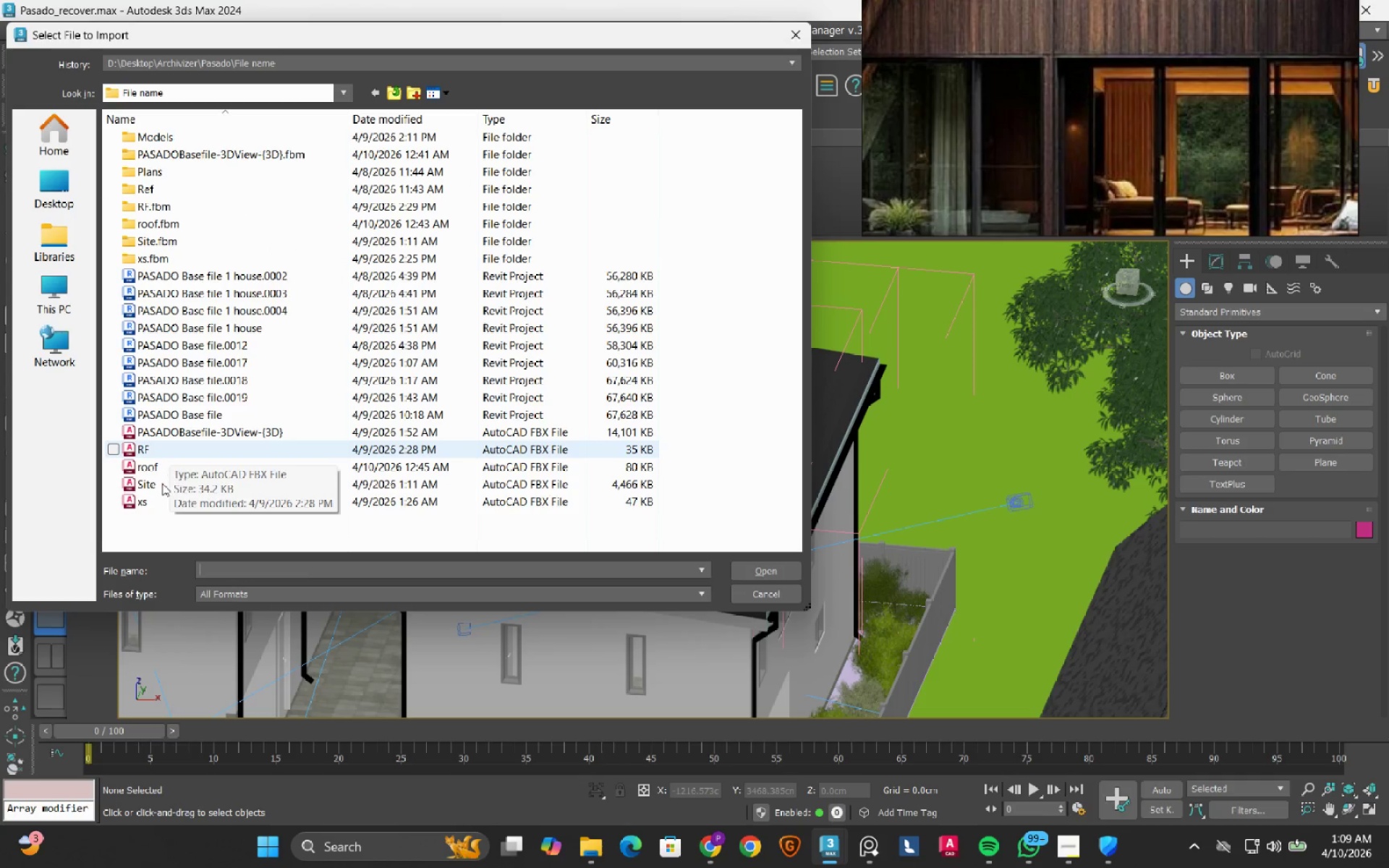 
left_click([161, 472])
 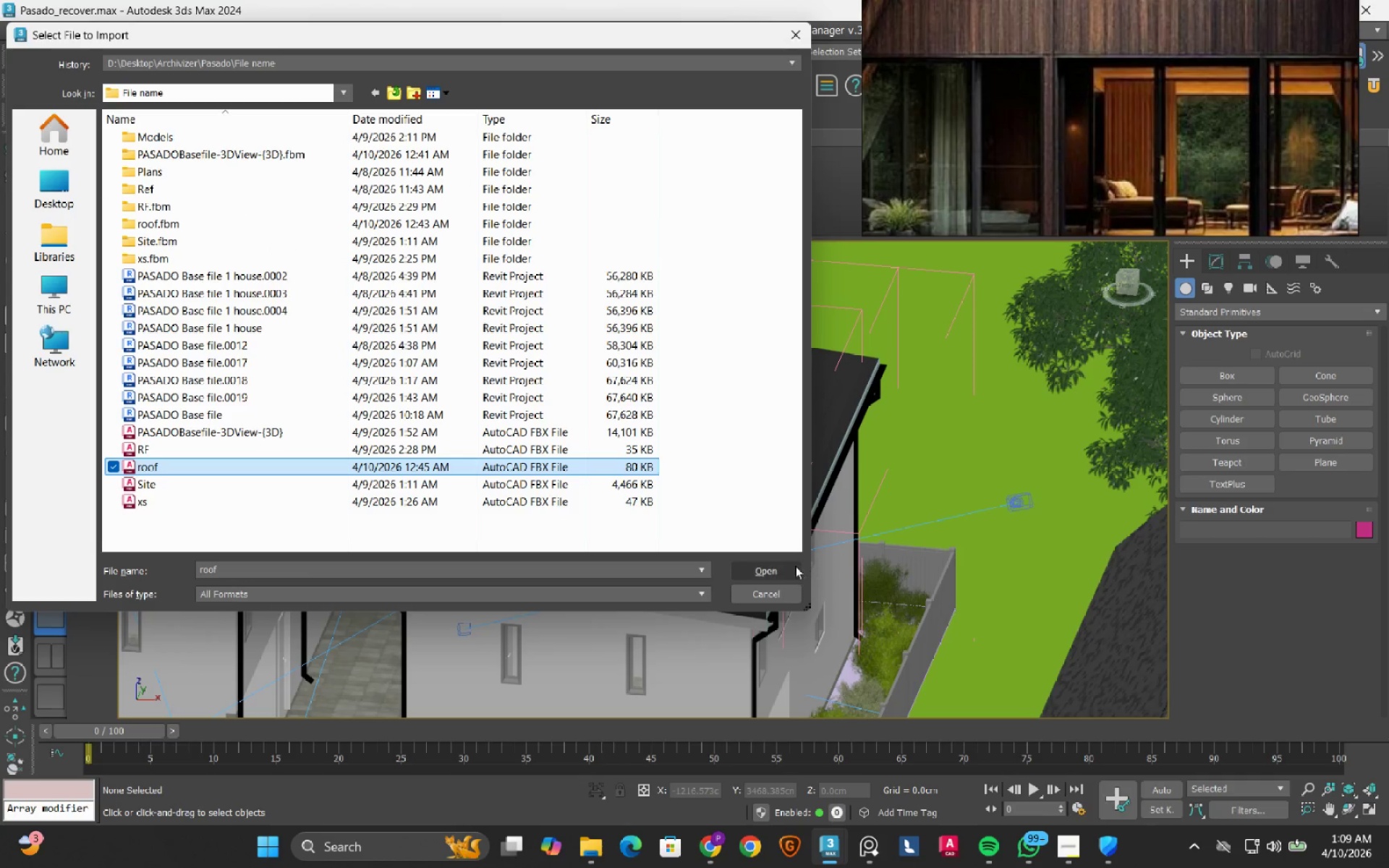 
left_click([760, 569])
 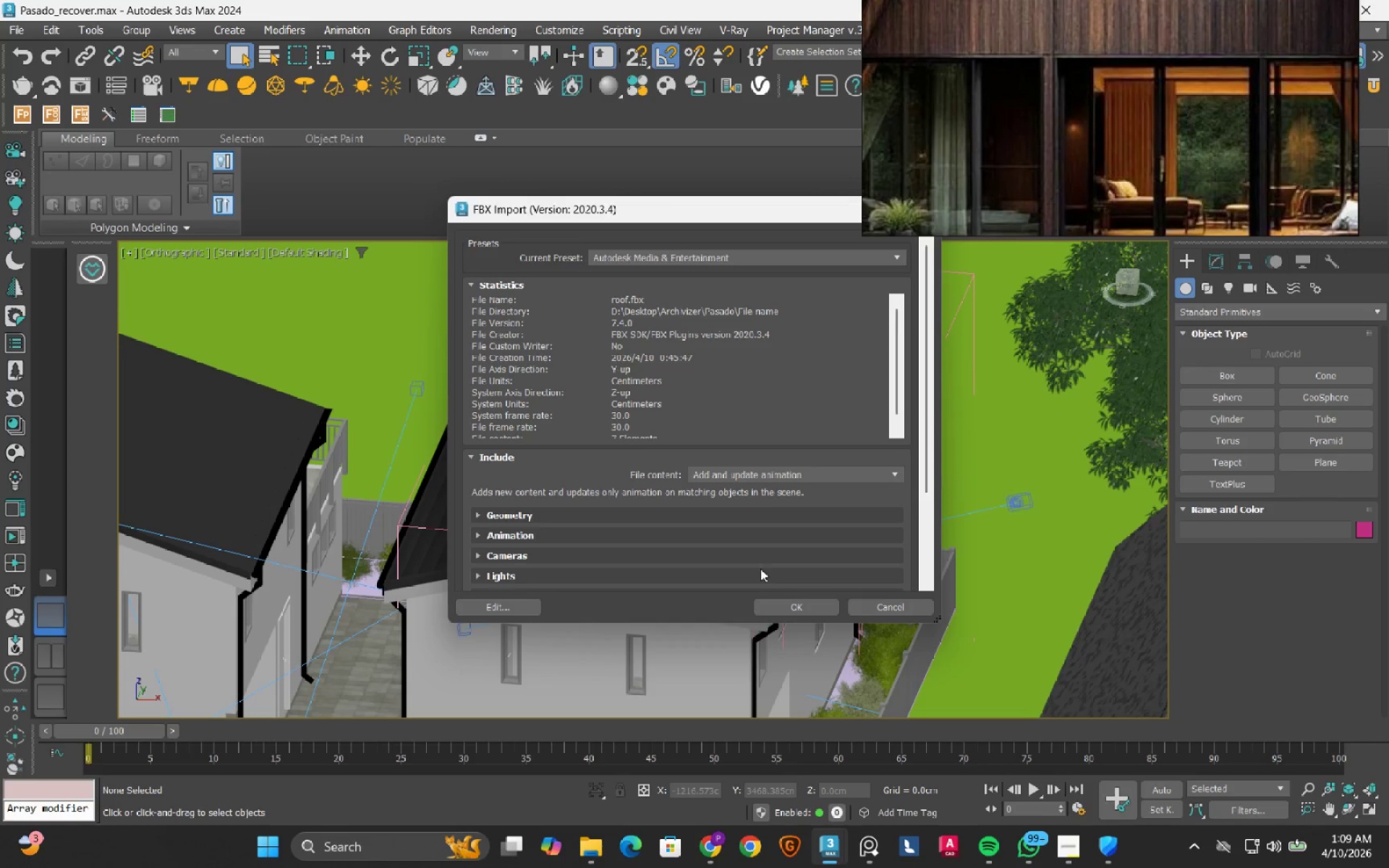 
left_click([782, 608])
 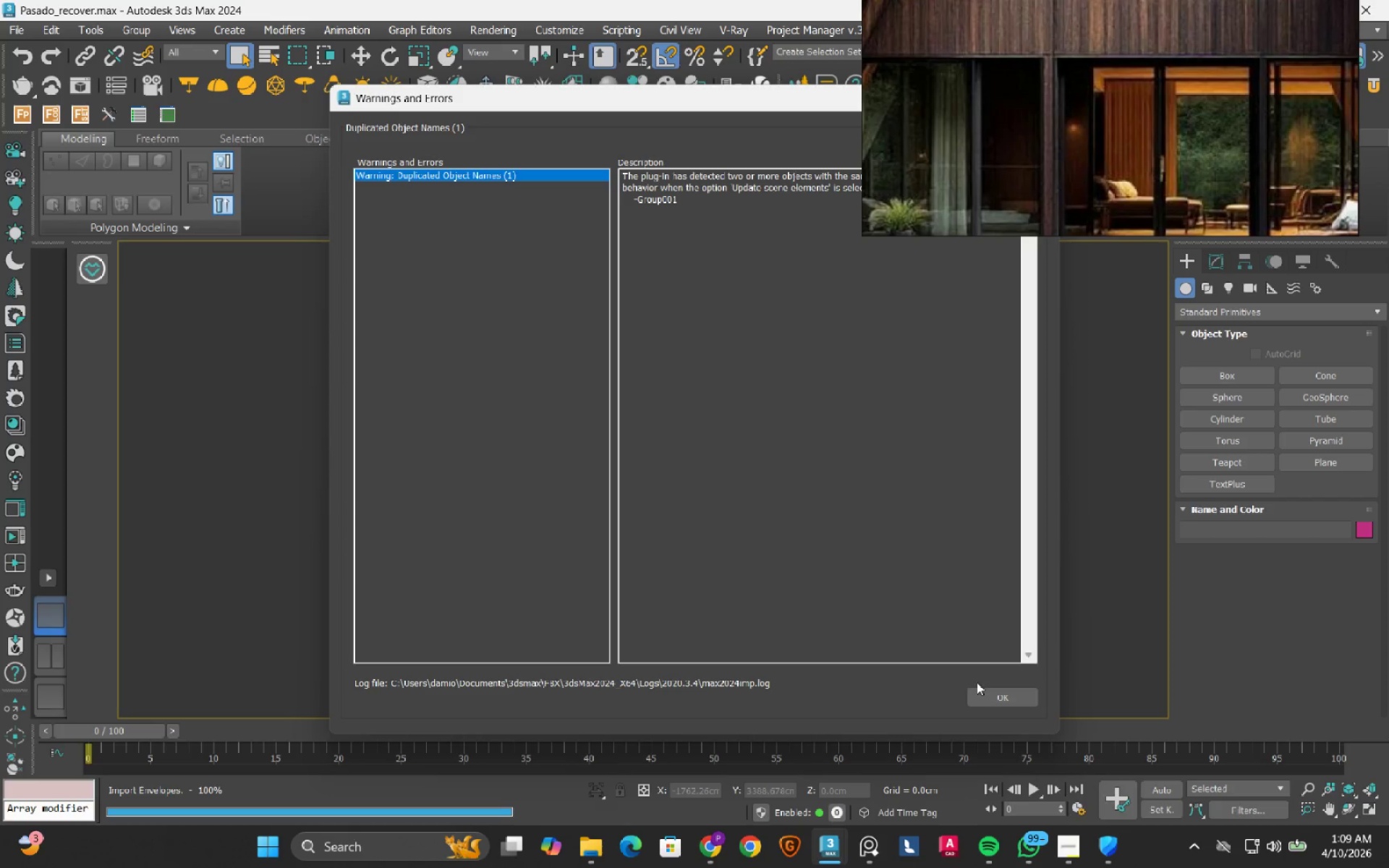 
double_click([987, 699])
 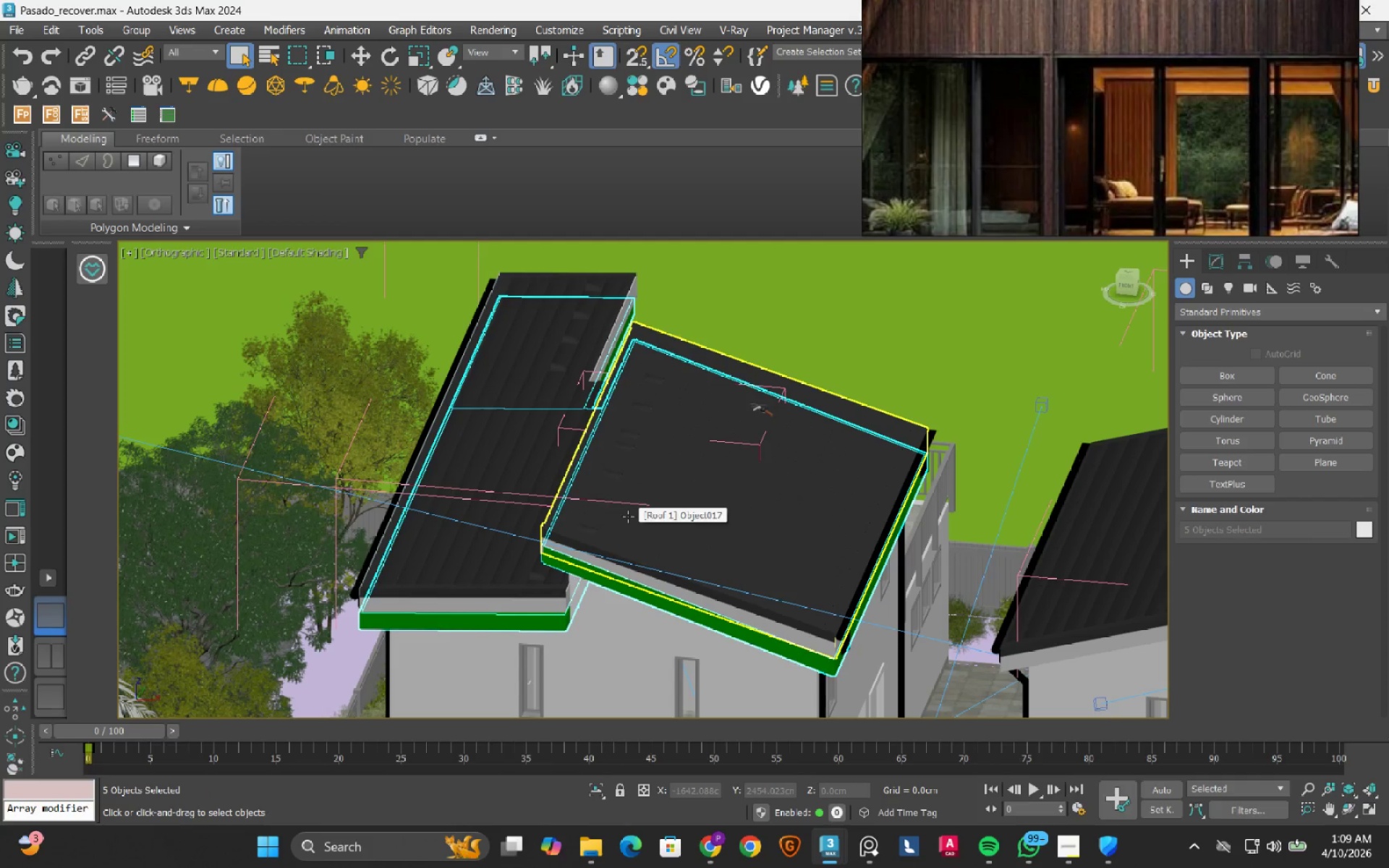 
wait(5.67)
 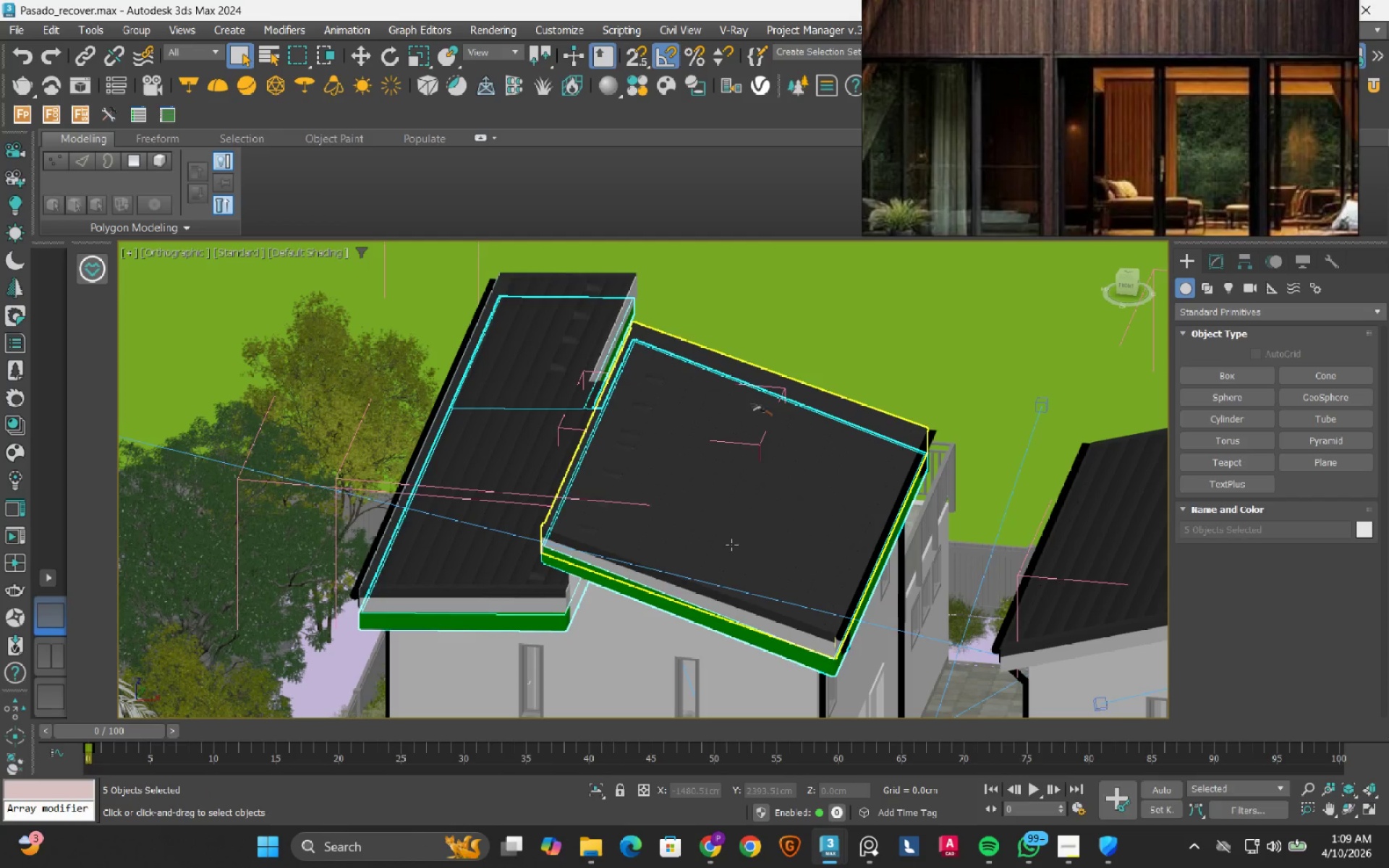 
scroll: coordinate [628, 516], scroll_direction: down, amount: 2.0
 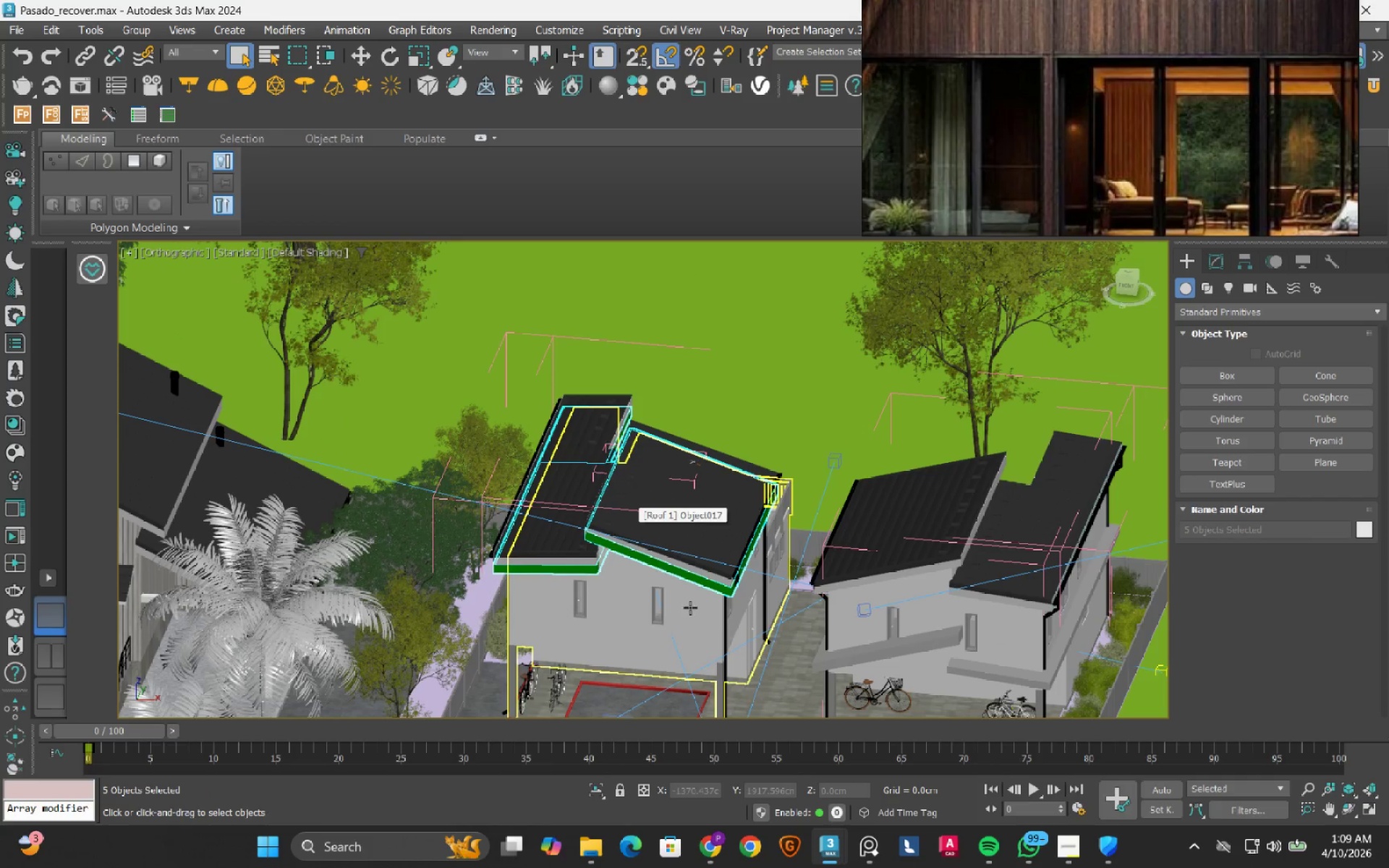 
scroll: coordinate [778, 570], scroll_direction: up, amount: 6.0
 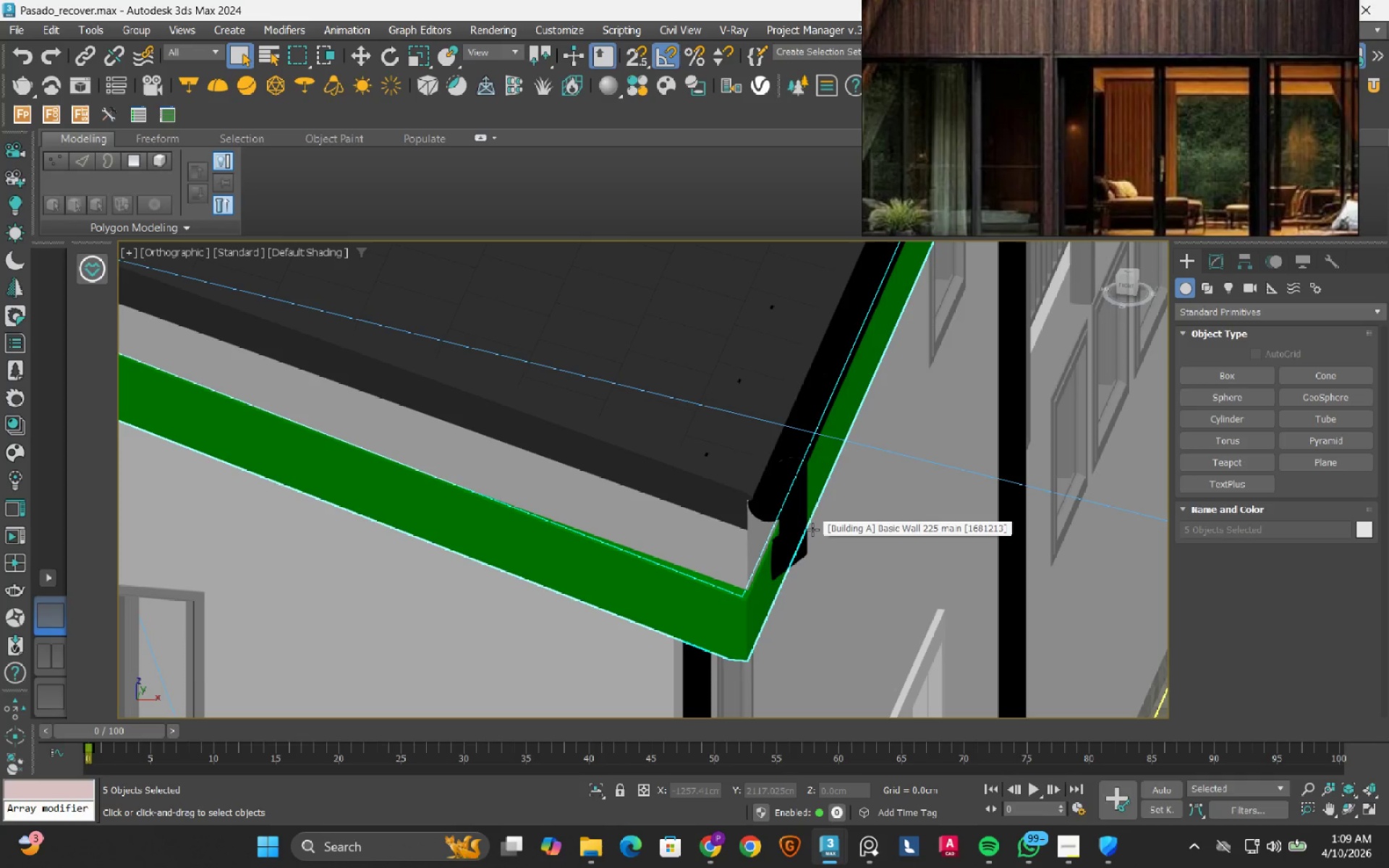 
scroll: coordinate [812, 529], scroll_direction: down, amount: 5.0
 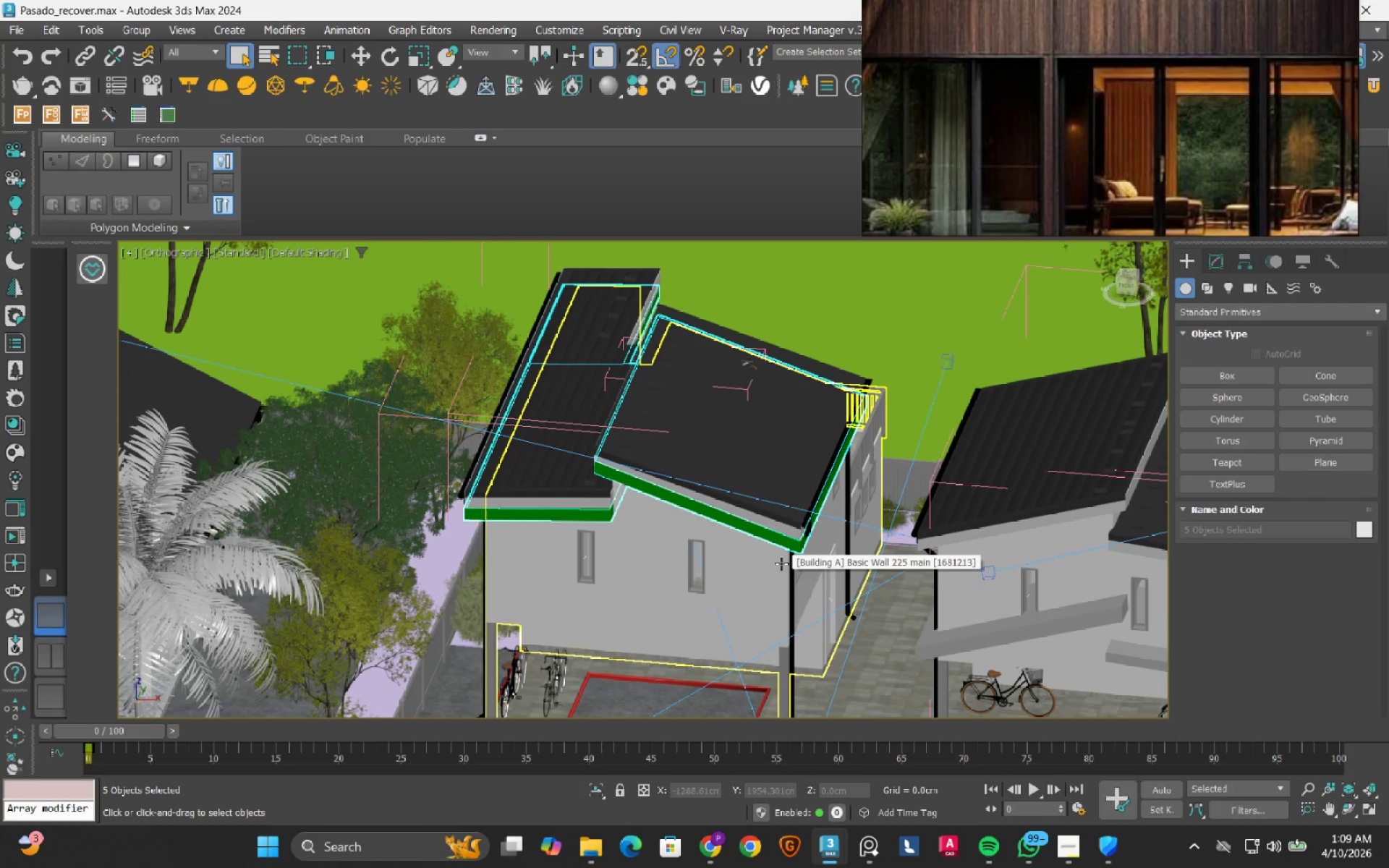 
wait(7.01)
 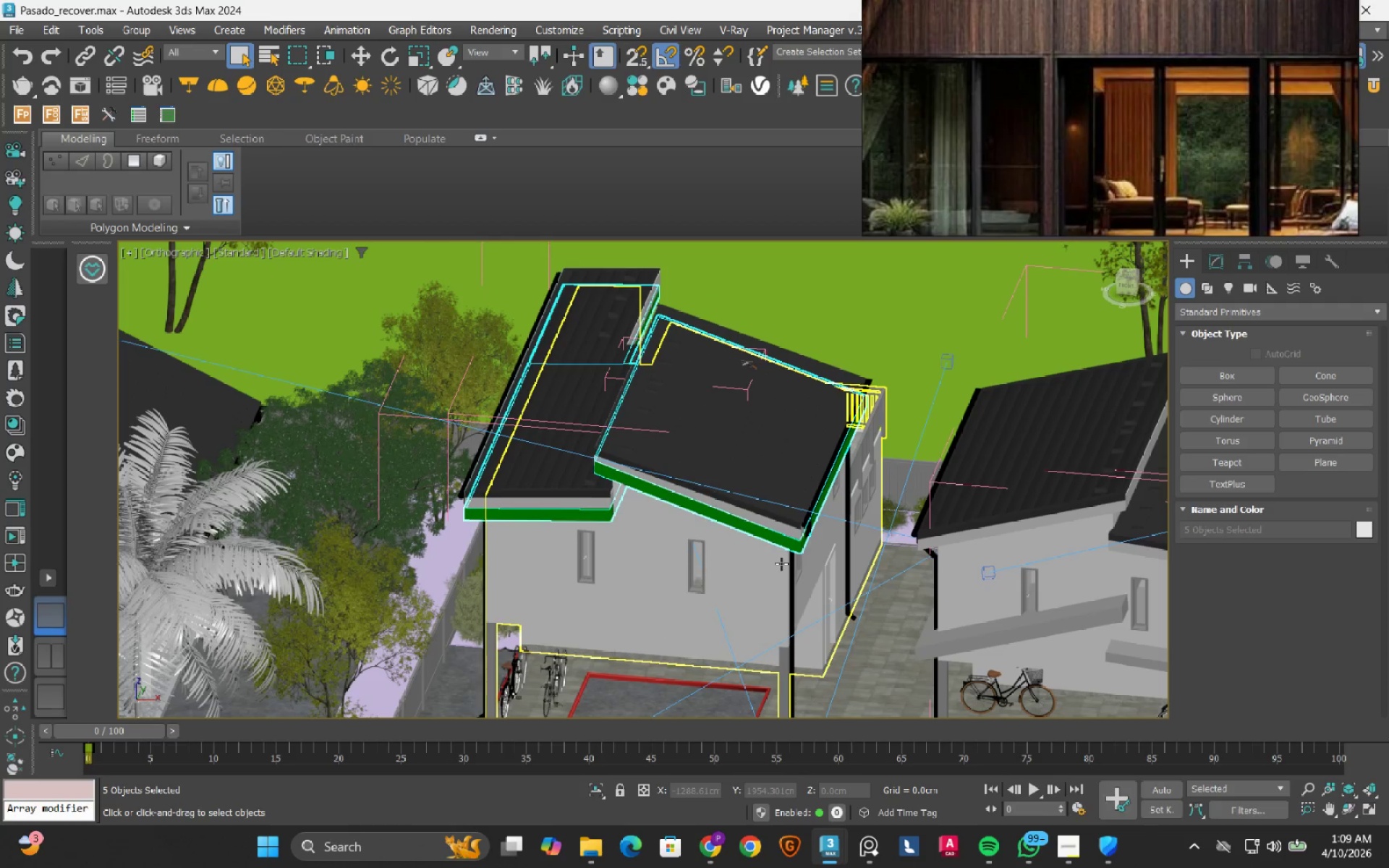 
scroll: coordinate [602, 475], scroll_direction: down, amount: 2.0
 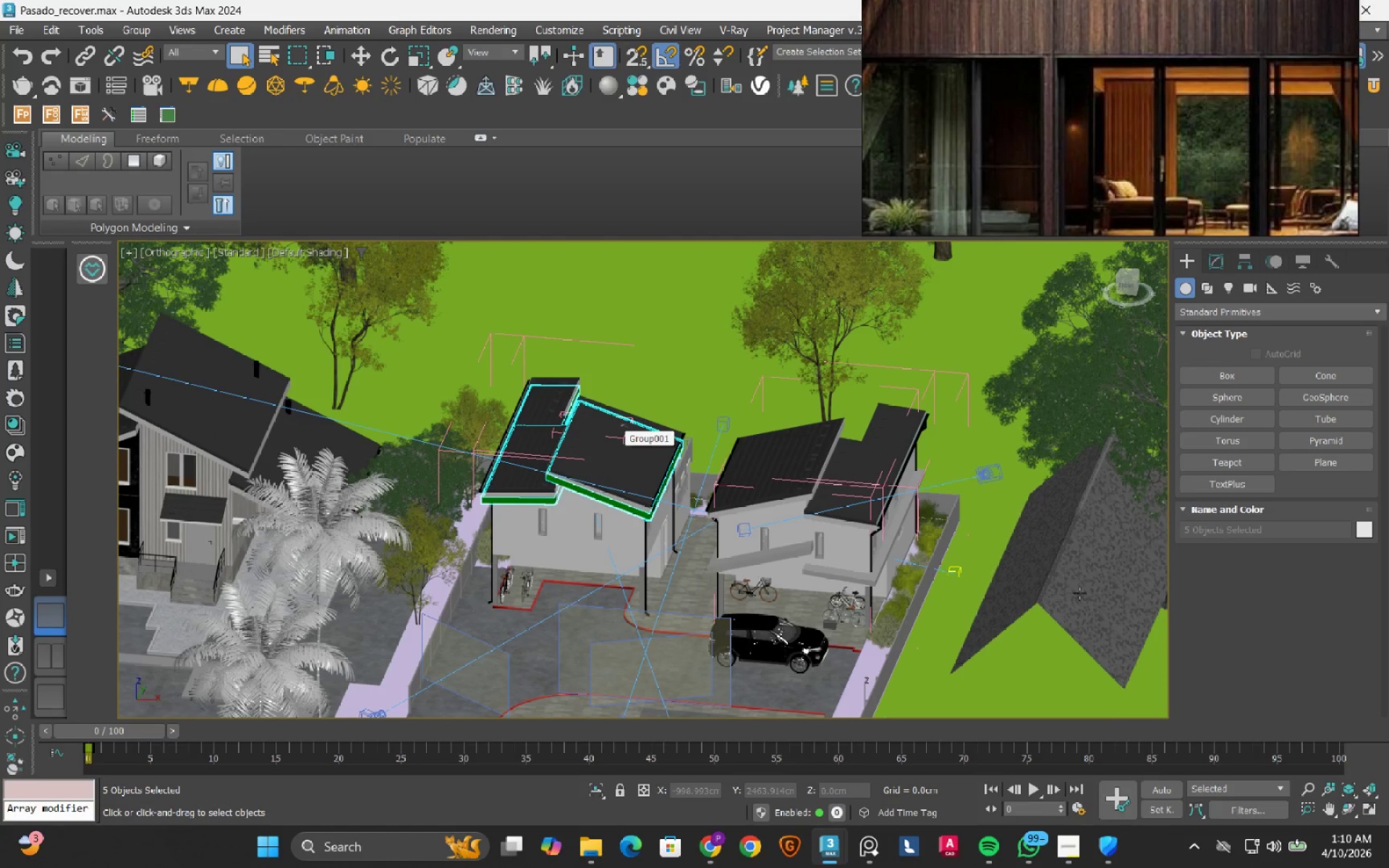 
hold_key(key=ControlLeft, duration=0.47)
left_click([1104, 598])
 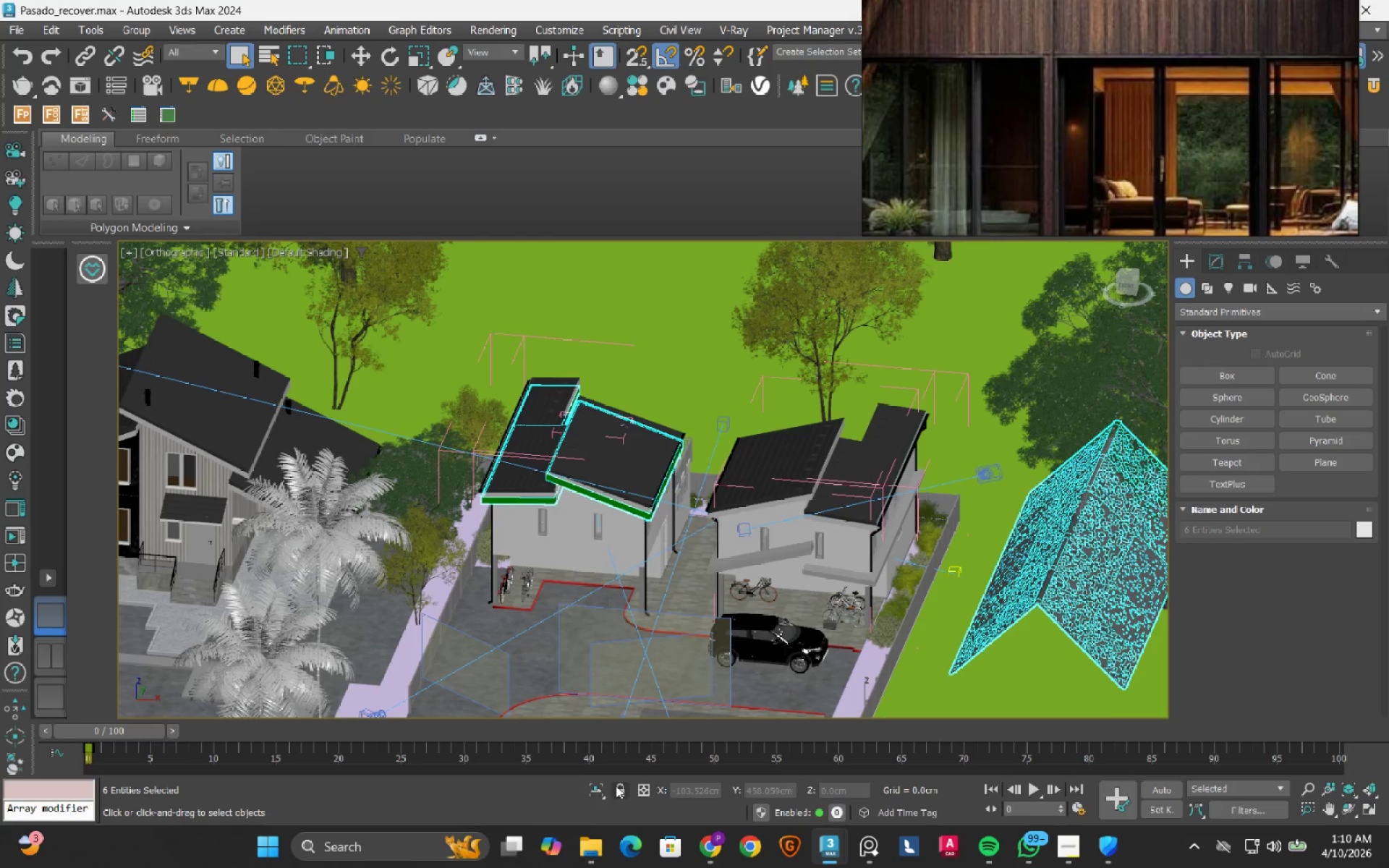 
left_click([596, 788])
 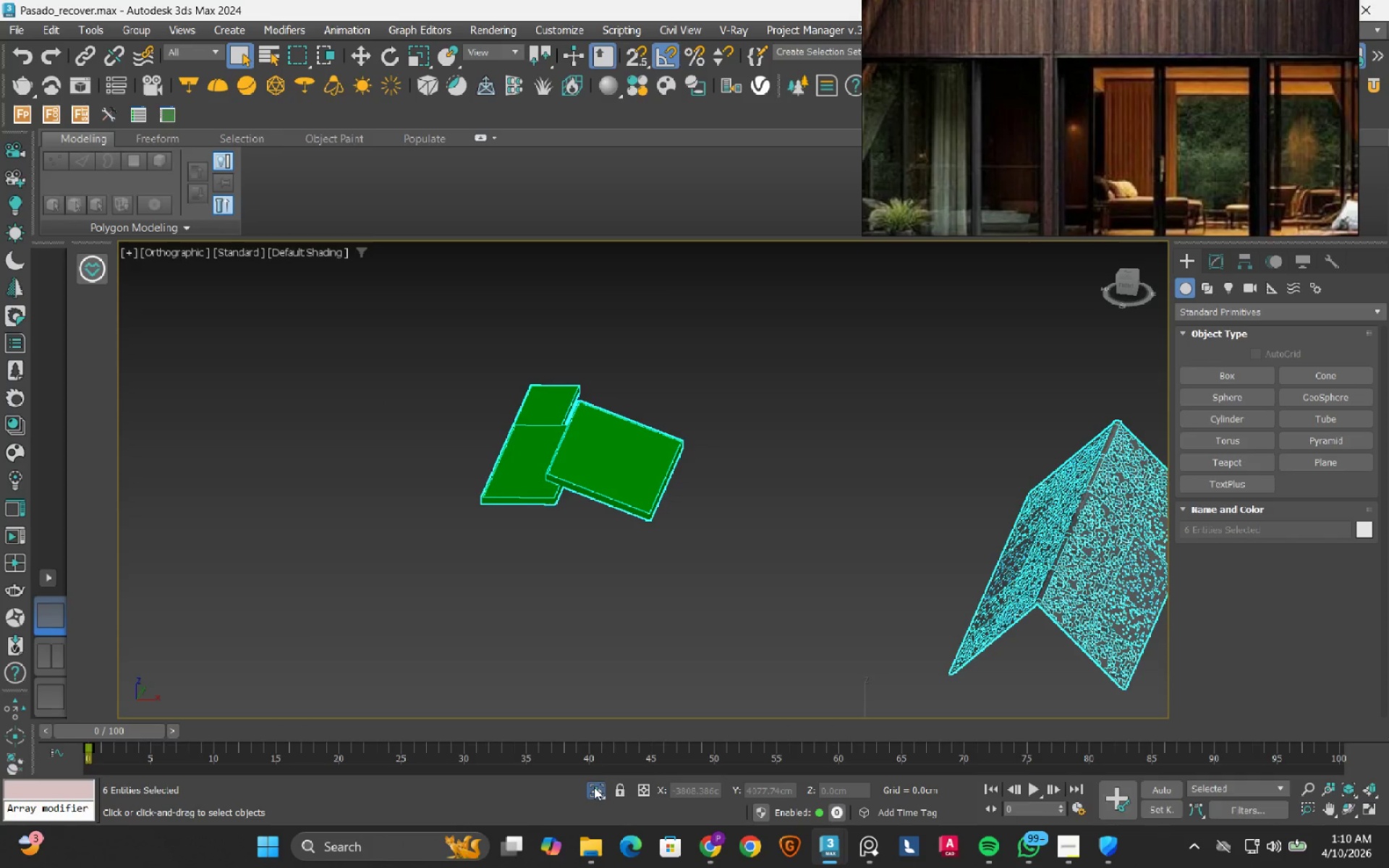 
left_click([671, 579])
 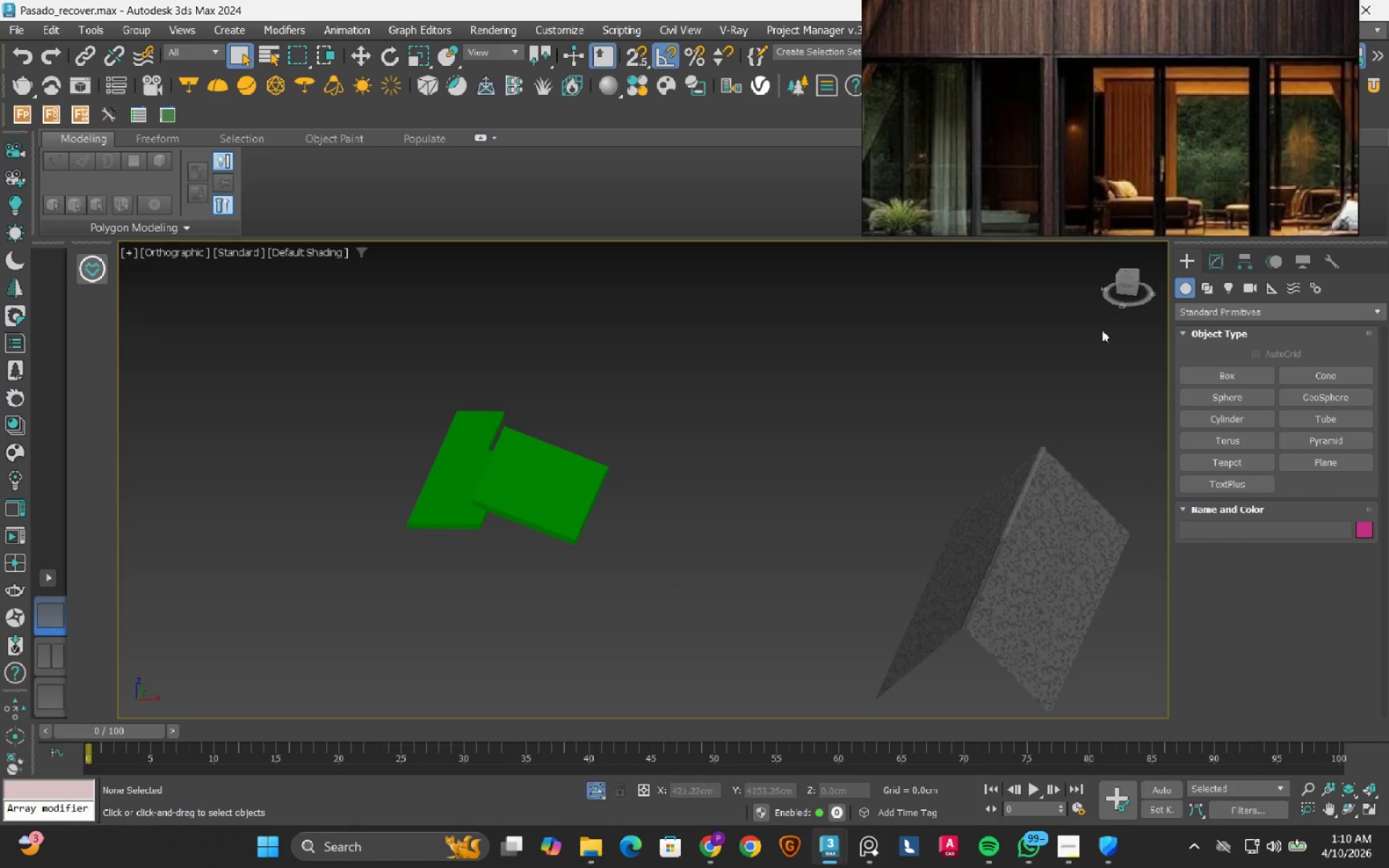 
left_click([1126, 290])
 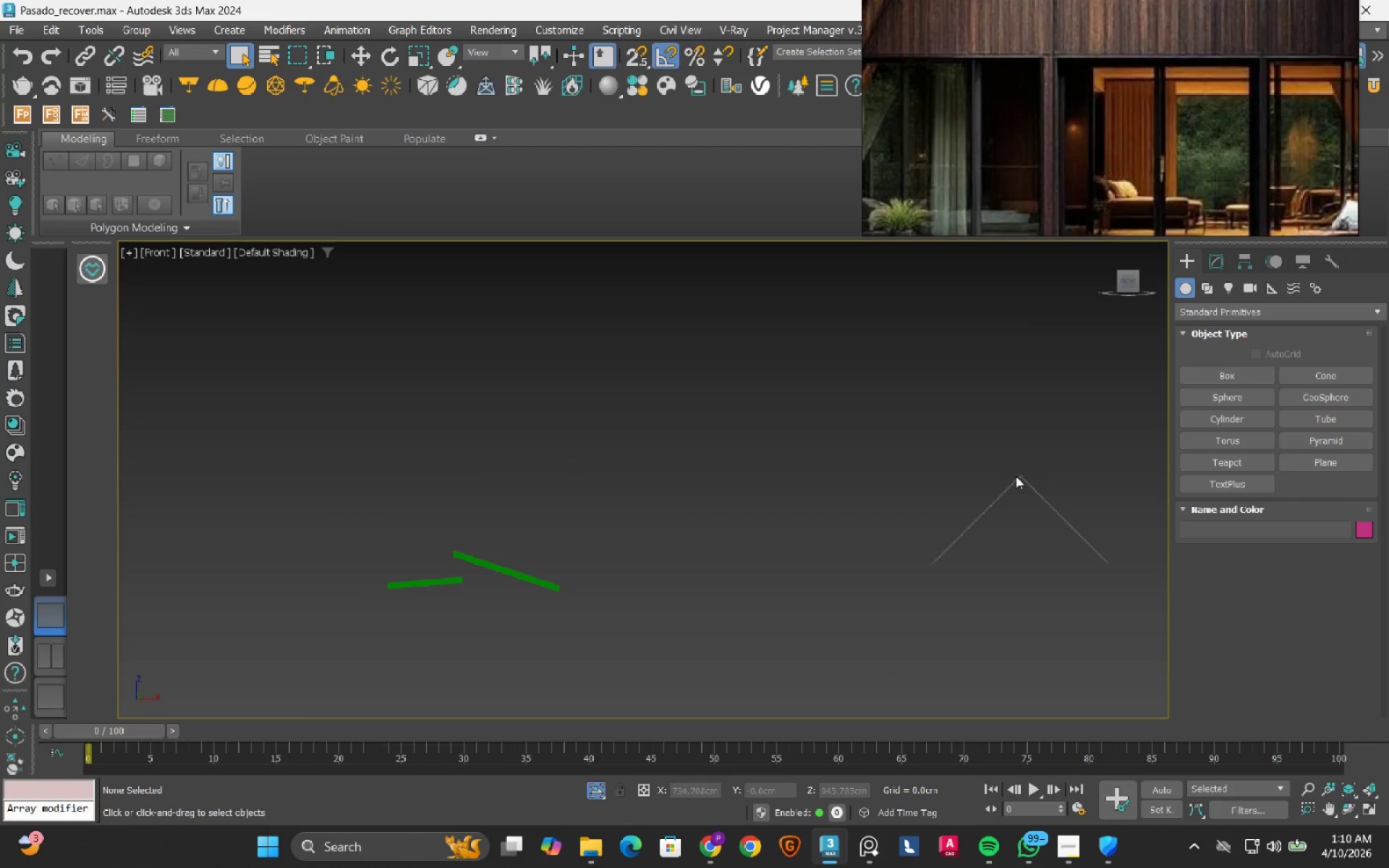 
scroll: coordinate [1008, 414], scroll_direction: up, amount: 5.0
 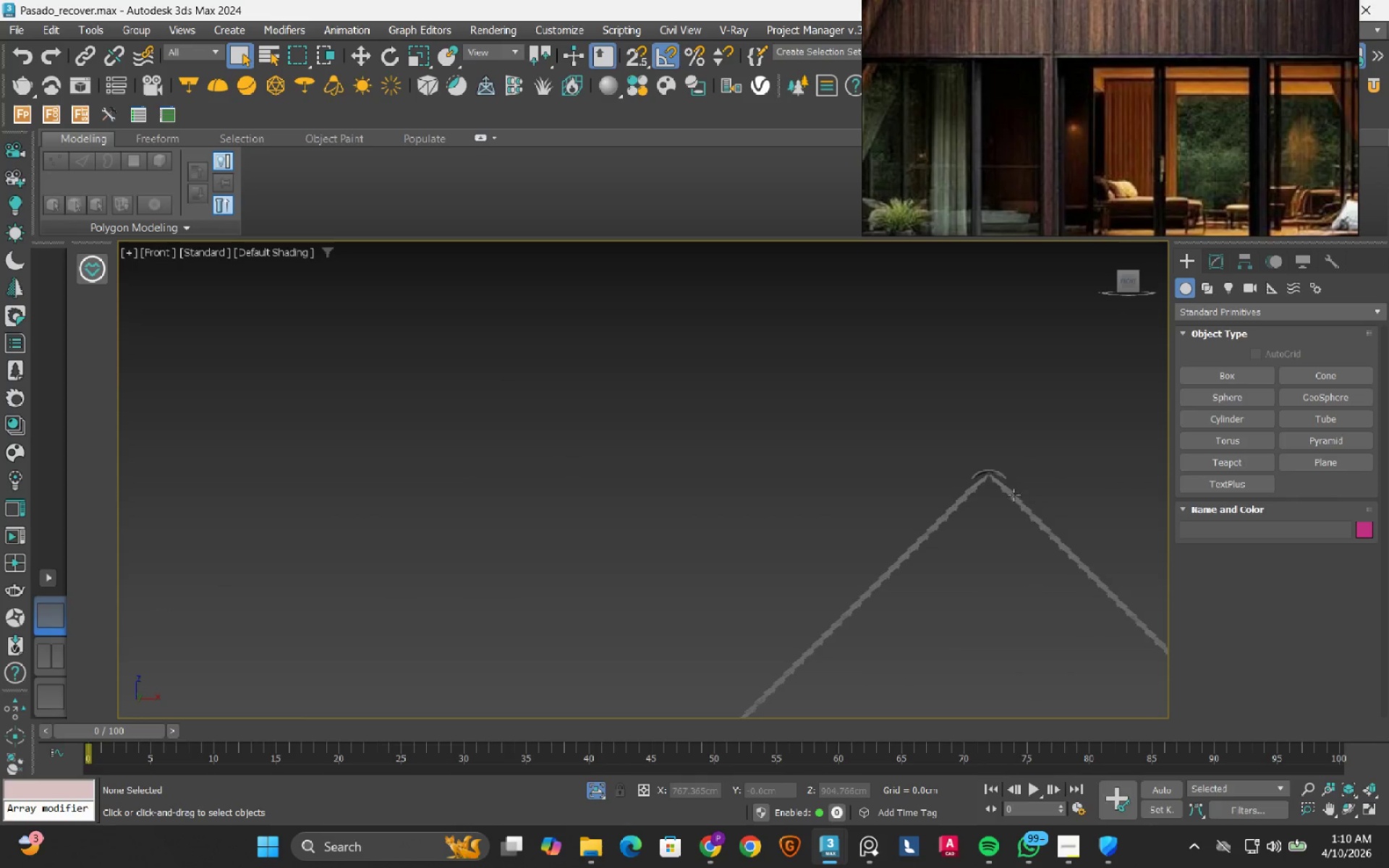 
left_click([1014, 495])
 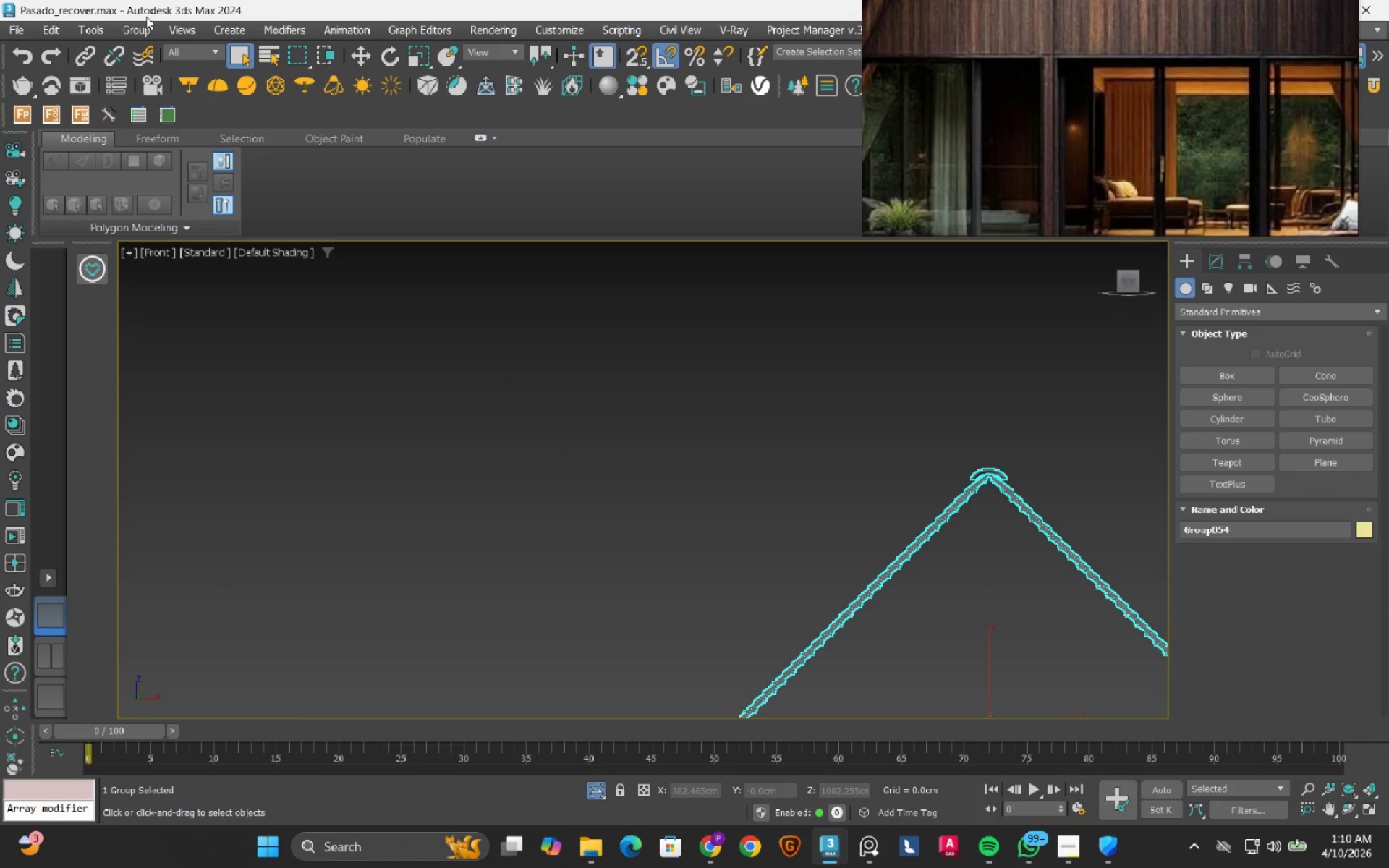 
left_click([137, 32])
 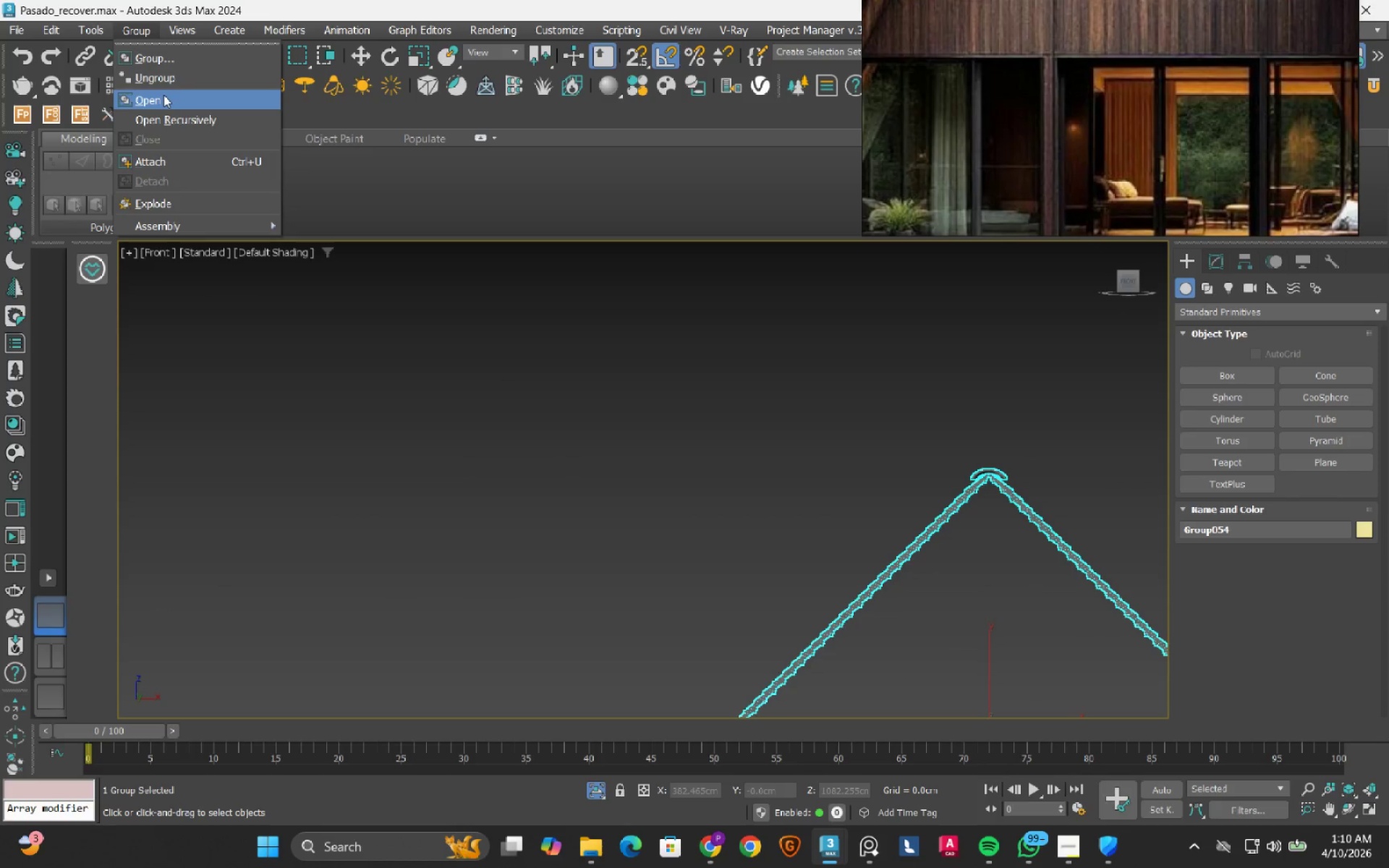 
left_click([163, 95])
 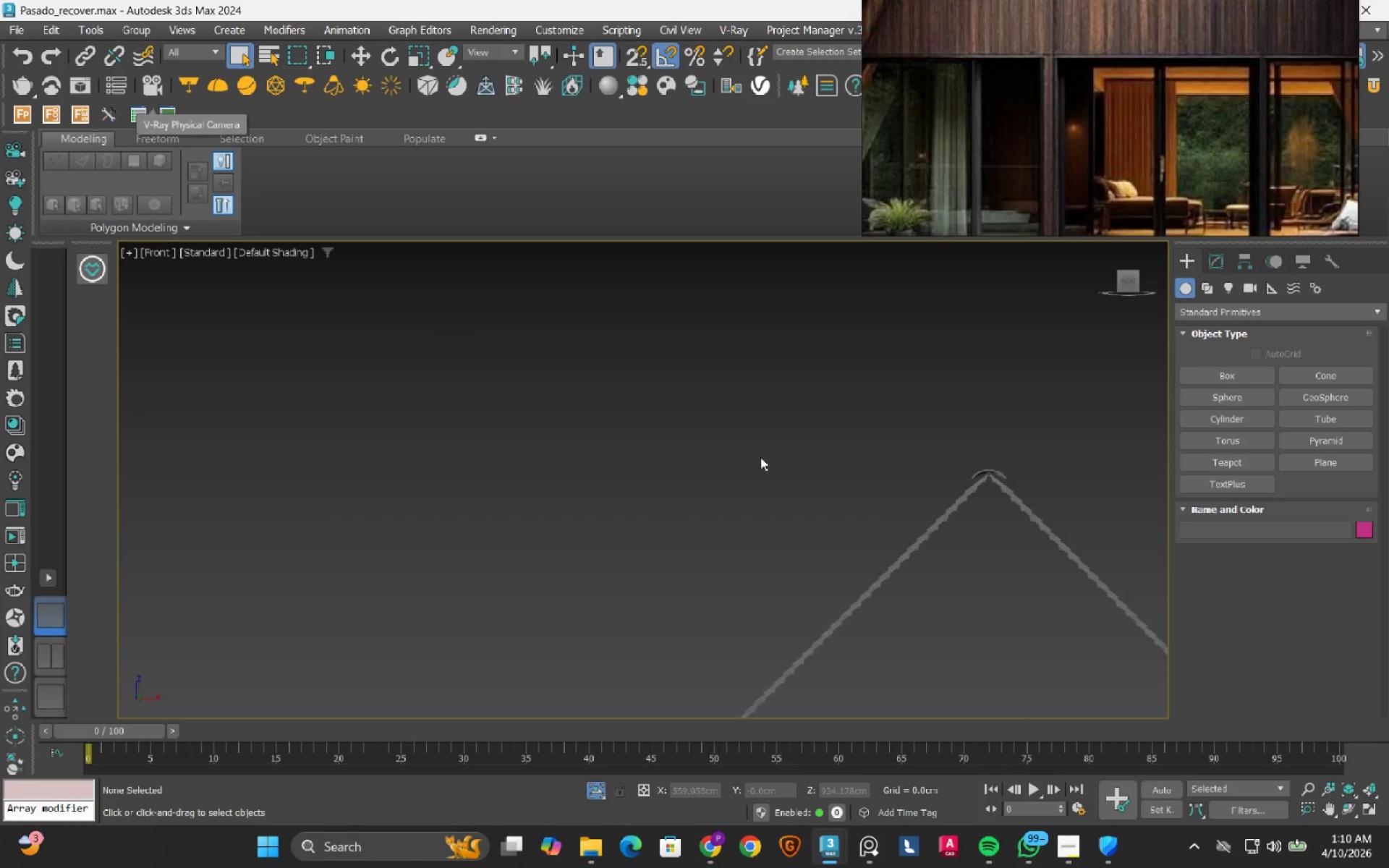 
scroll: coordinate [815, 460], scroll_direction: down, amount: 5.0
 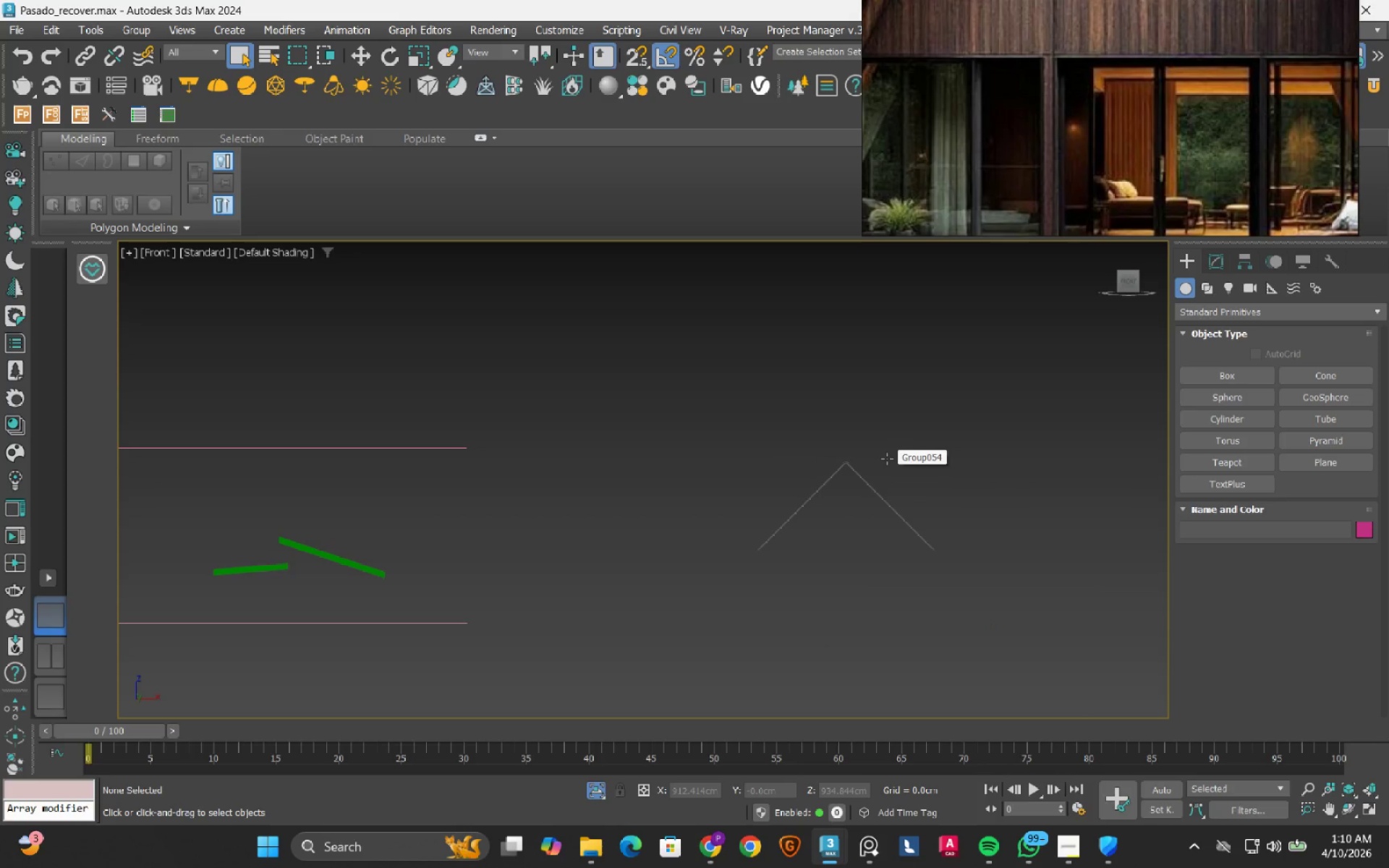 
hold_key(key=AltLeft, duration=0.61)
 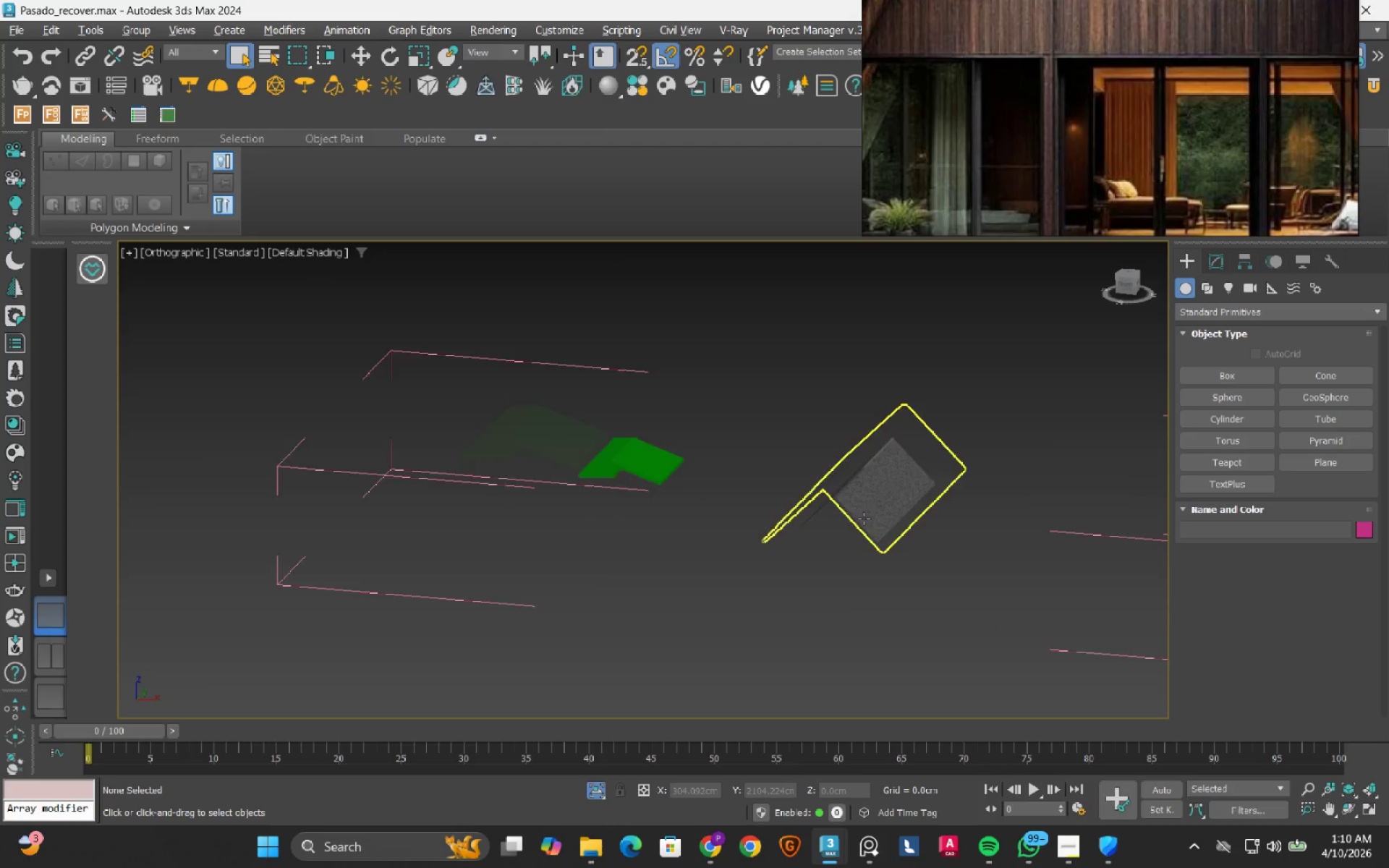 
scroll: coordinate [887, 459], scroll_direction: down, amount: 2.0
 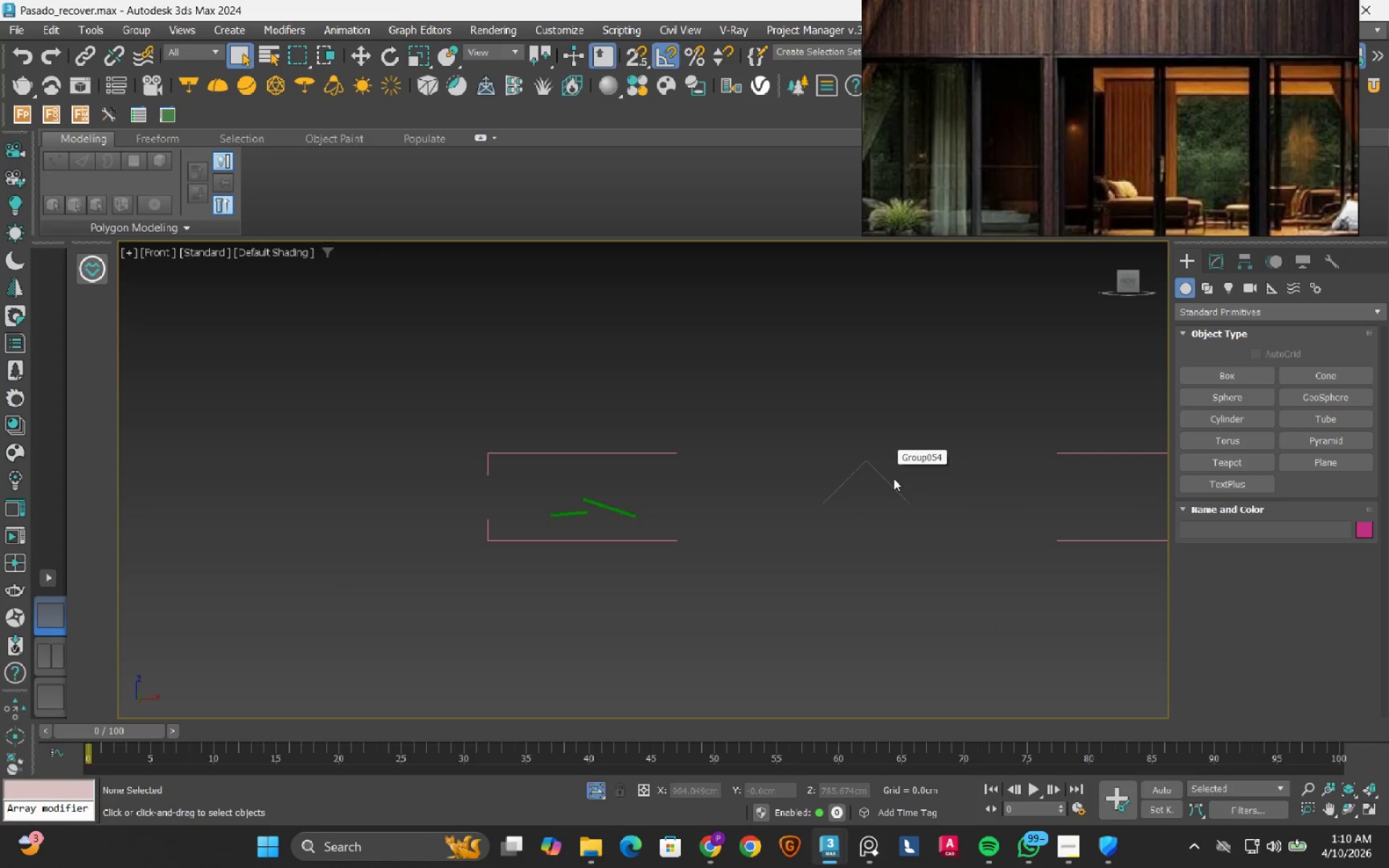 
left_click([864, 519])
 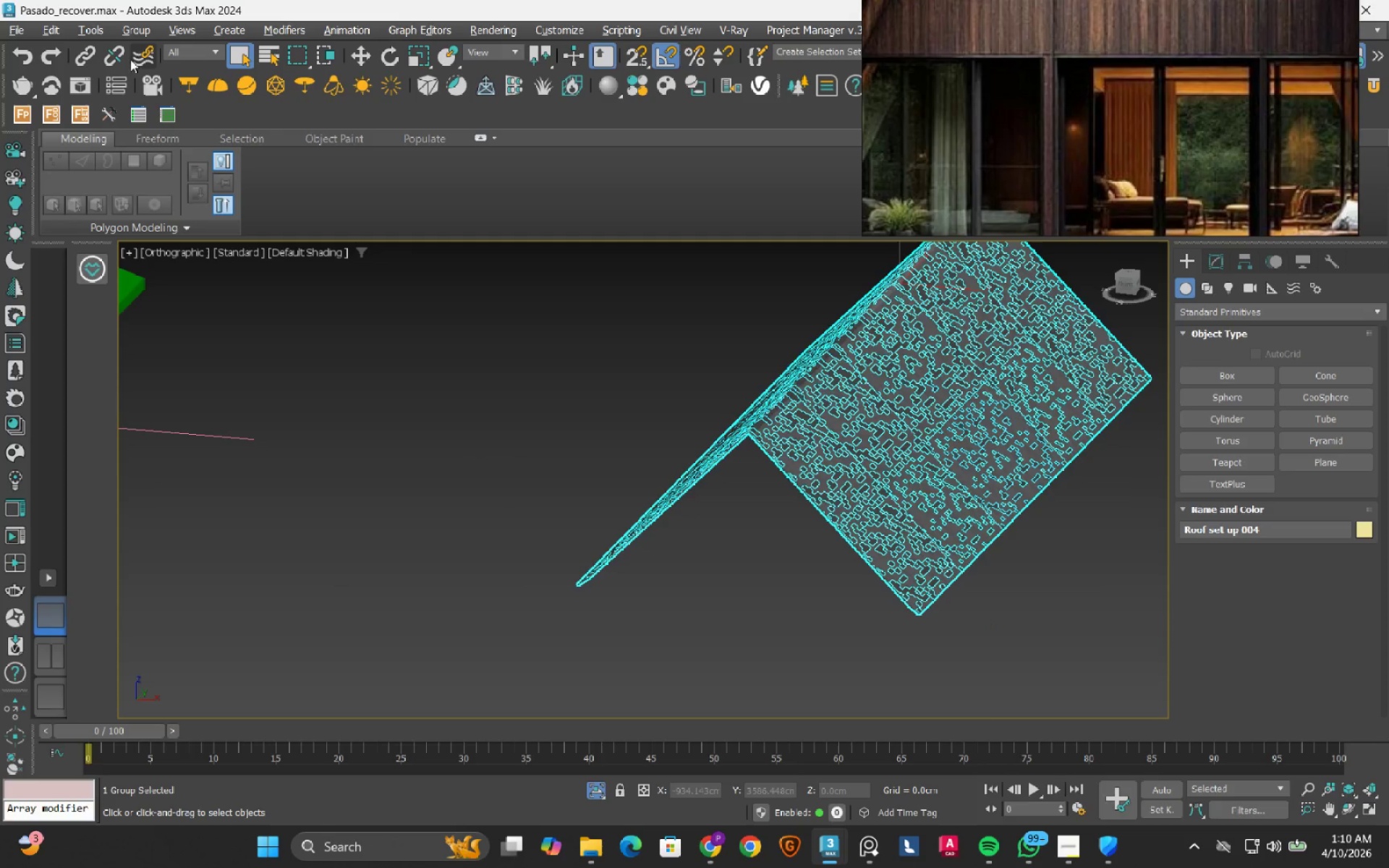 
scroll: coordinate [864, 519], scroll_direction: up, amount: 4.0
 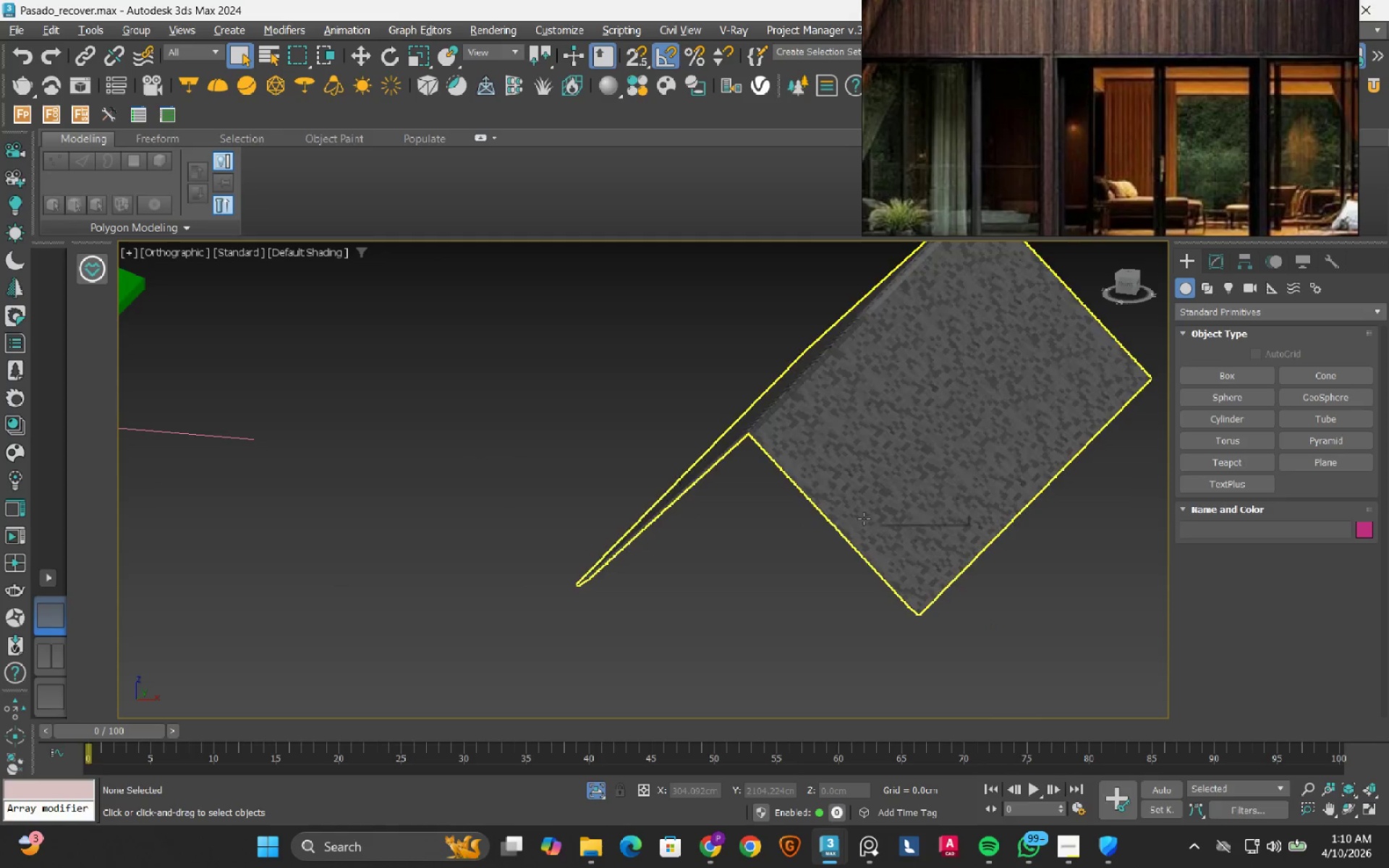 
left_click([144, 33])
 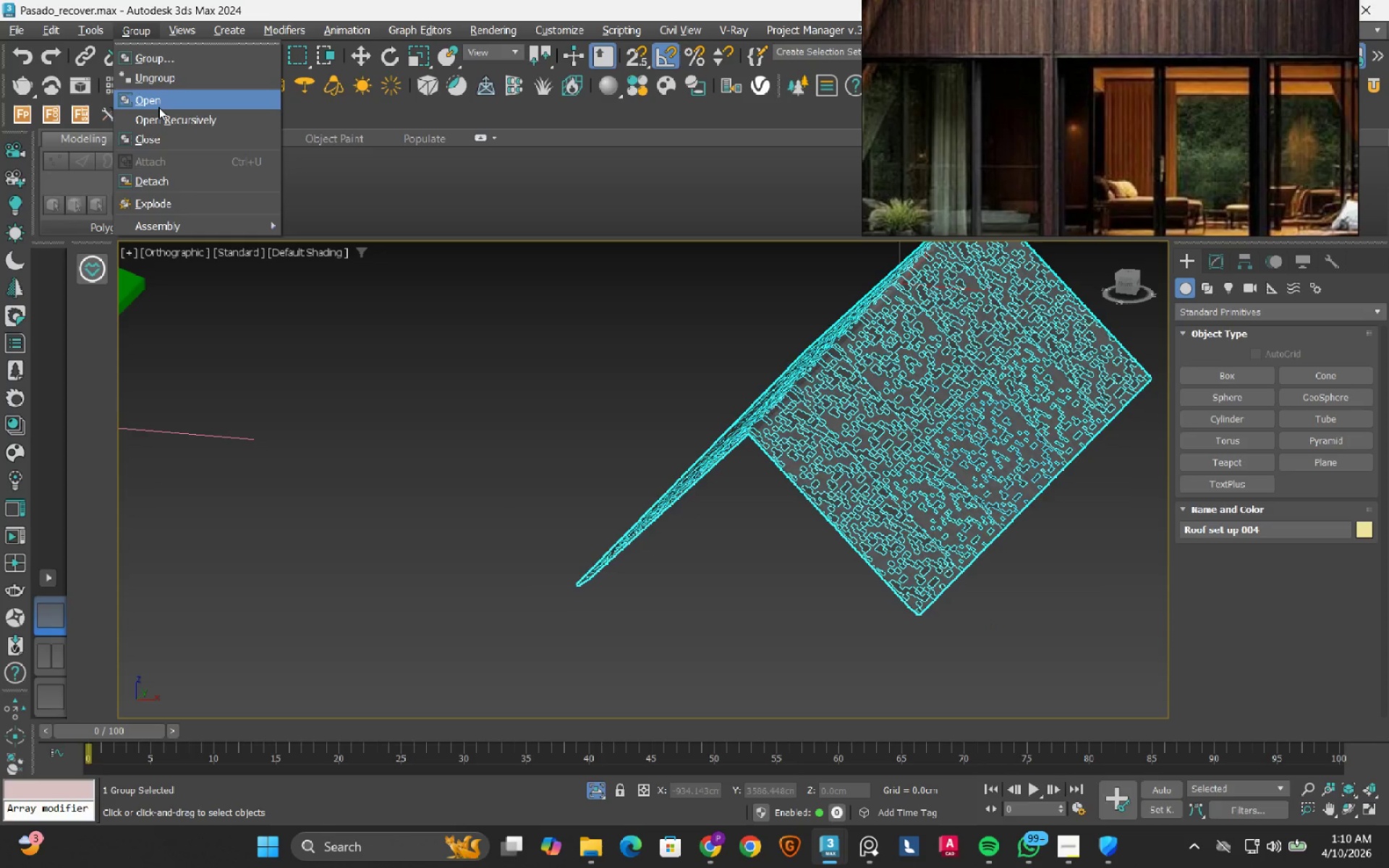 
left_click([158, 107])
 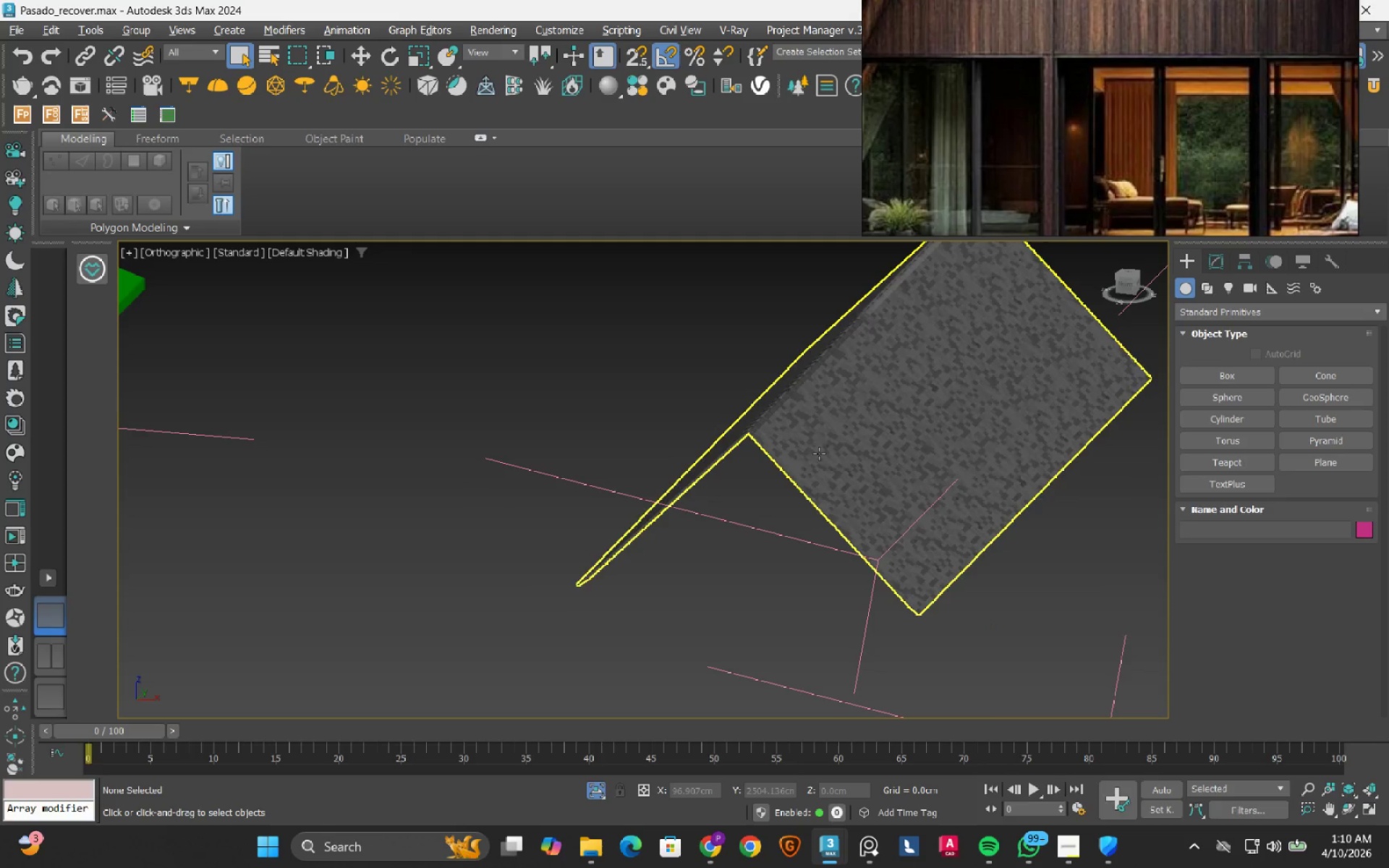 
left_click([819, 454])
 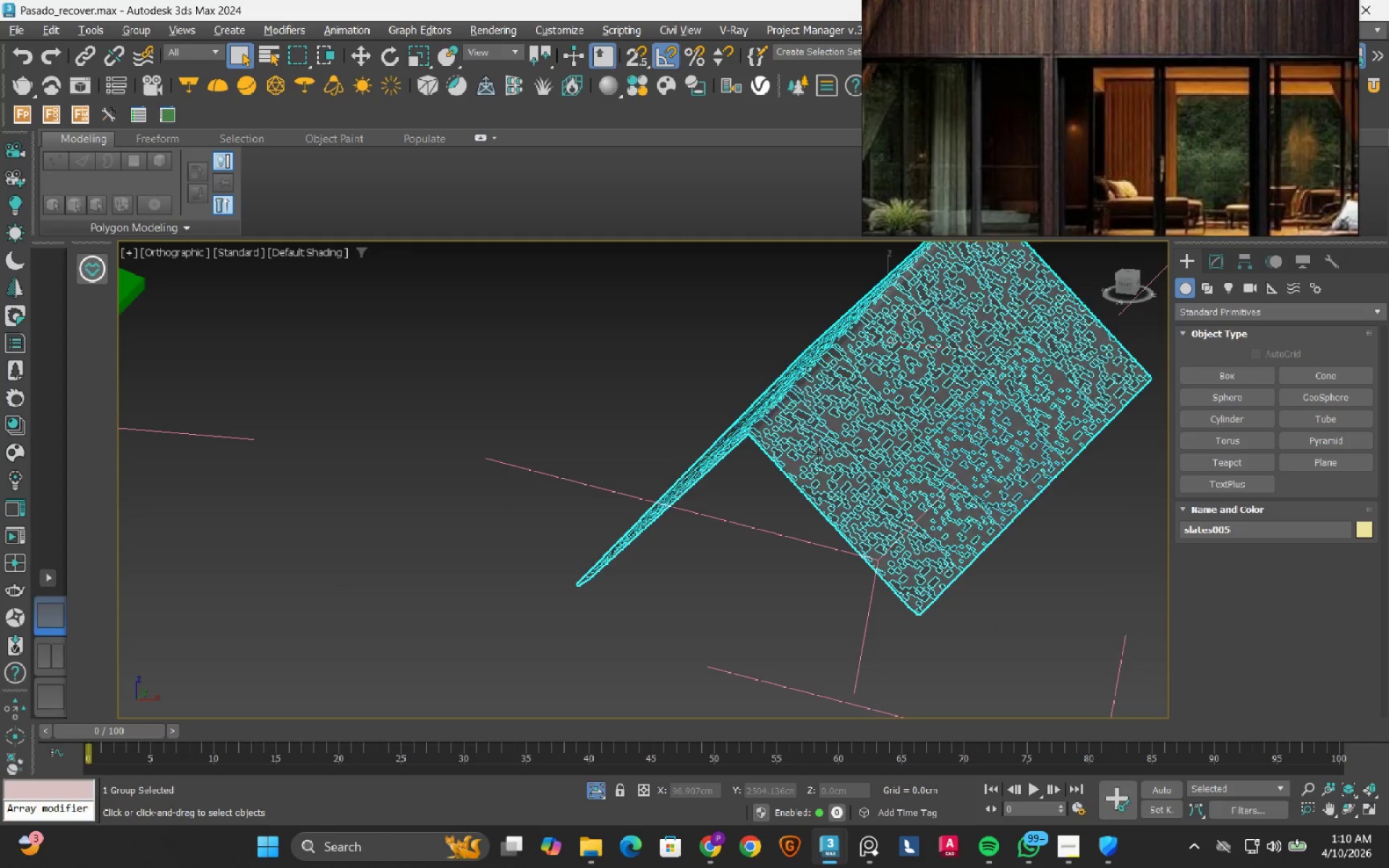 
scroll: coordinate [819, 454], scroll_direction: down, amount: 2.0
 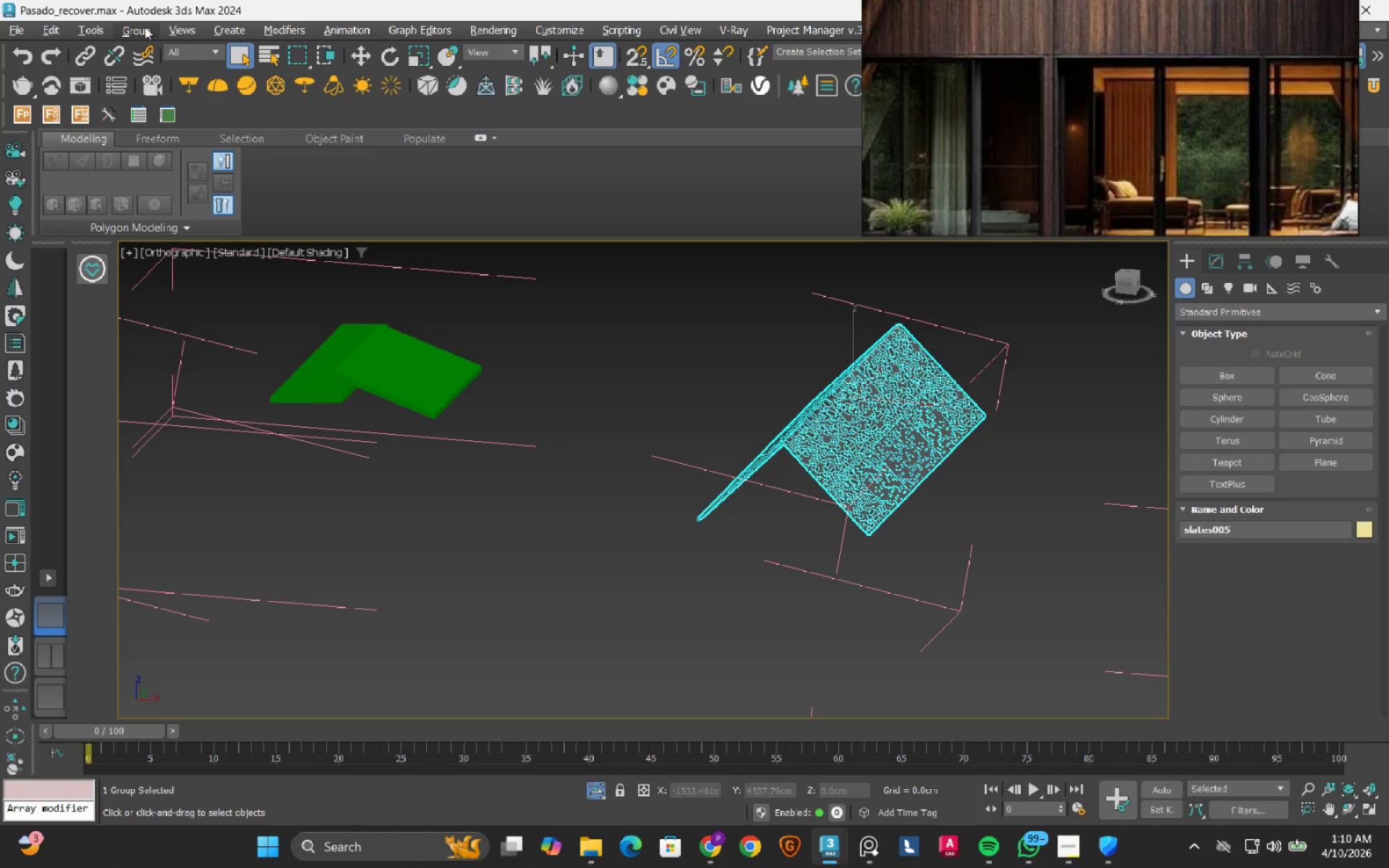 
left_click([144, 26])
 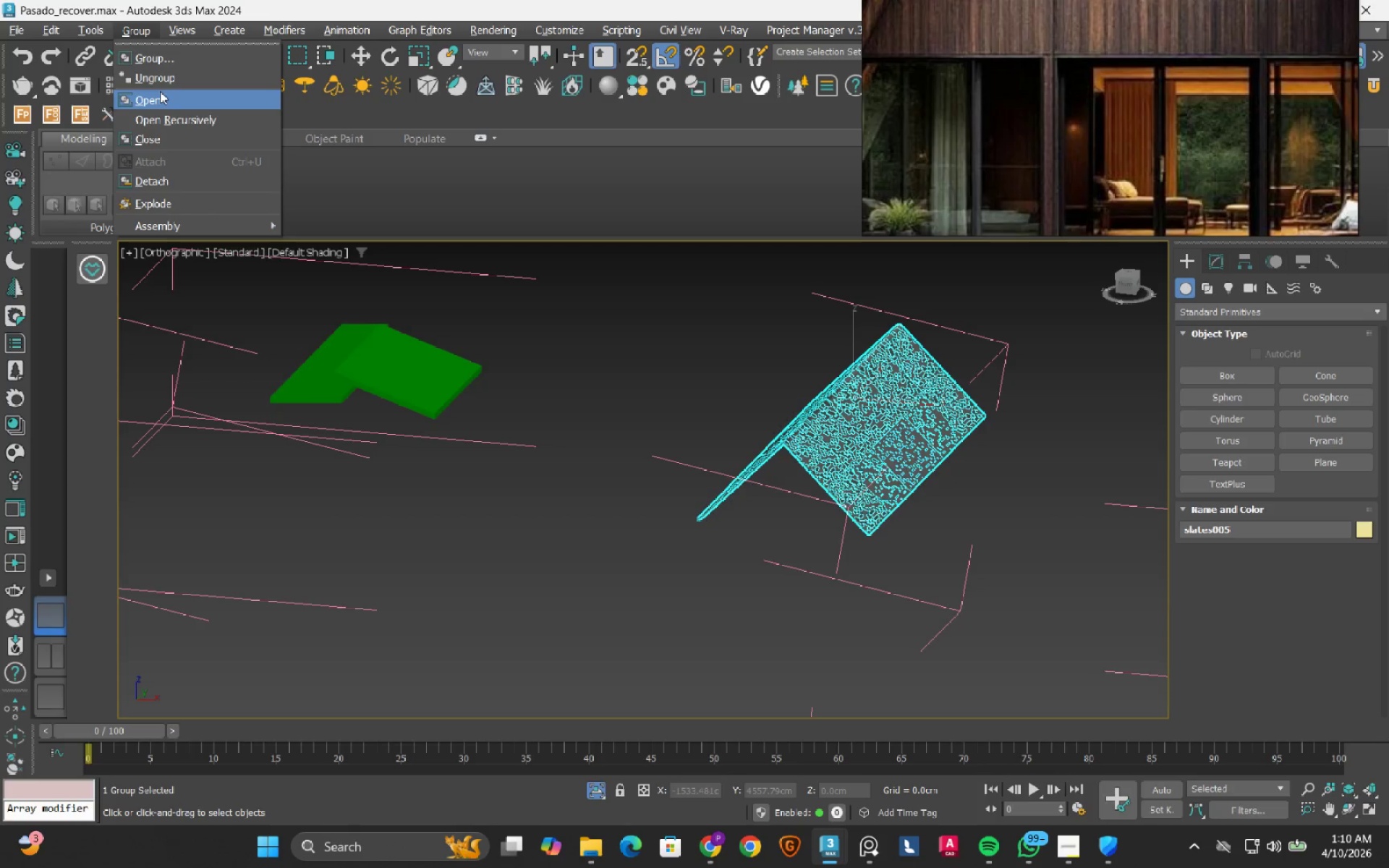 
left_click([160, 91])
 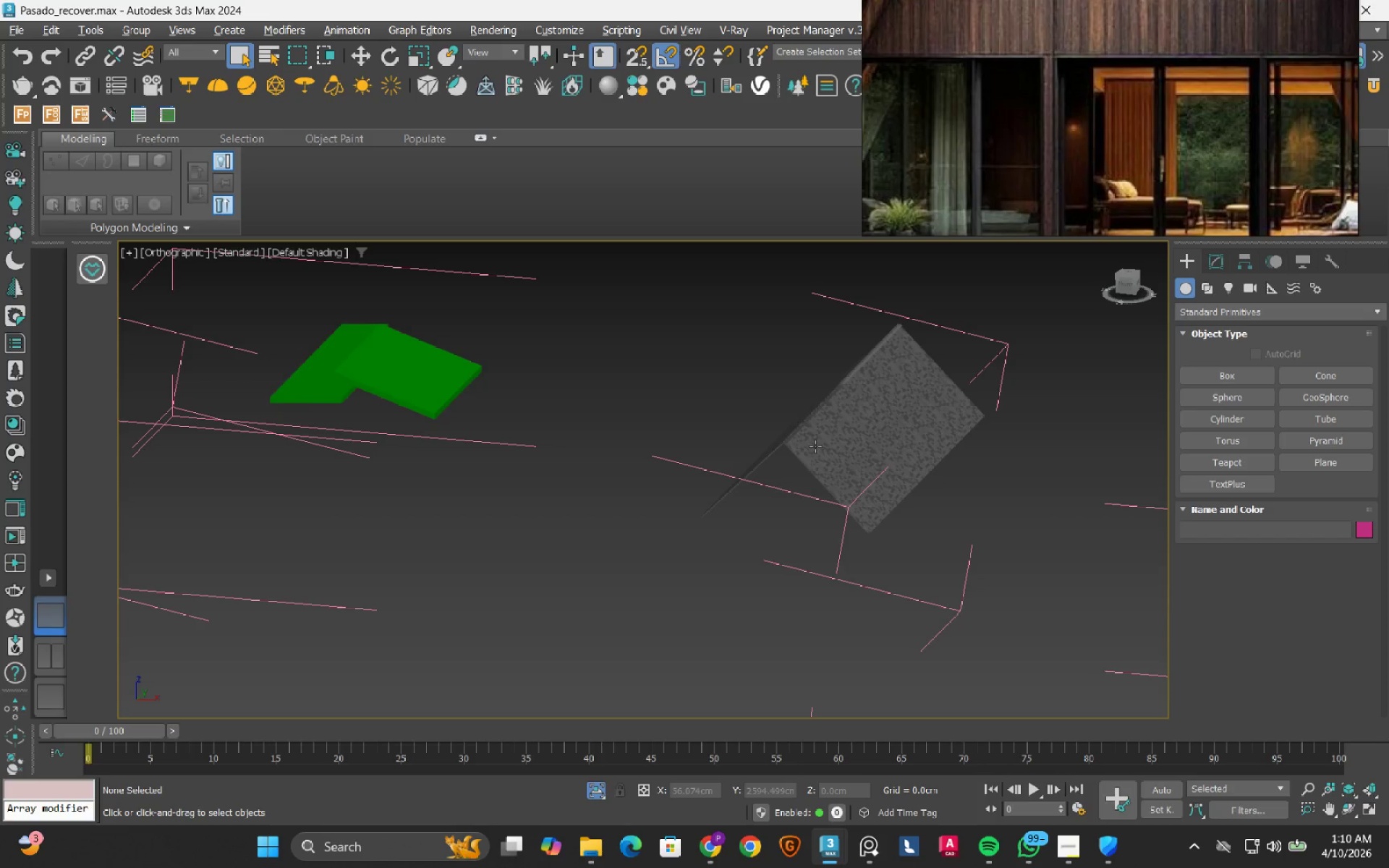 
left_click([815, 446])
 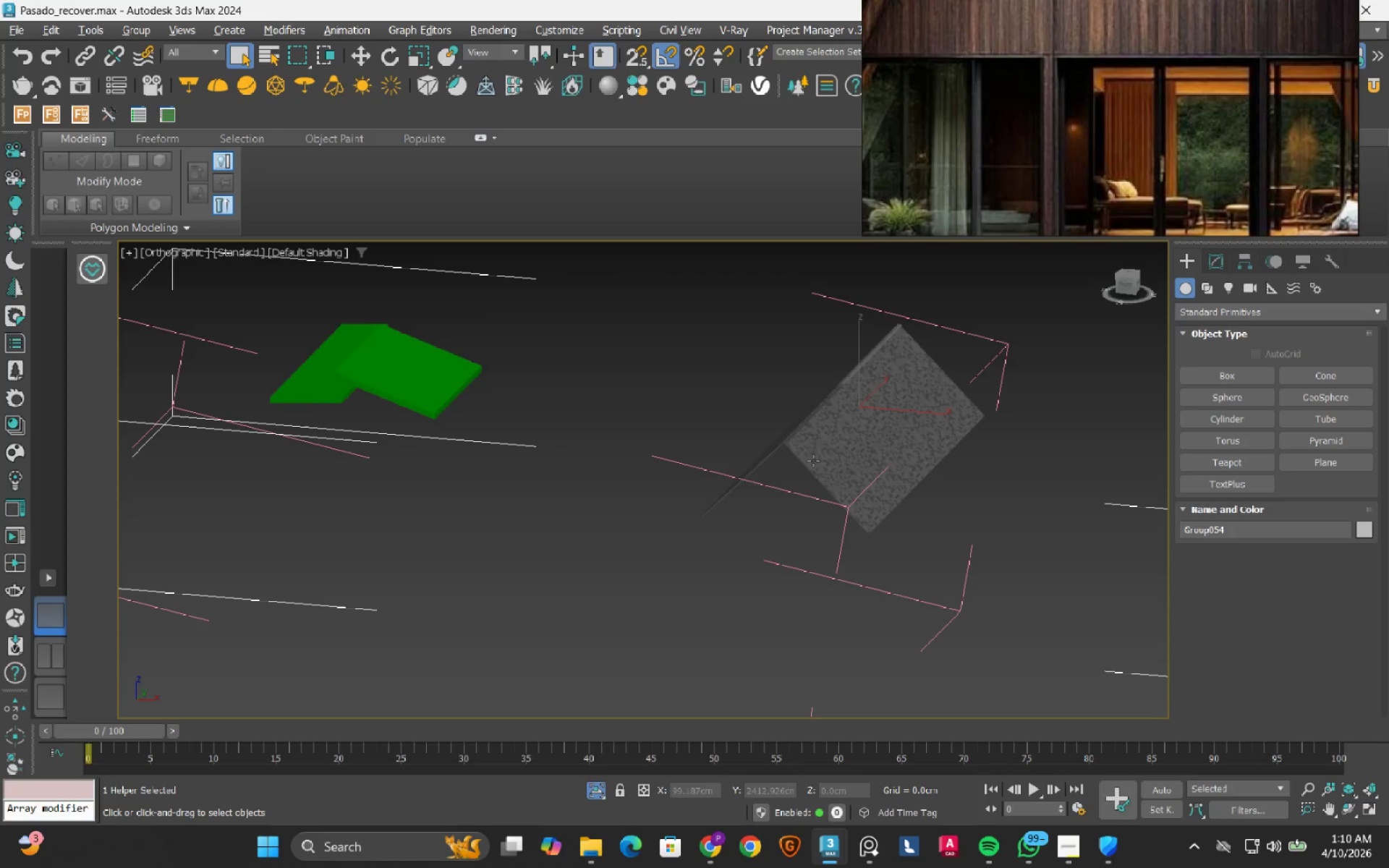 
left_click([812, 463])
 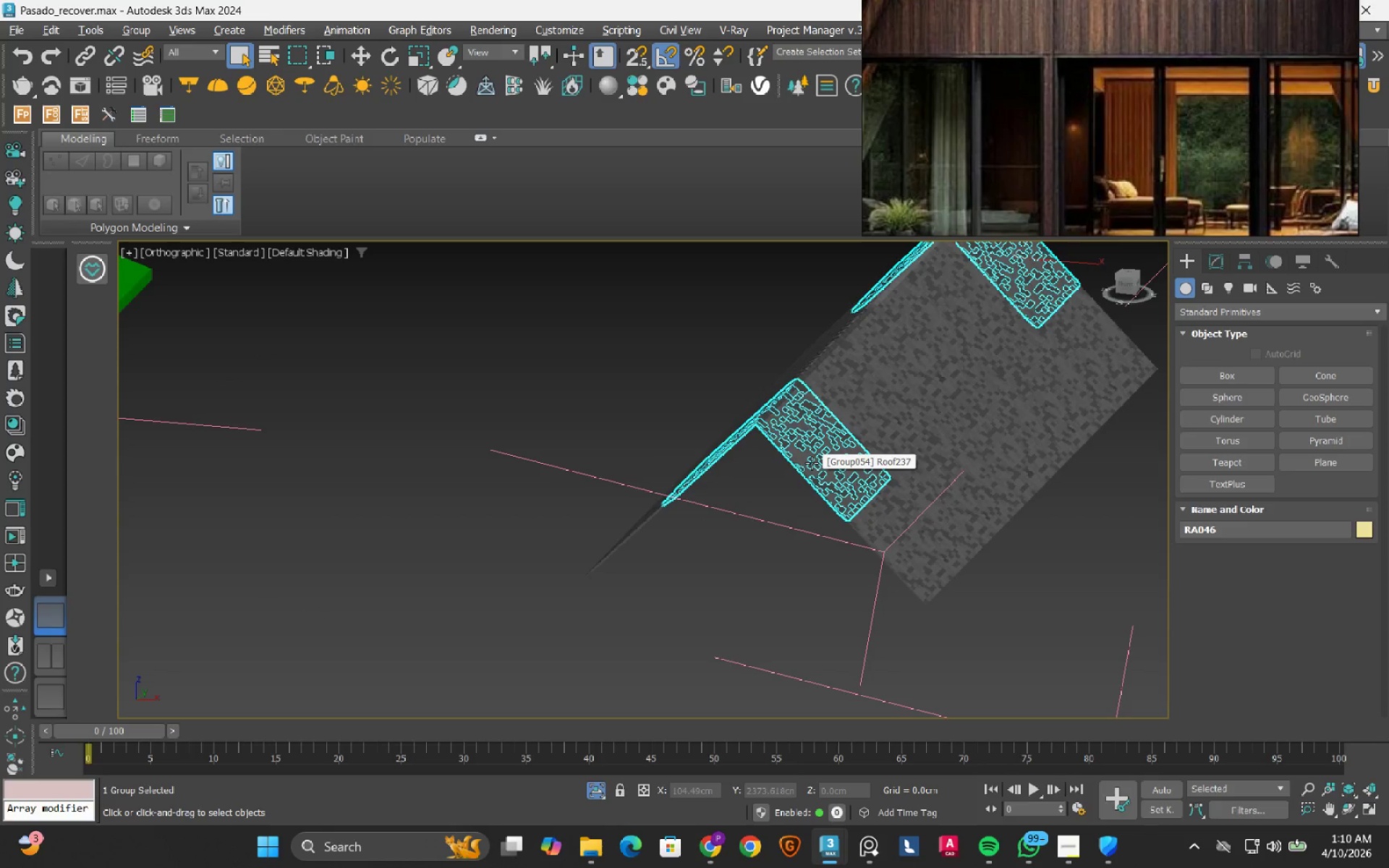 
scroll: coordinate [812, 463], scroll_direction: up, amount: 2.0
 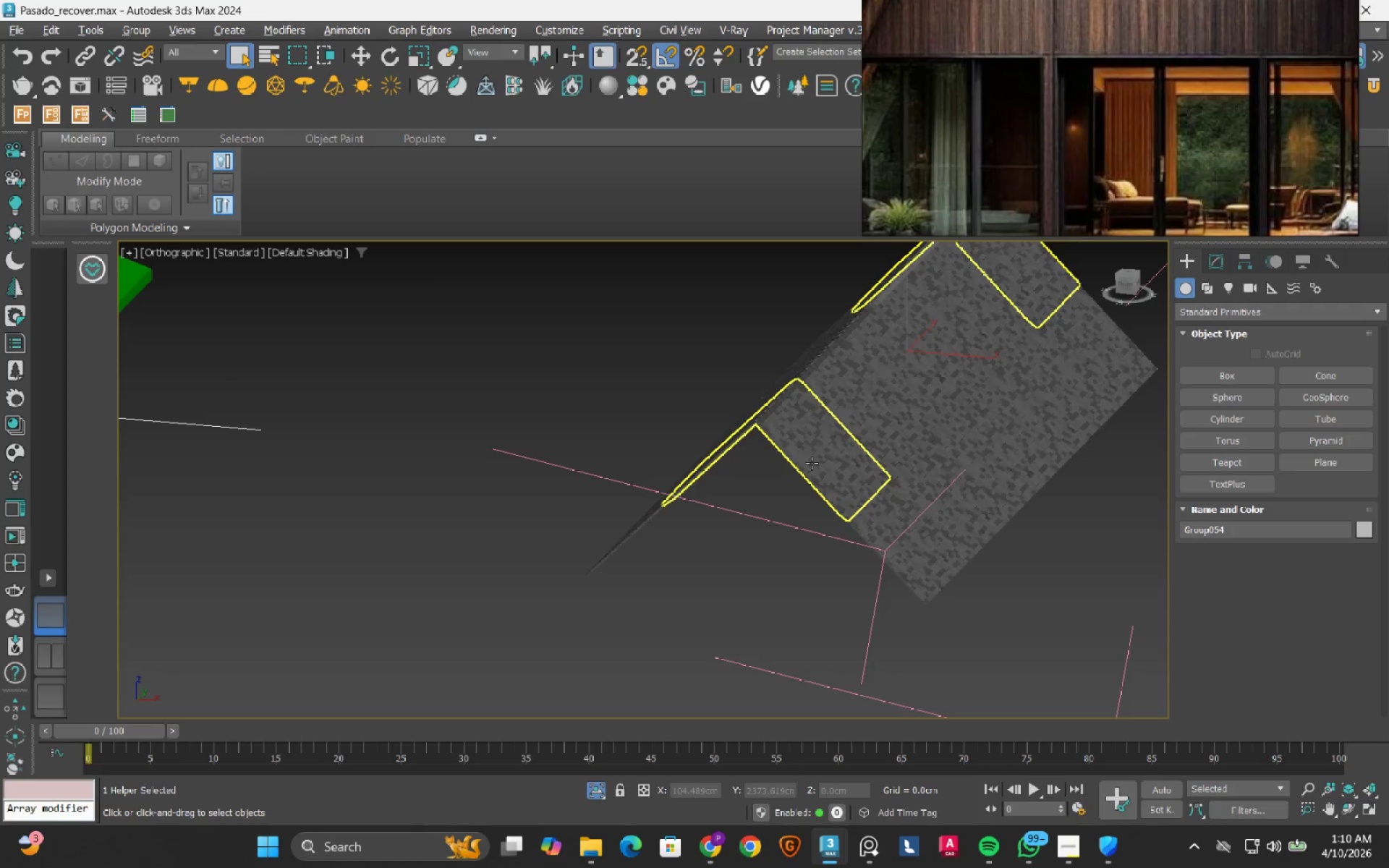 
scroll: coordinate [812, 463], scroll_direction: down, amount: 2.0
 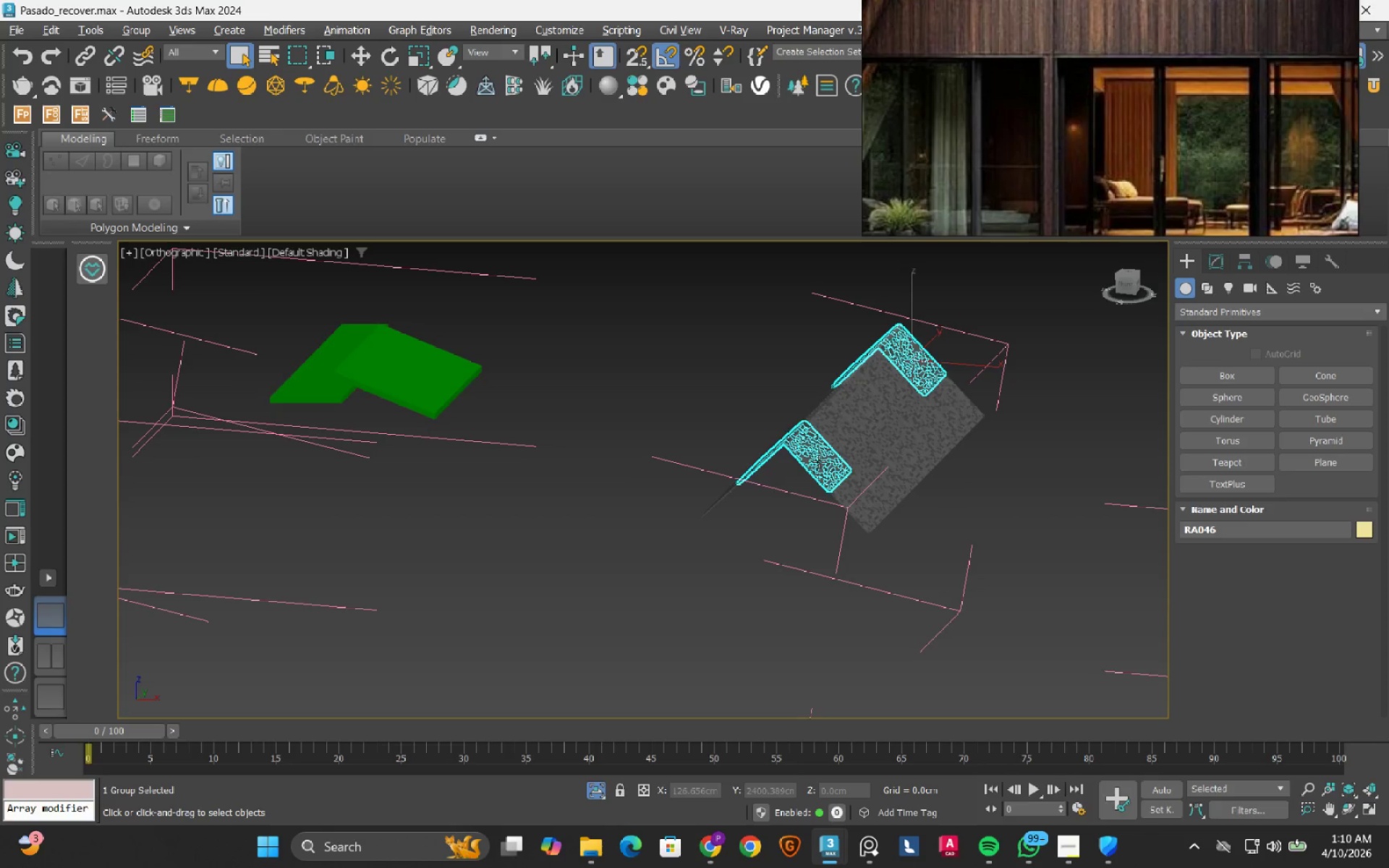 
key(W)
 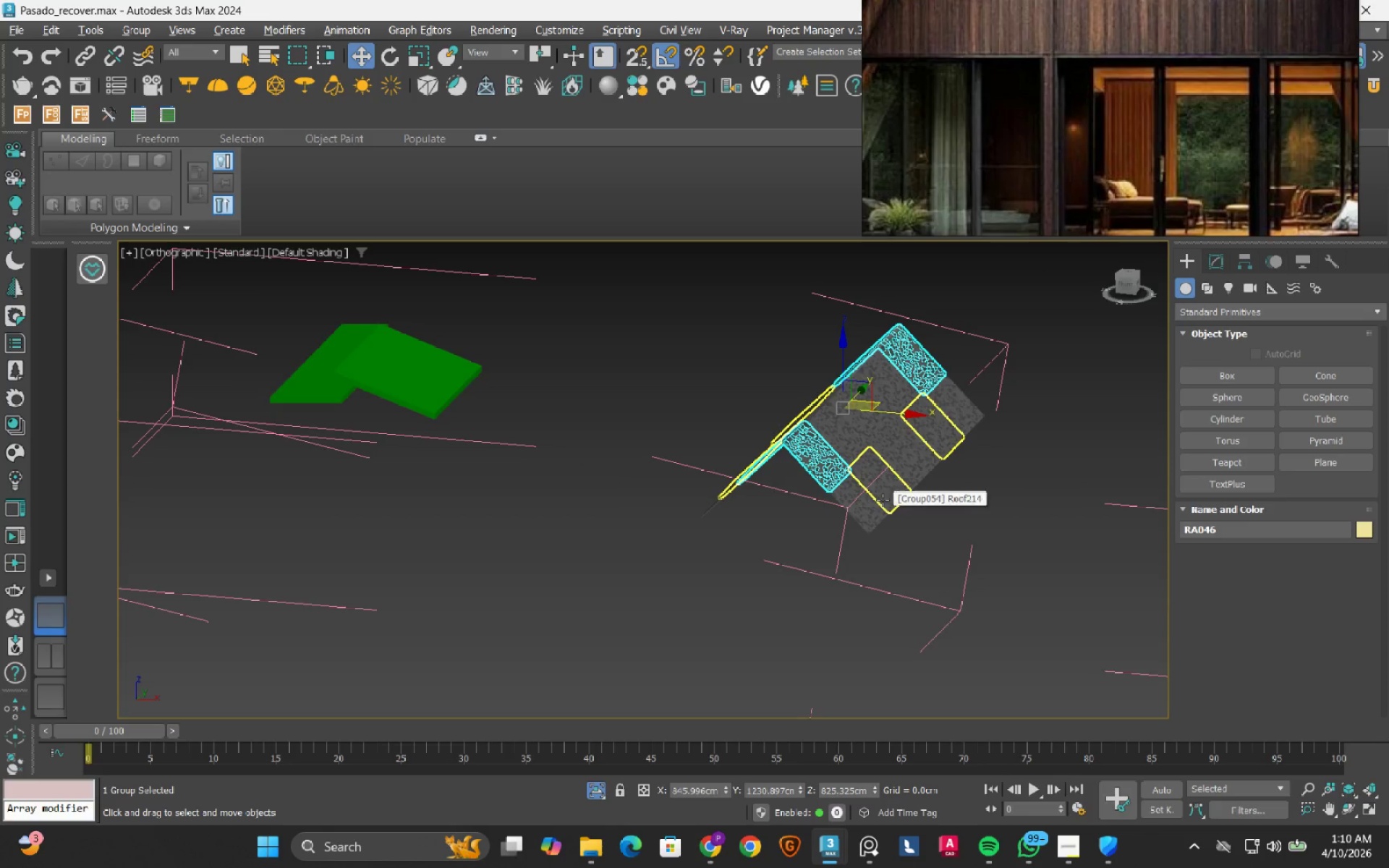 
left_click_drag(start_coordinate=[904, 412], to_coordinate=[658, 395])
 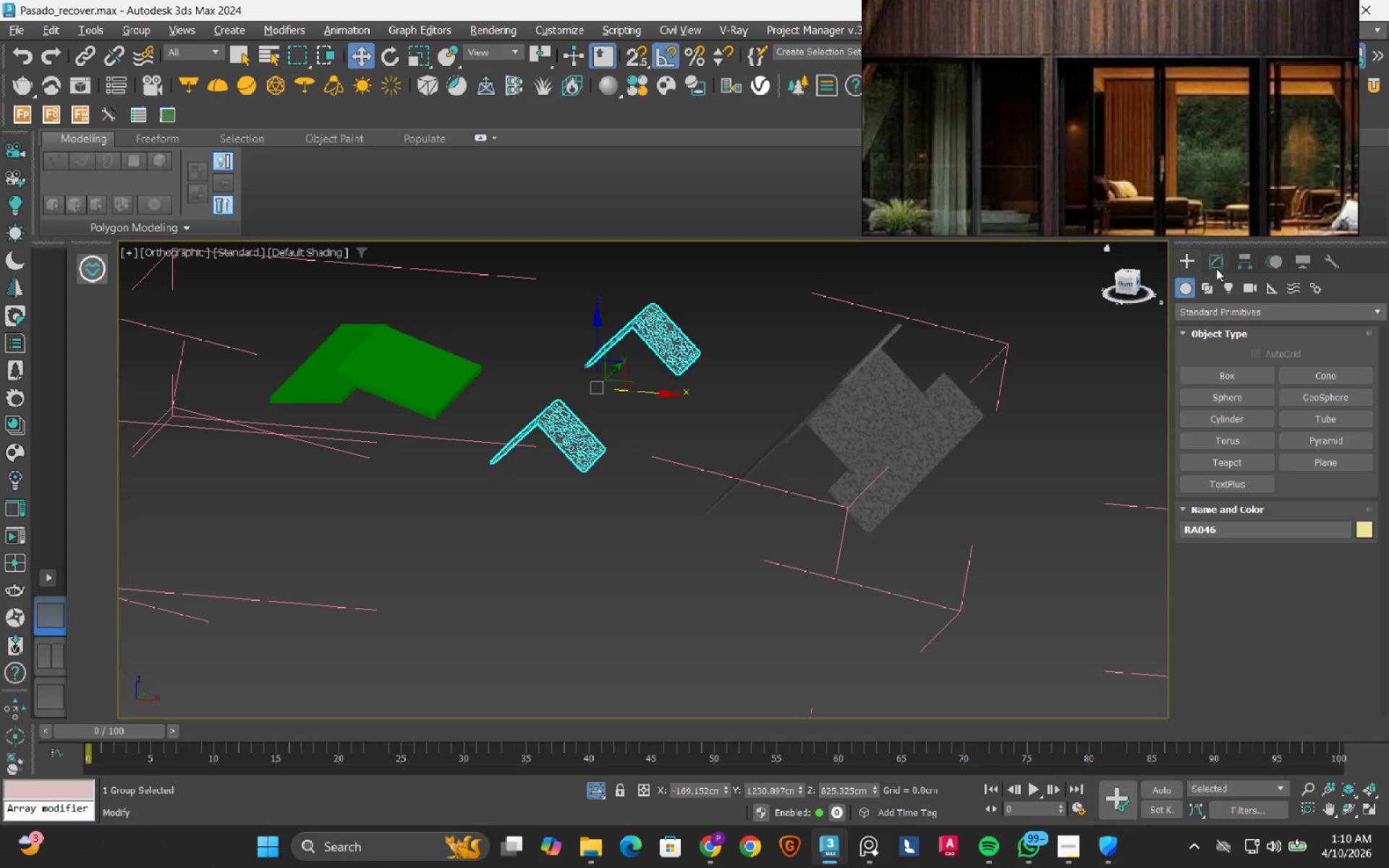 
left_click([1221, 265])
 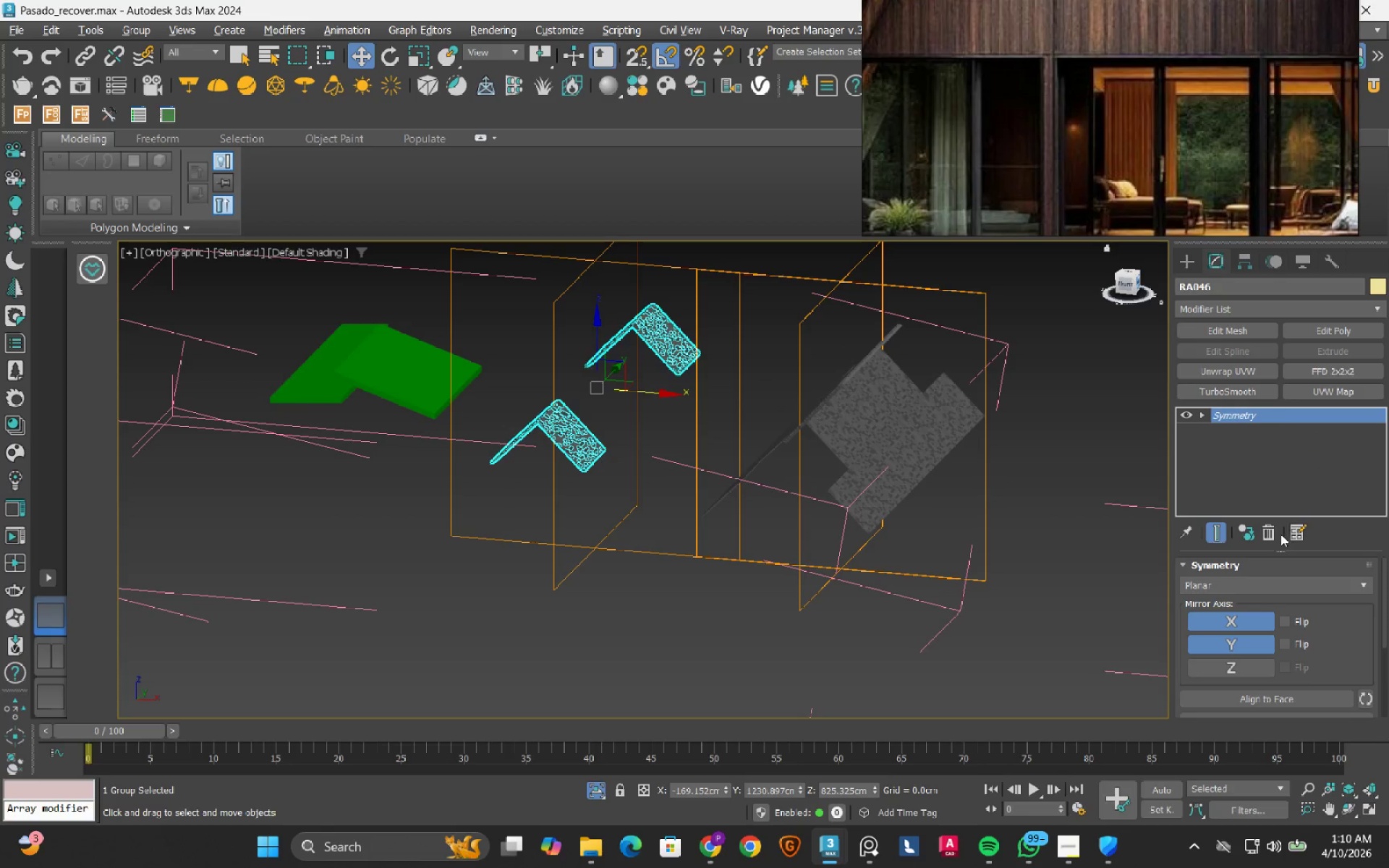 
left_click([1270, 534])
 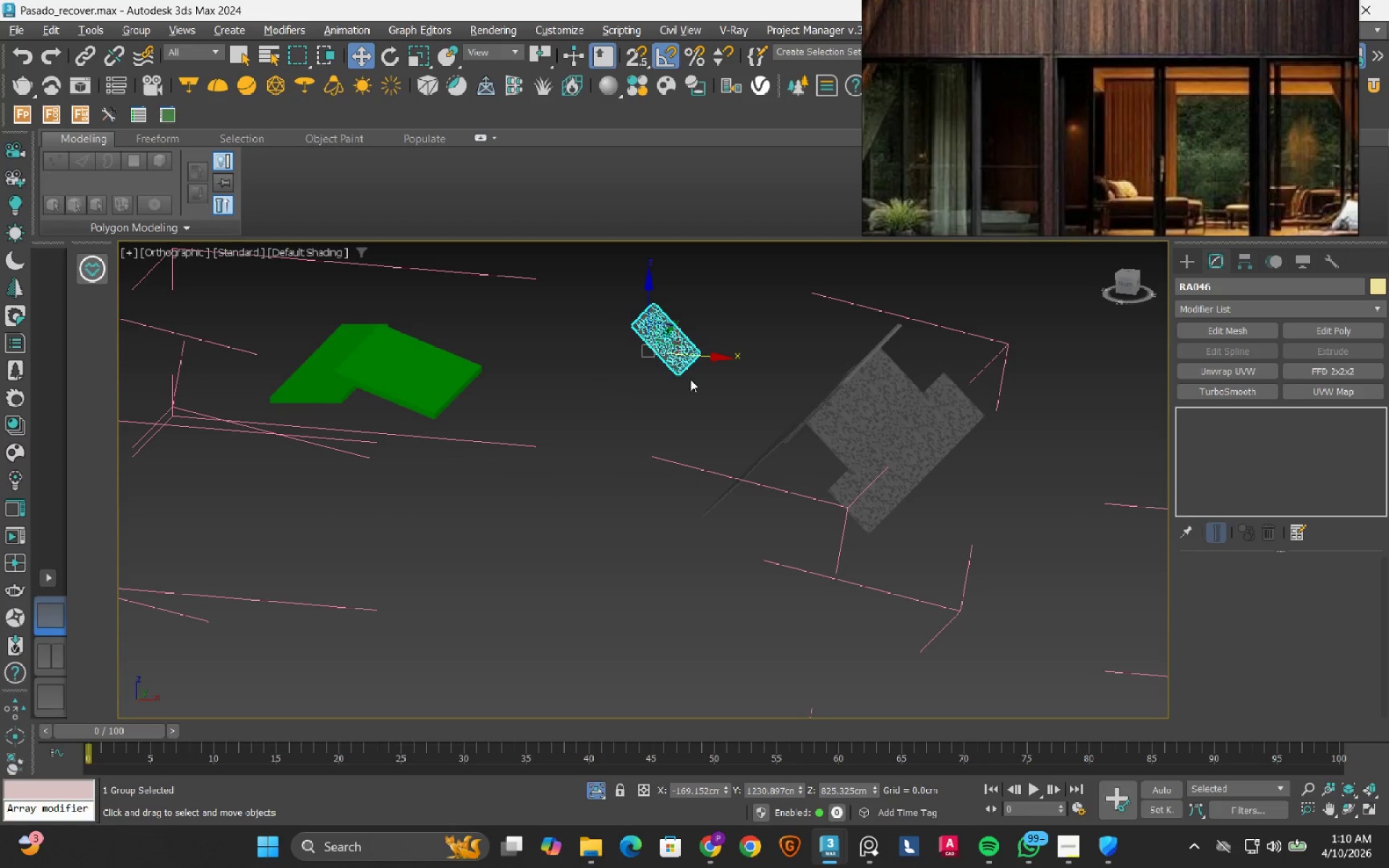 
left_click([1128, 284])
 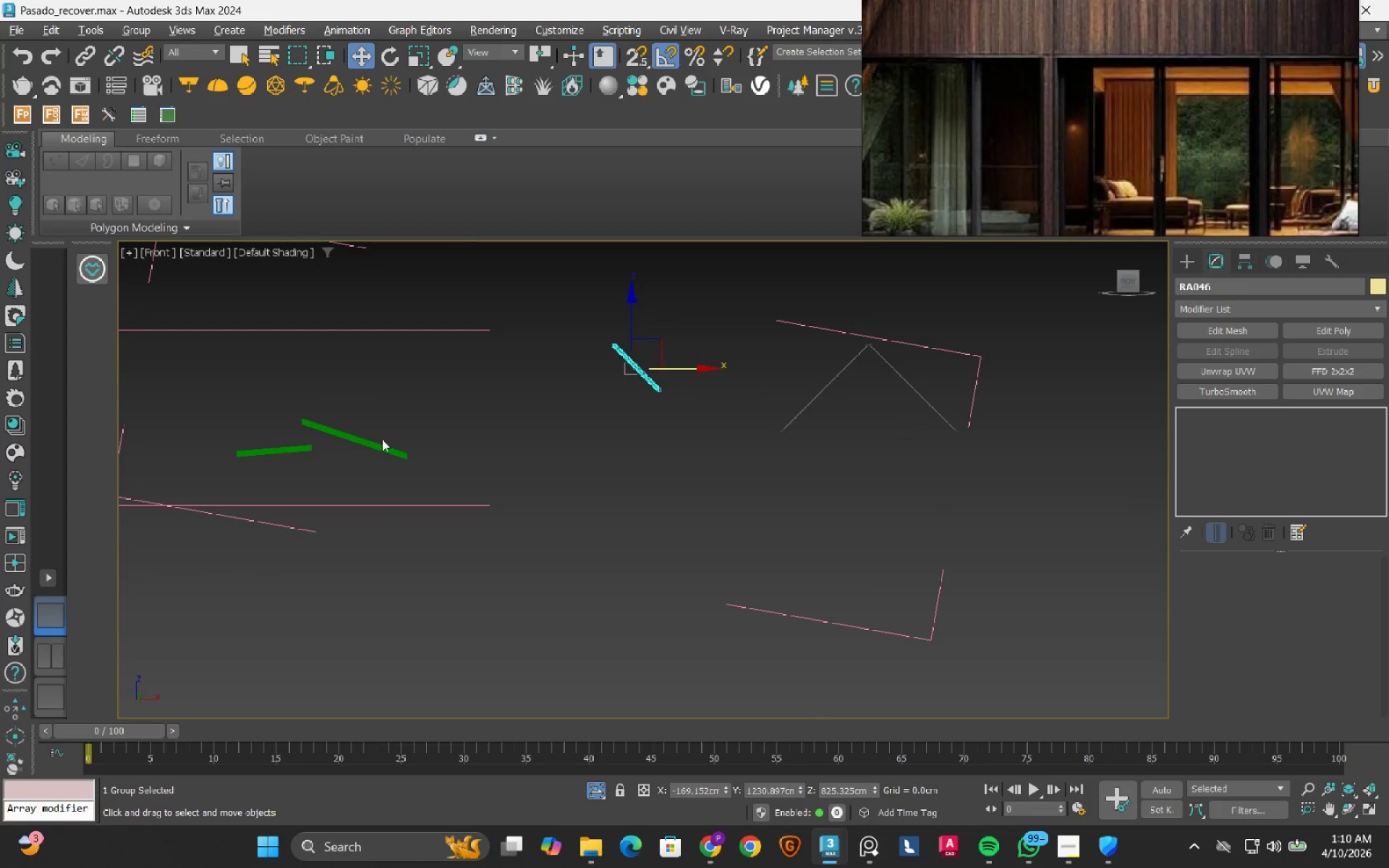 
scroll: coordinate [365, 435], scroll_direction: up, amount: 1.0
 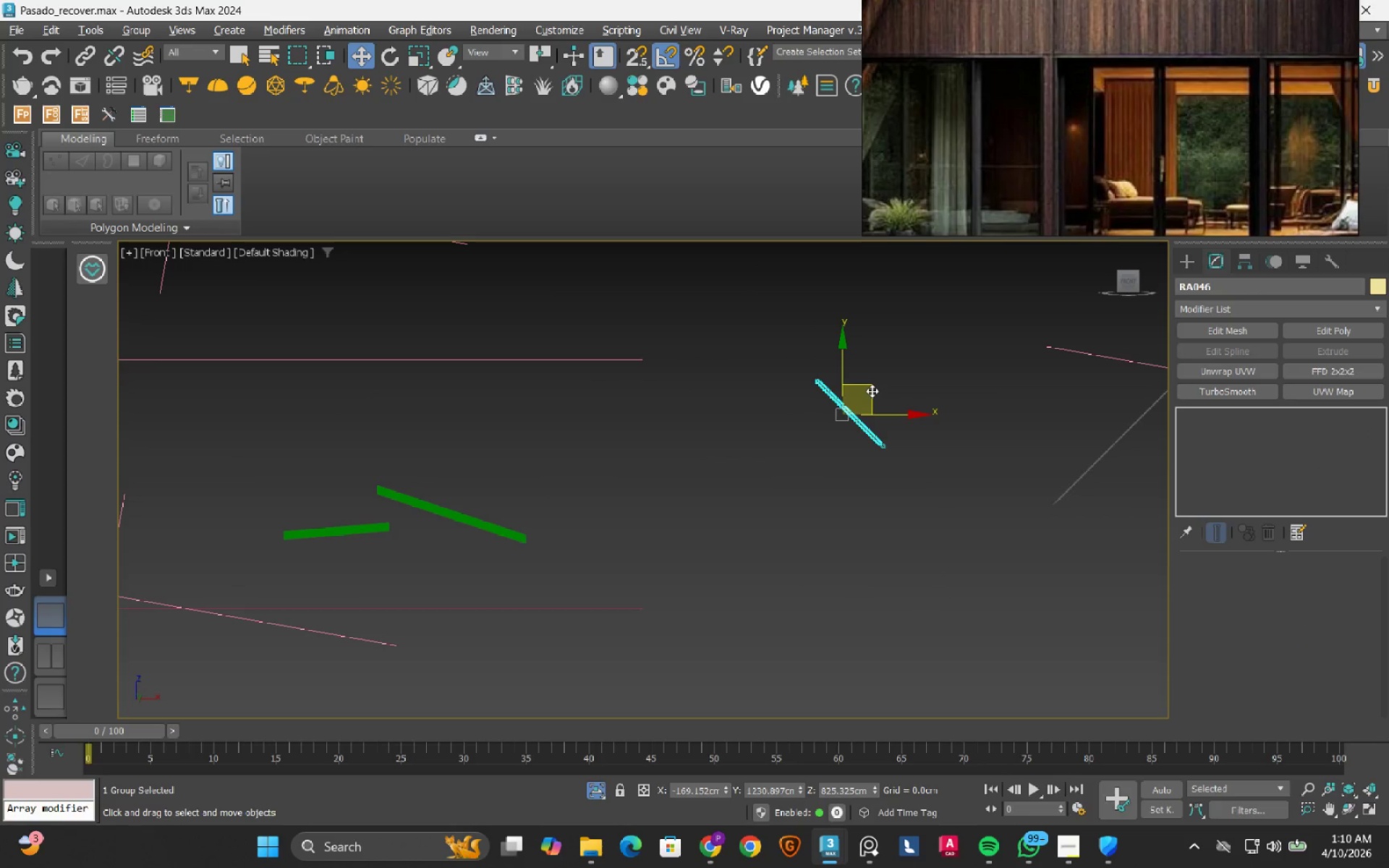 
left_click_drag(start_coordinate=[872, 391], to_coordinate=[512, 477])
 